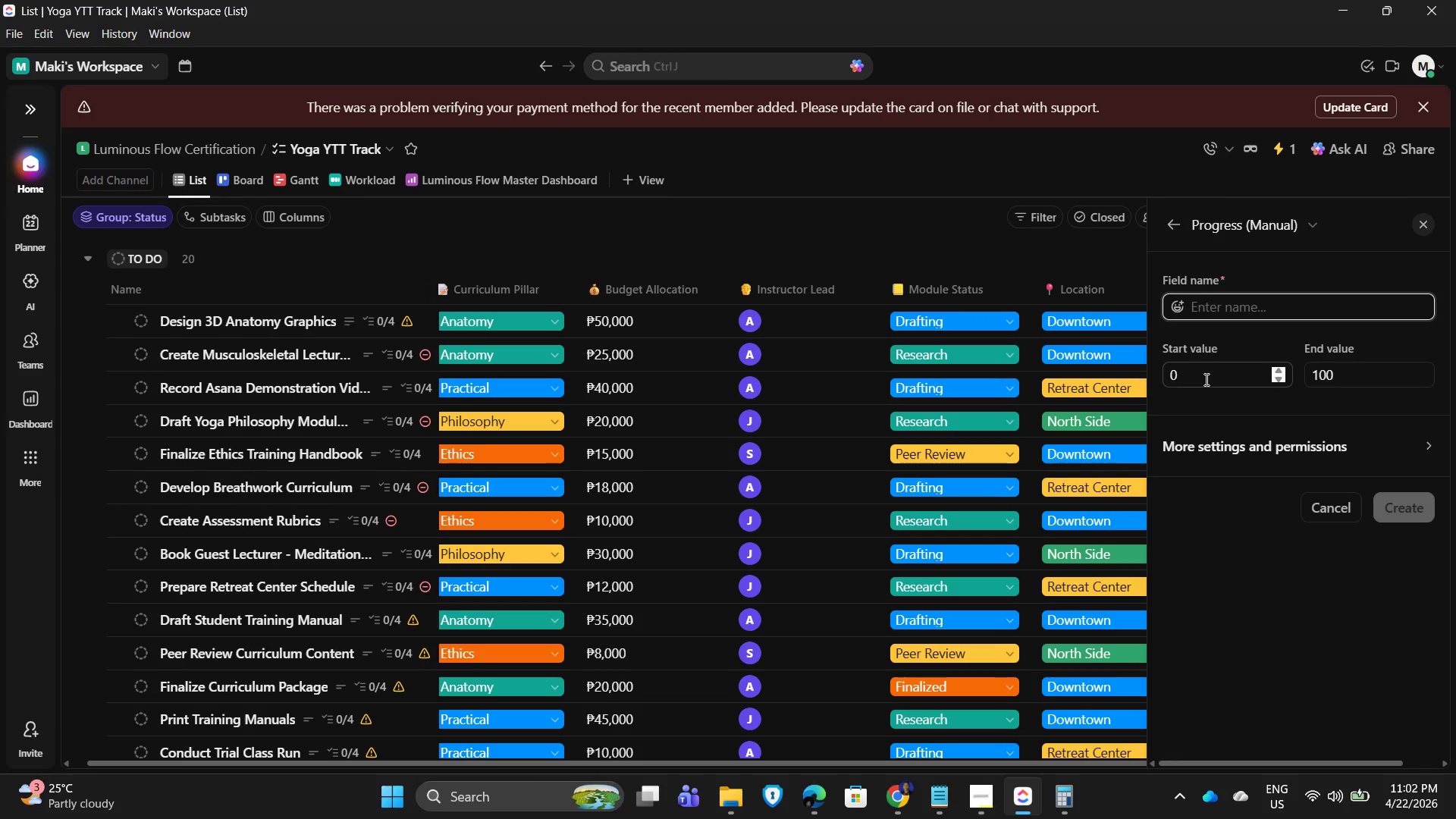 
type(Progre)
 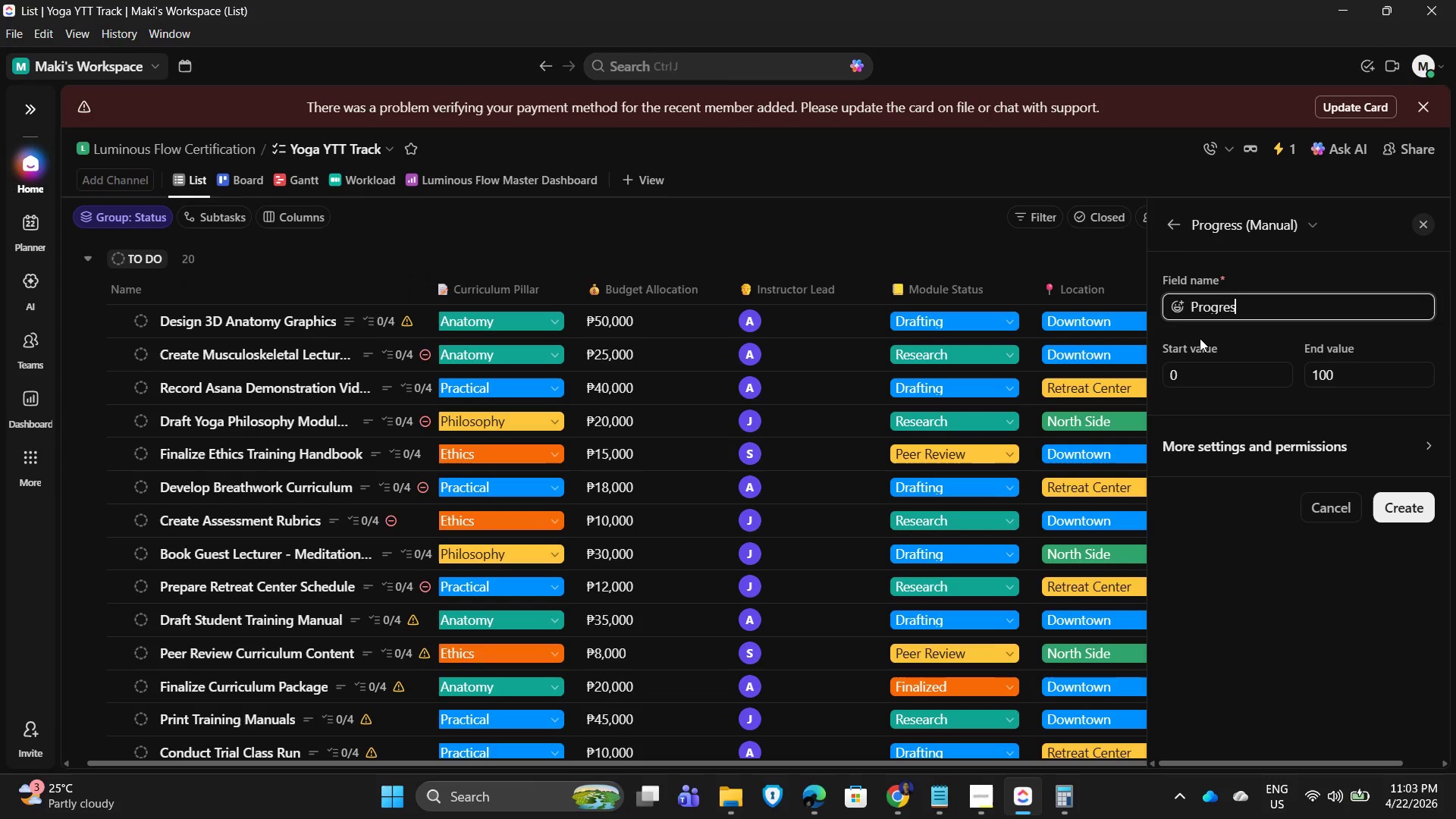 
type(ss)
 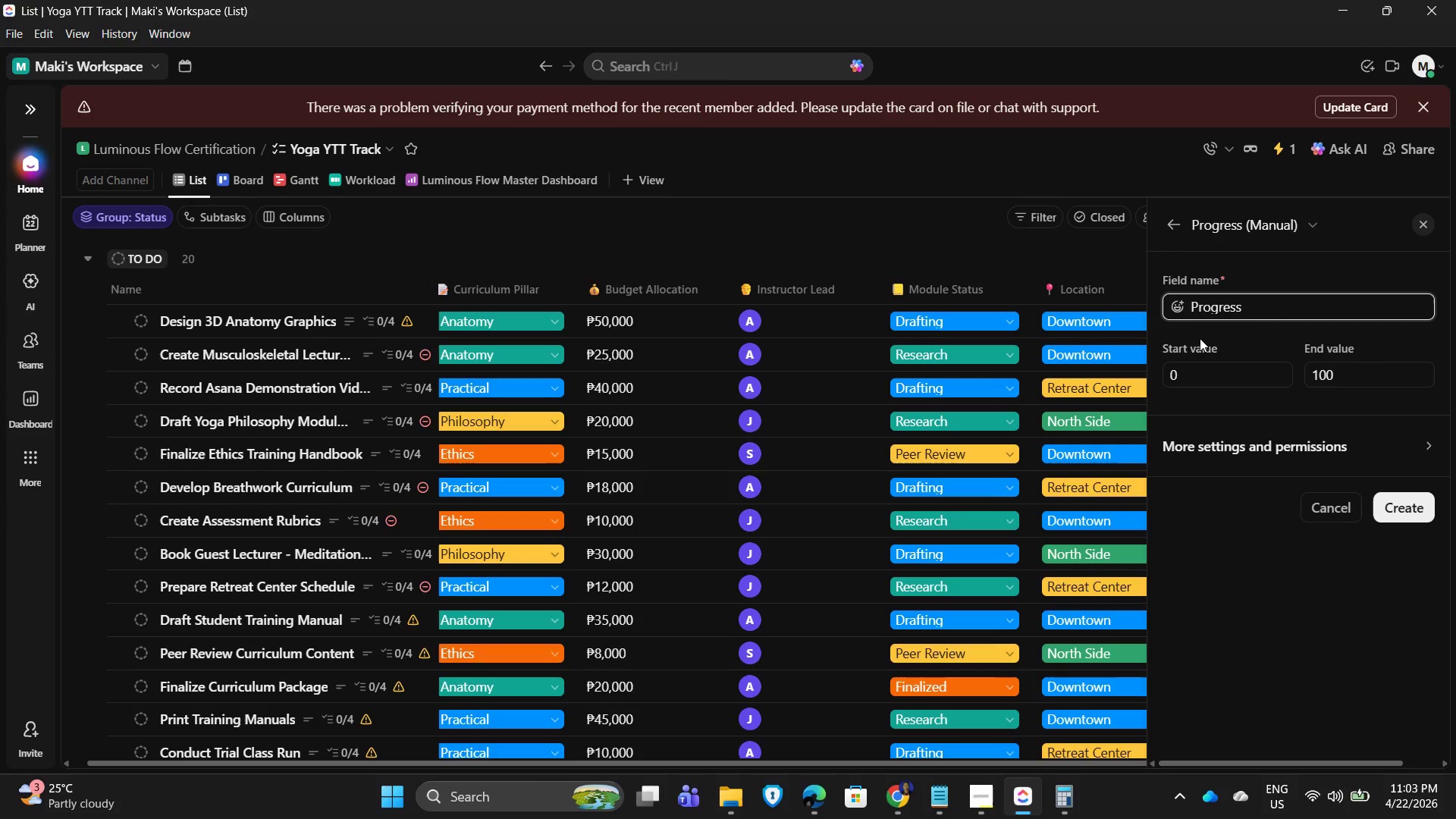 
key(Enter)
 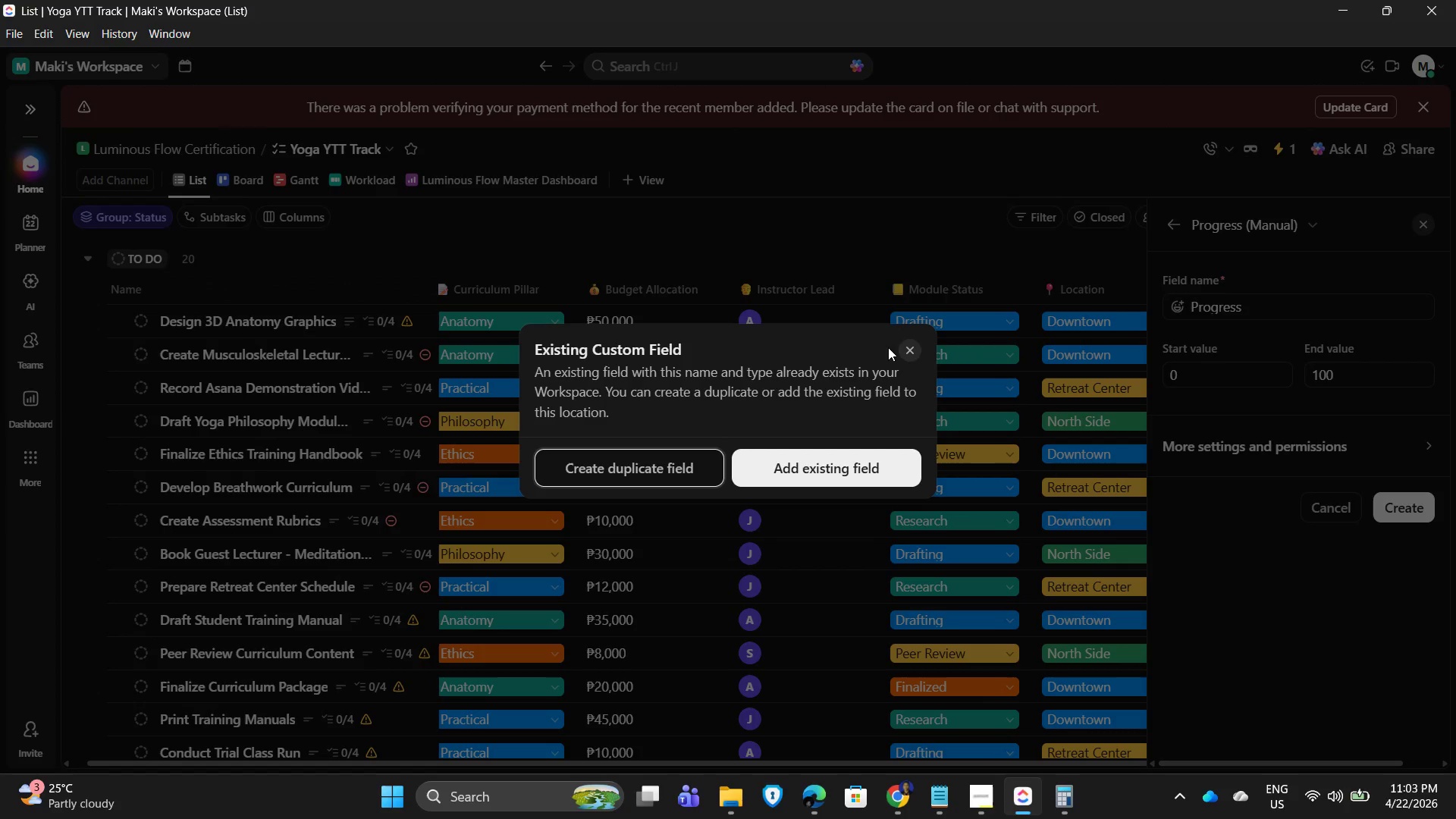 
wait(7.19)
 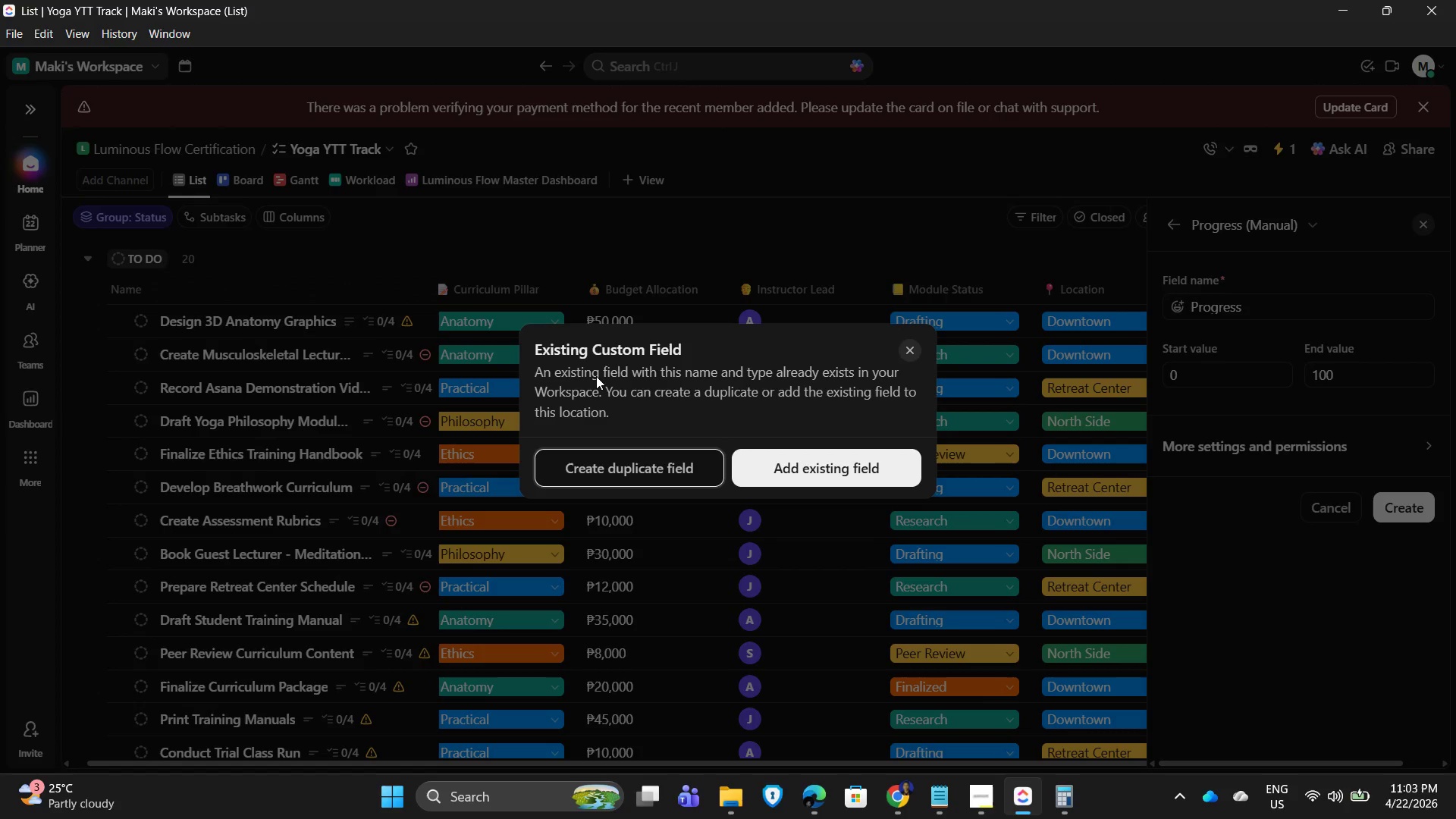 
type( Bar)
 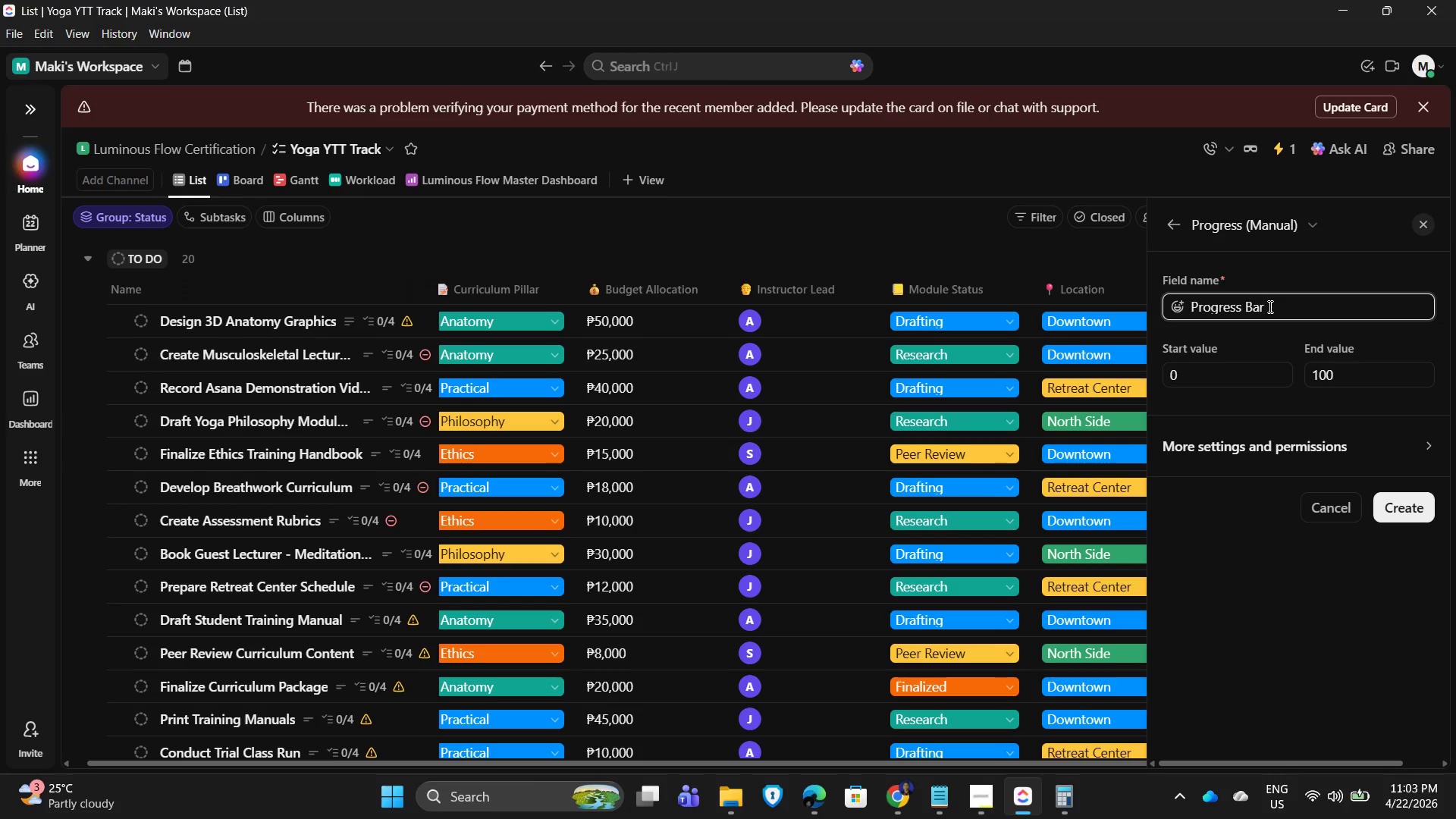 
key(Enter)
 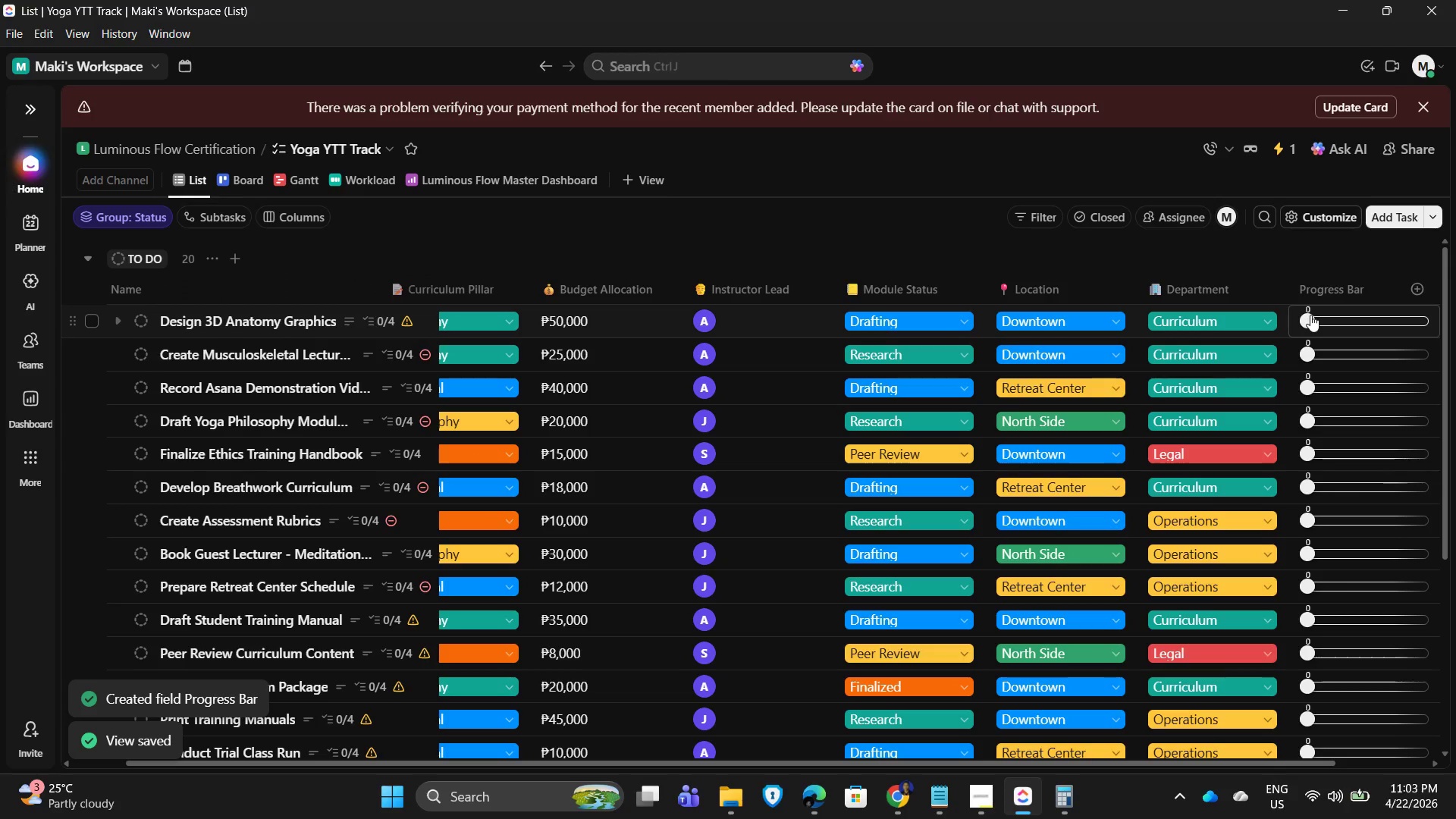 
left_click_drag(start_coordinate=[1310, 315], to_coordinate=[1368, 313])
 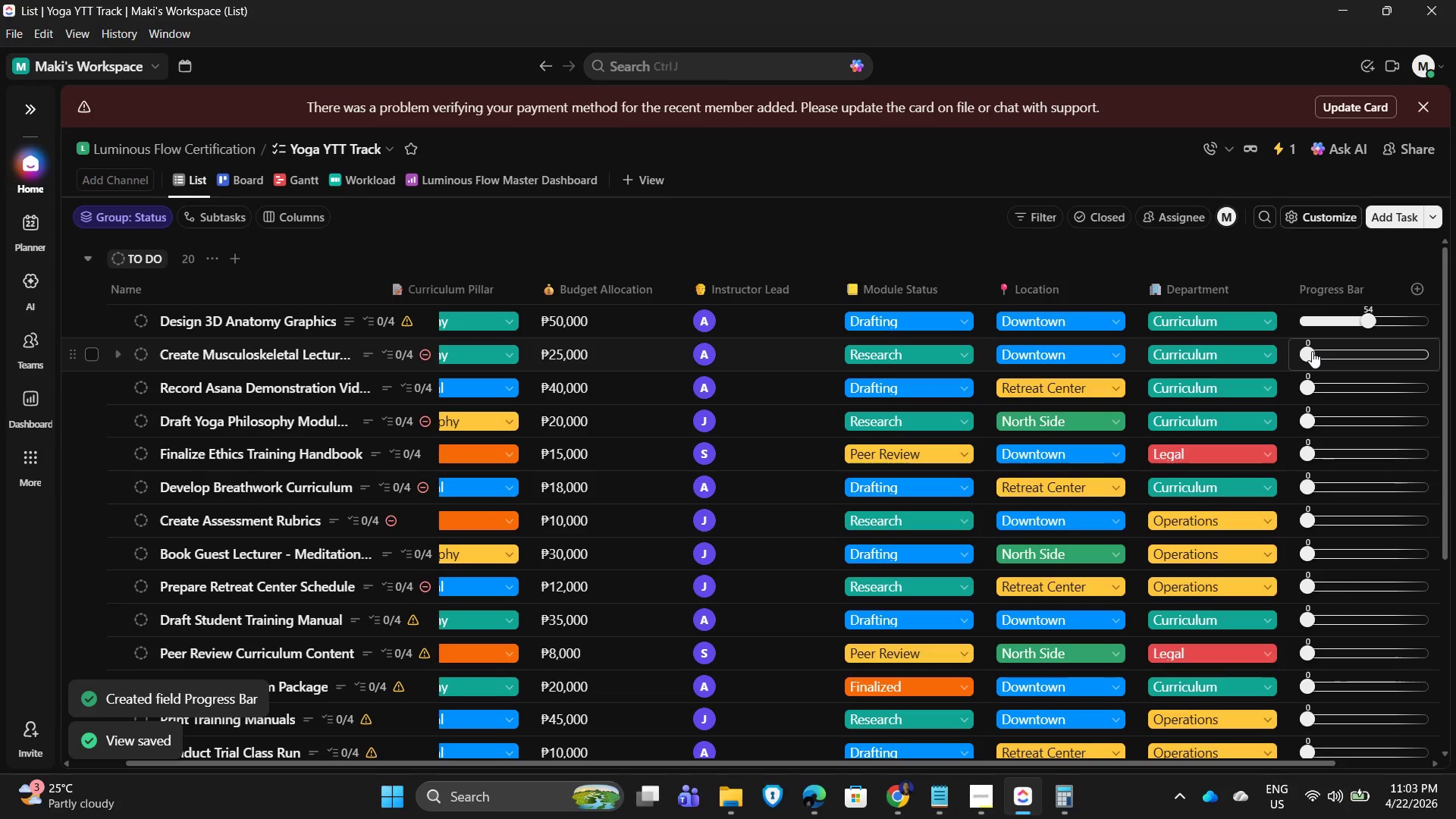 
left_click_drag(start_coordinate=[1312, 351], to_coordinate=[1345, 349])
 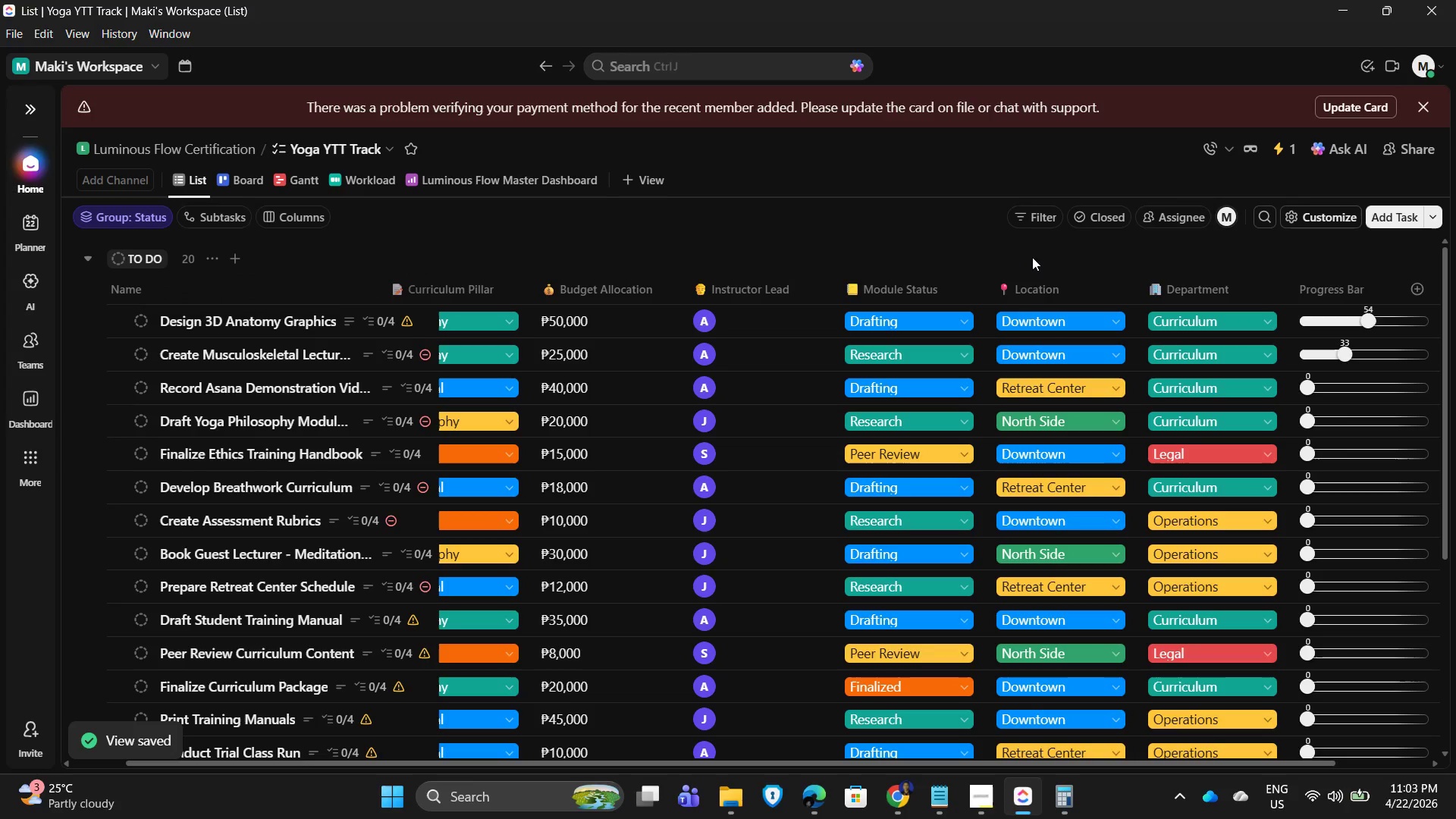 
left_click([897, 255])
 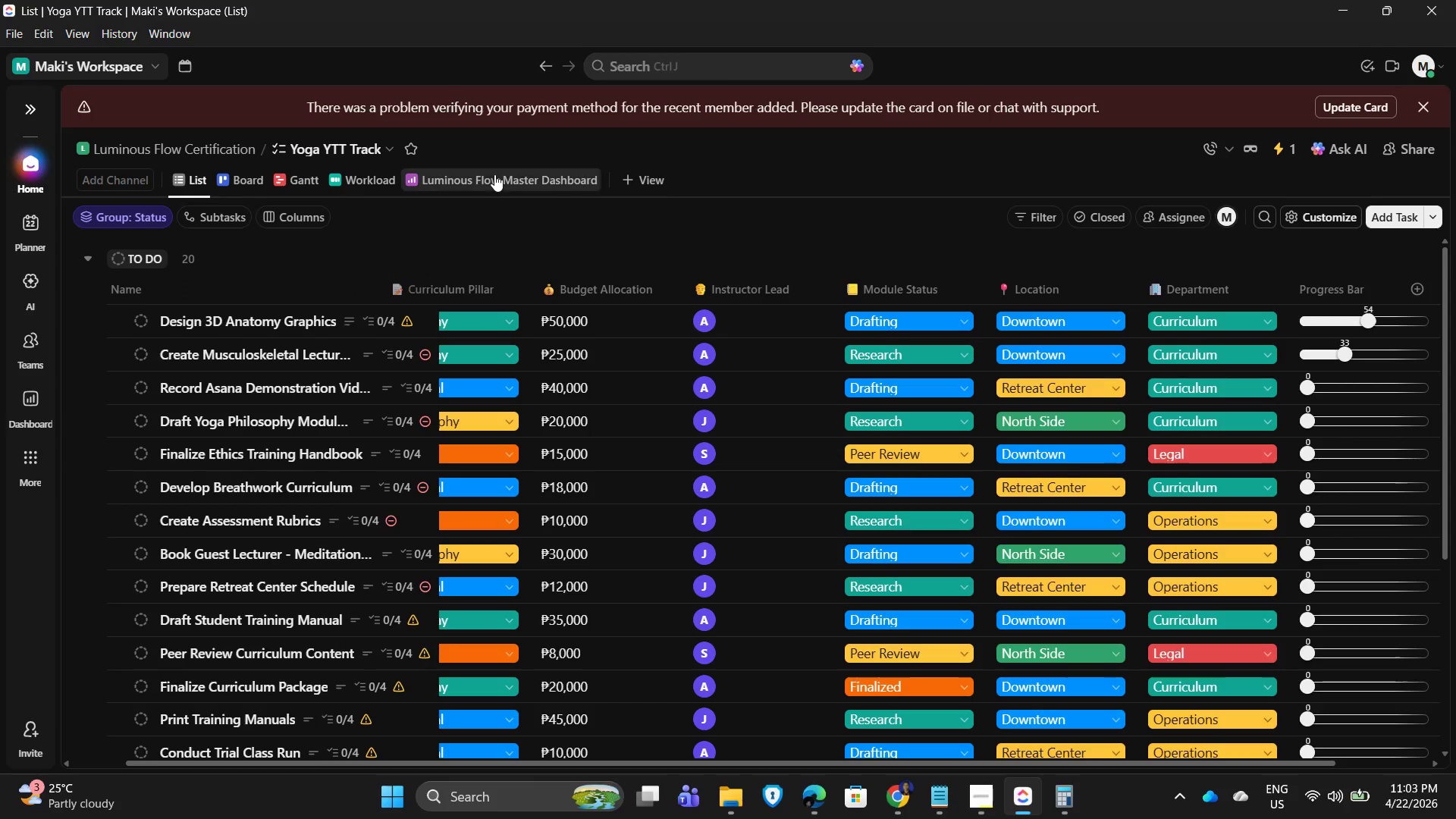 
wait(6.38)
 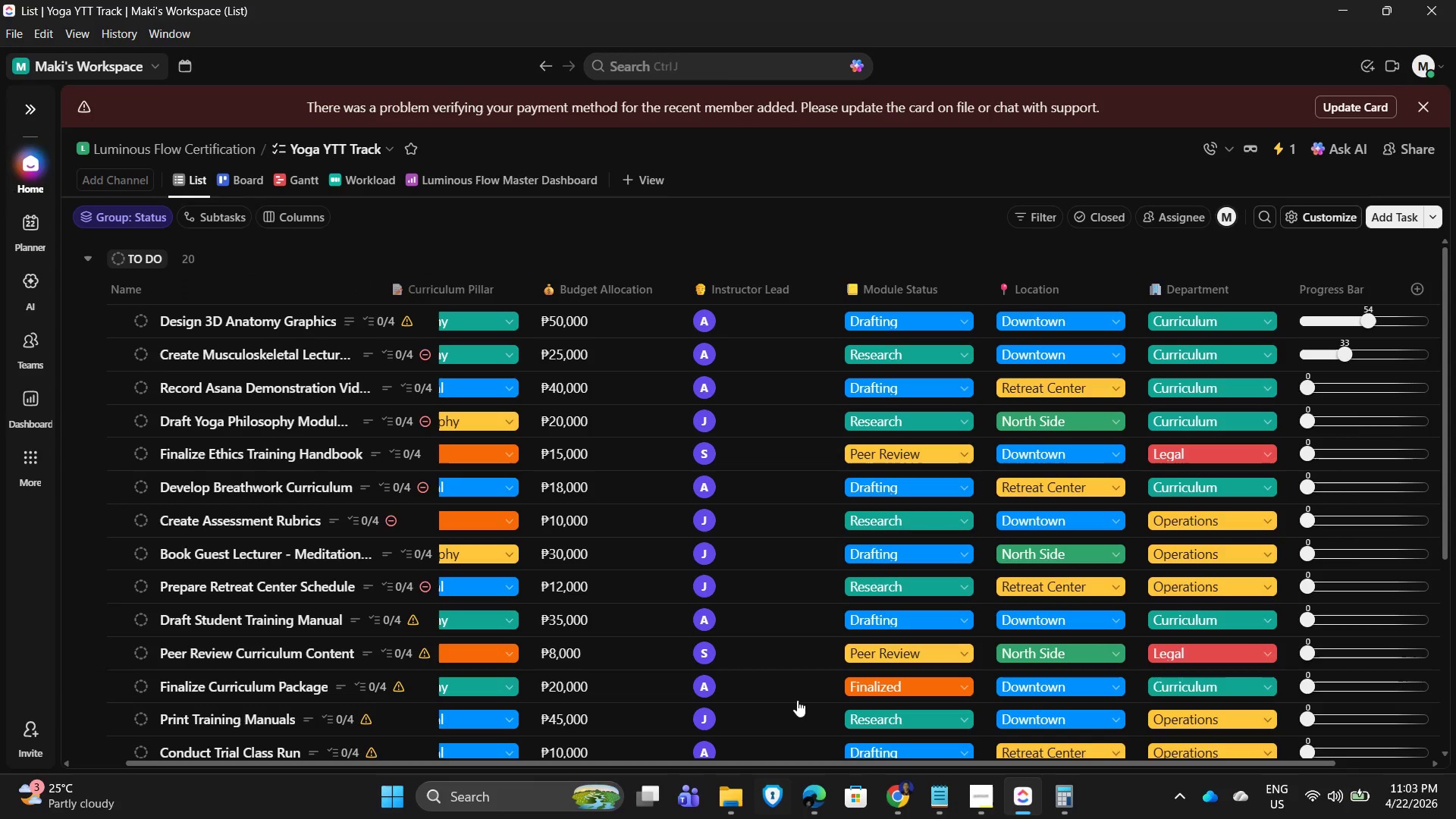 
left_click([893, 415])
 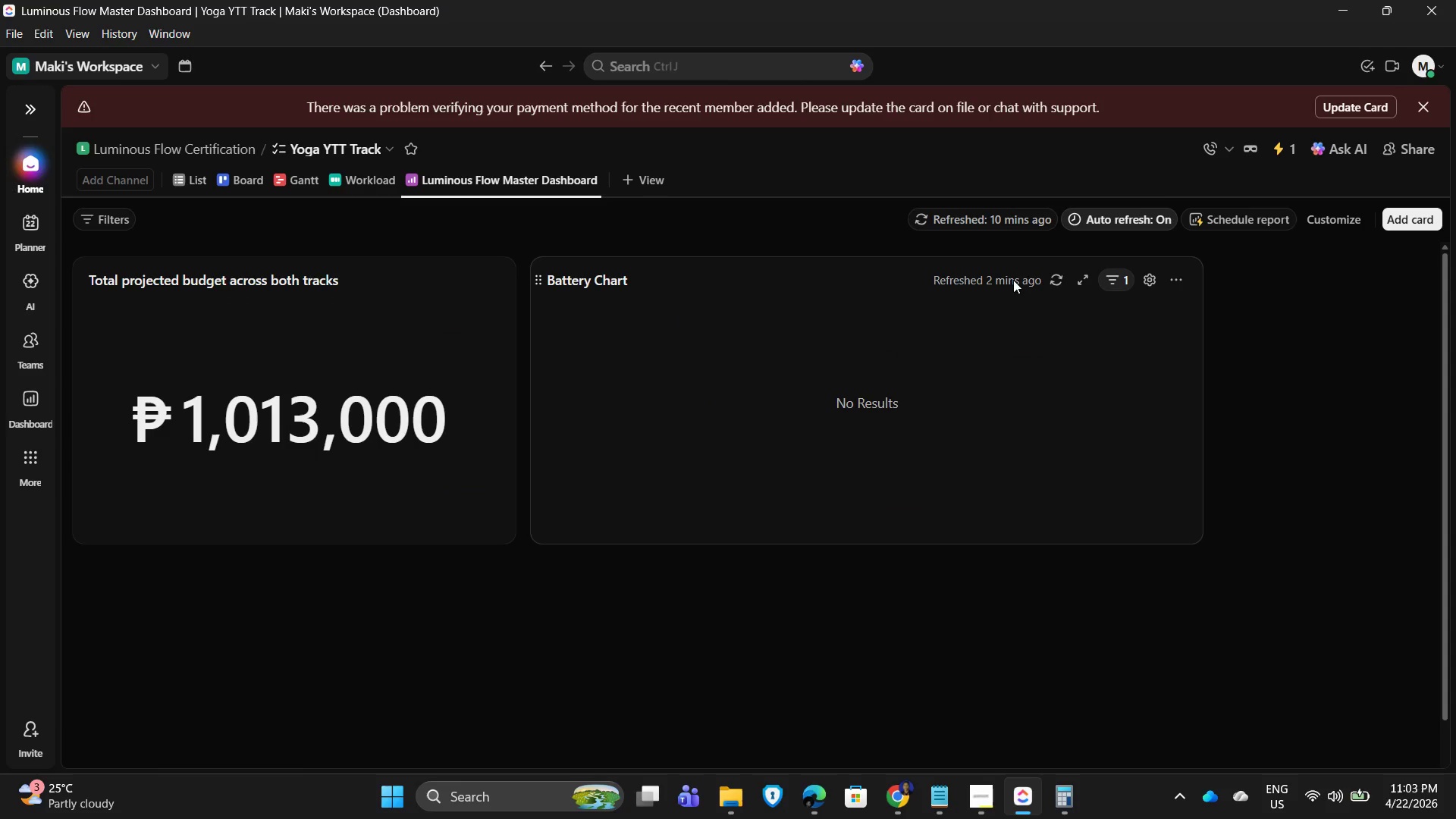 
left_click([1052, 276])
 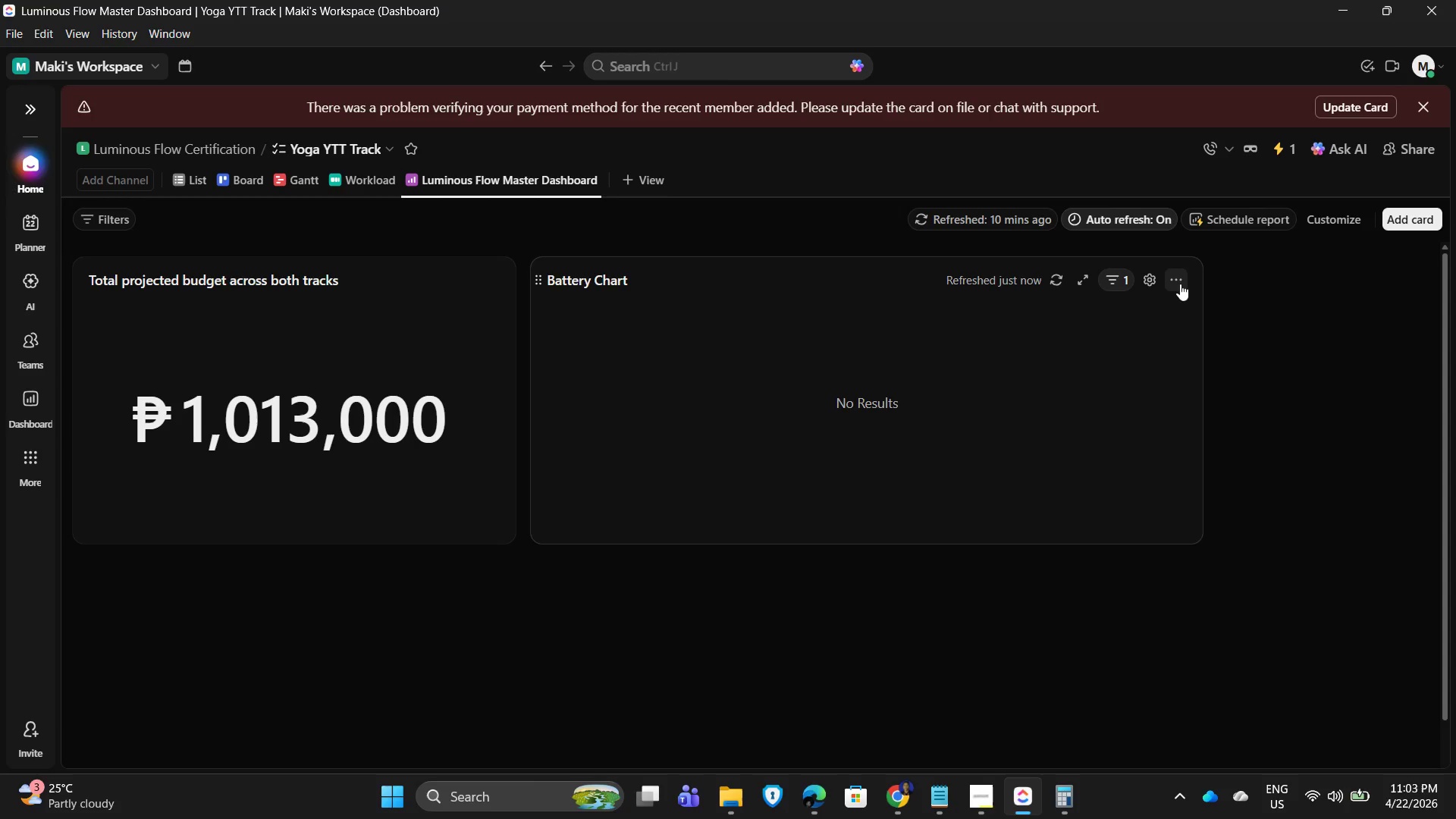 
left_click([1175, 282])
 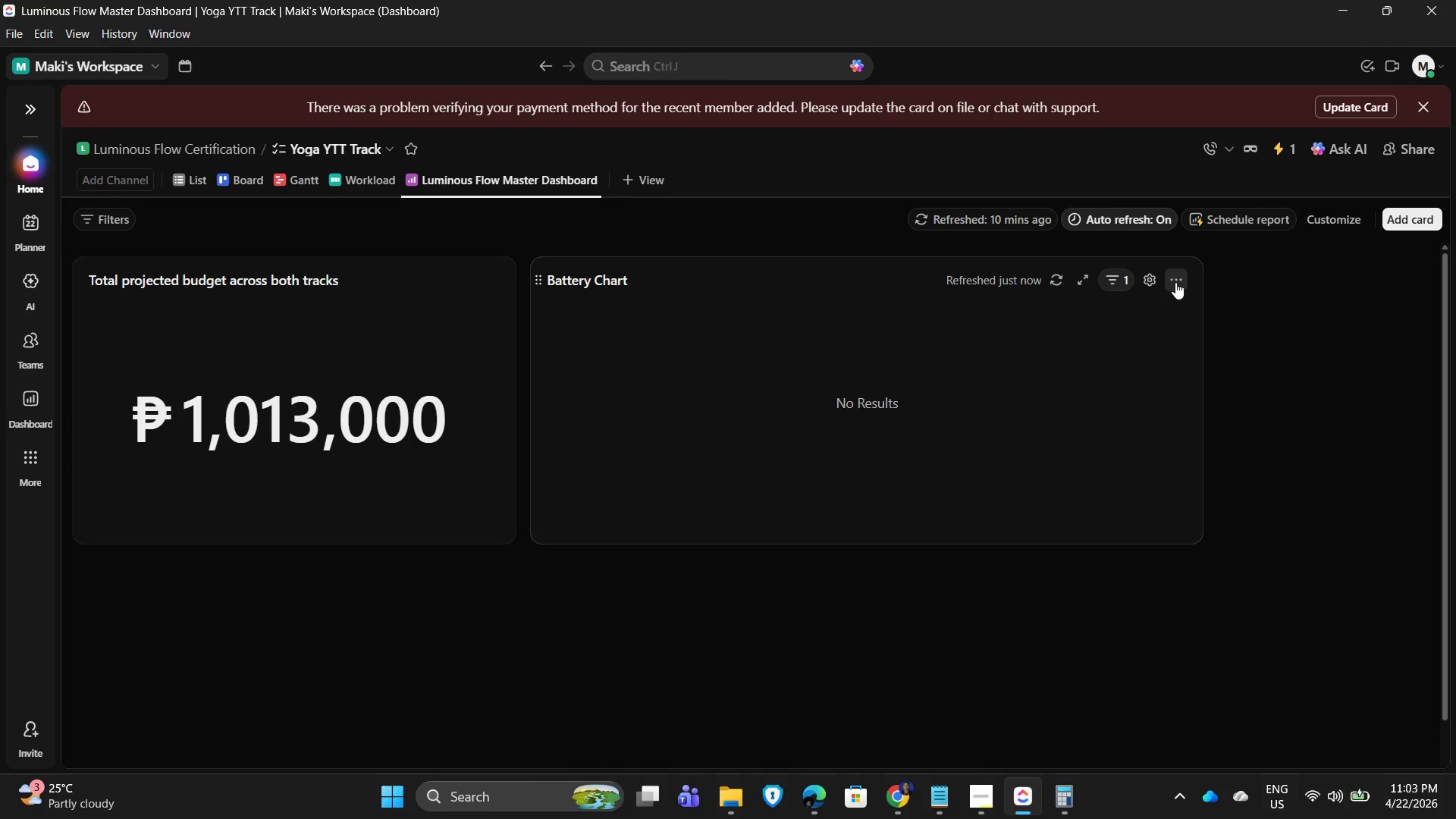 
mouse_move([1135, 352])
 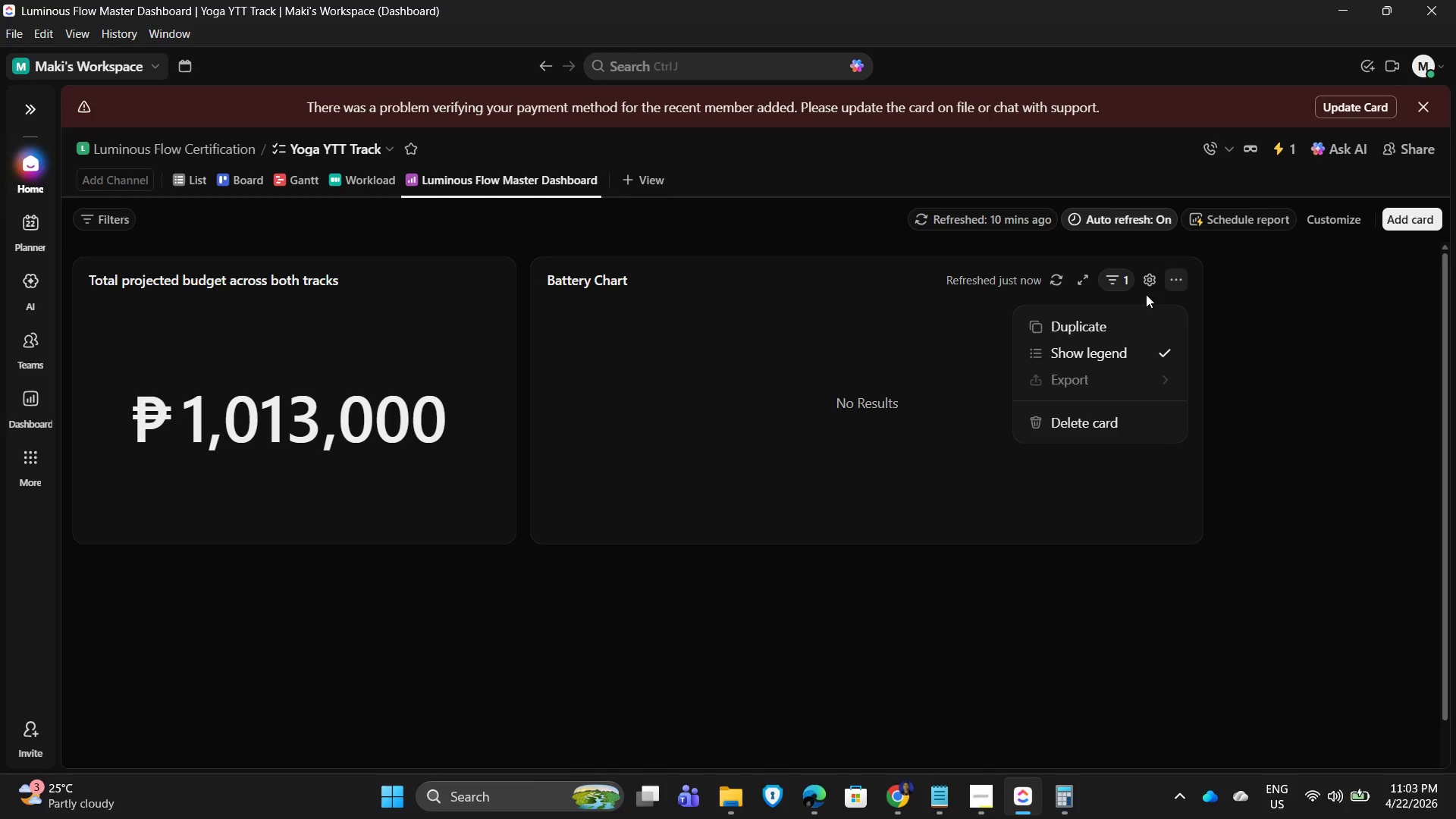 
double_click([1154, 283])
 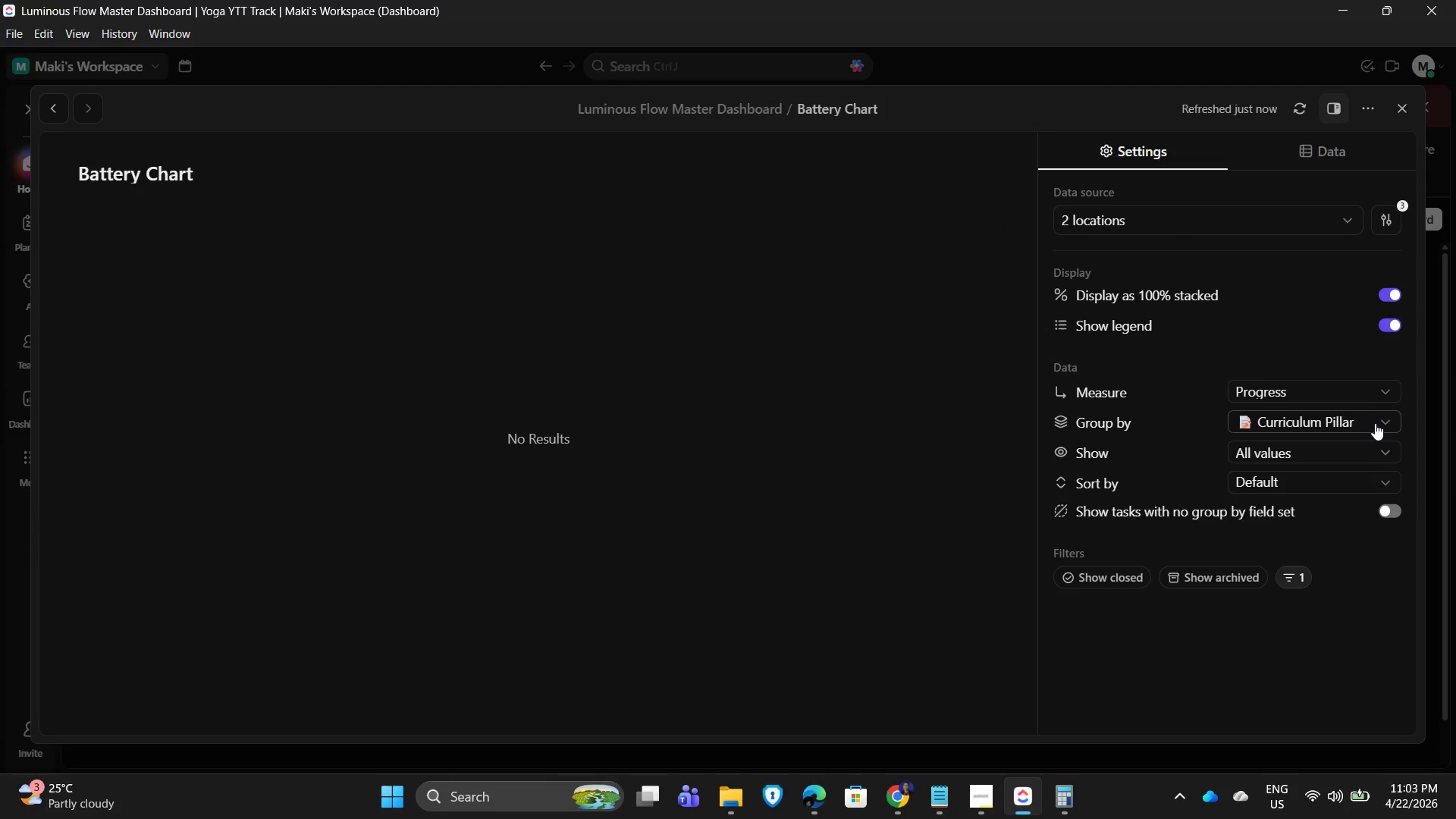 
left_click([1377, 422])
 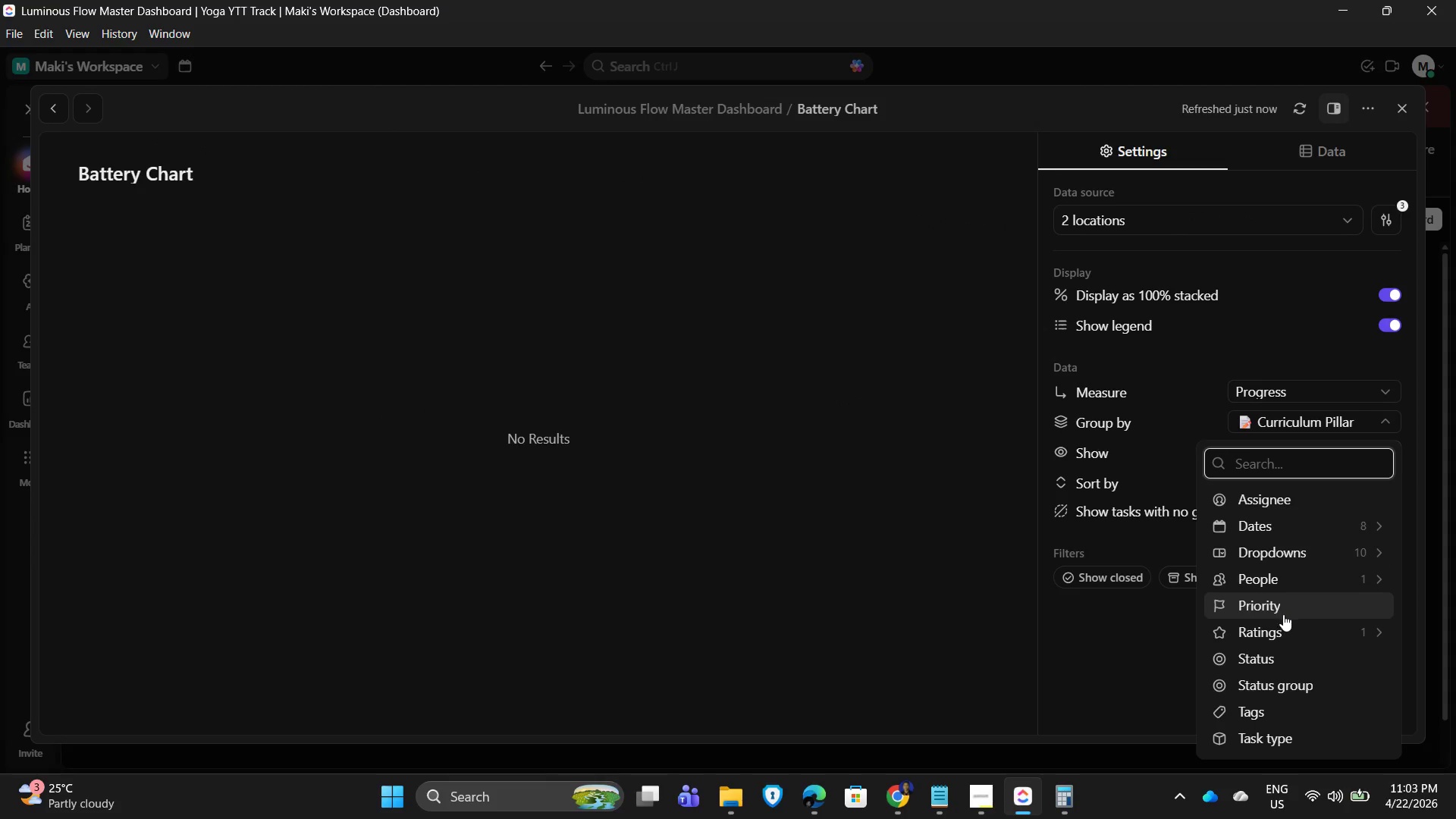 
scroll: coordinate [1291, 720], scroll_direction: down, amount: 2.0
 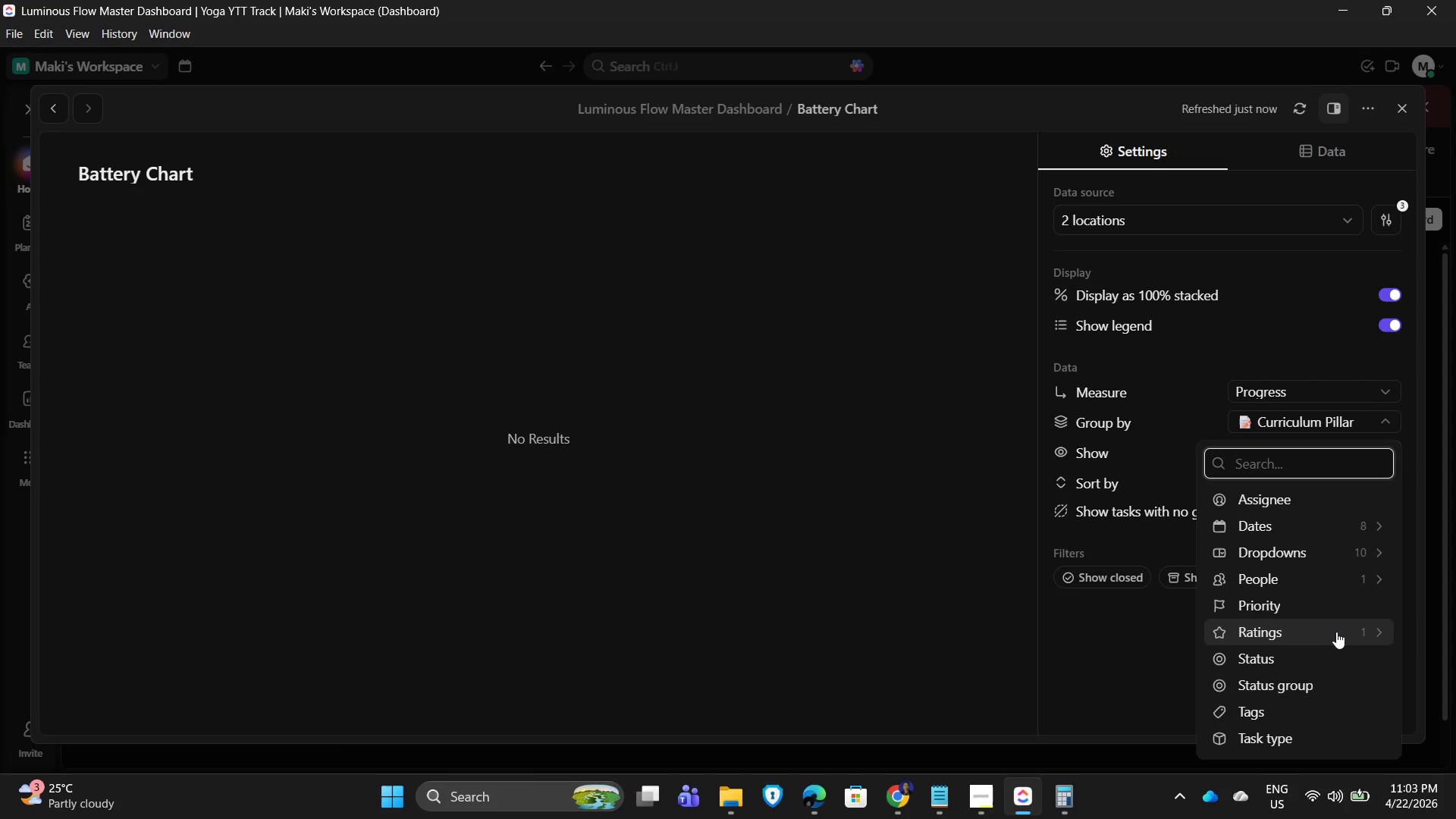 
left_click([1347, 529])
 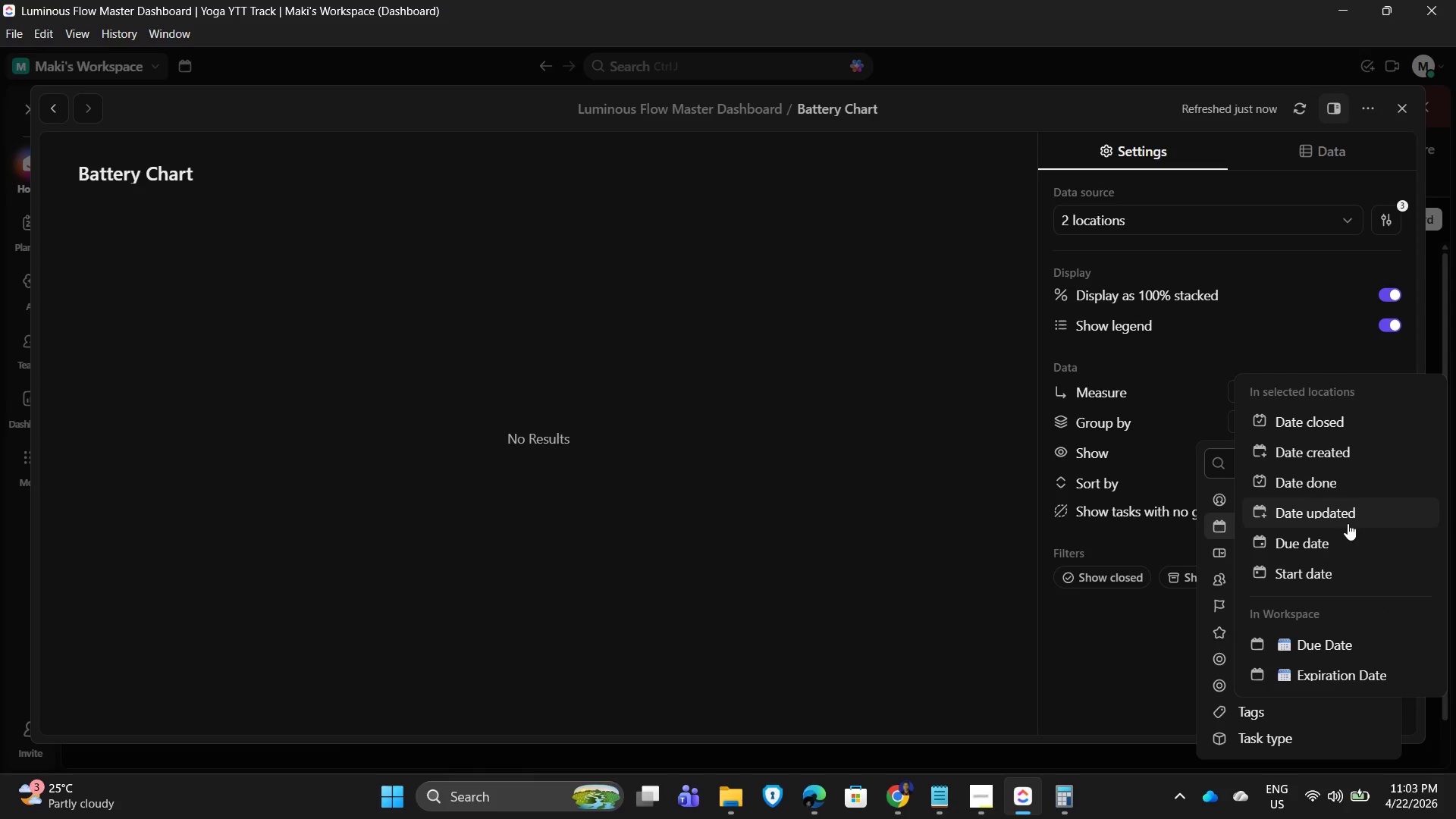 
left_click([1144, 303])
 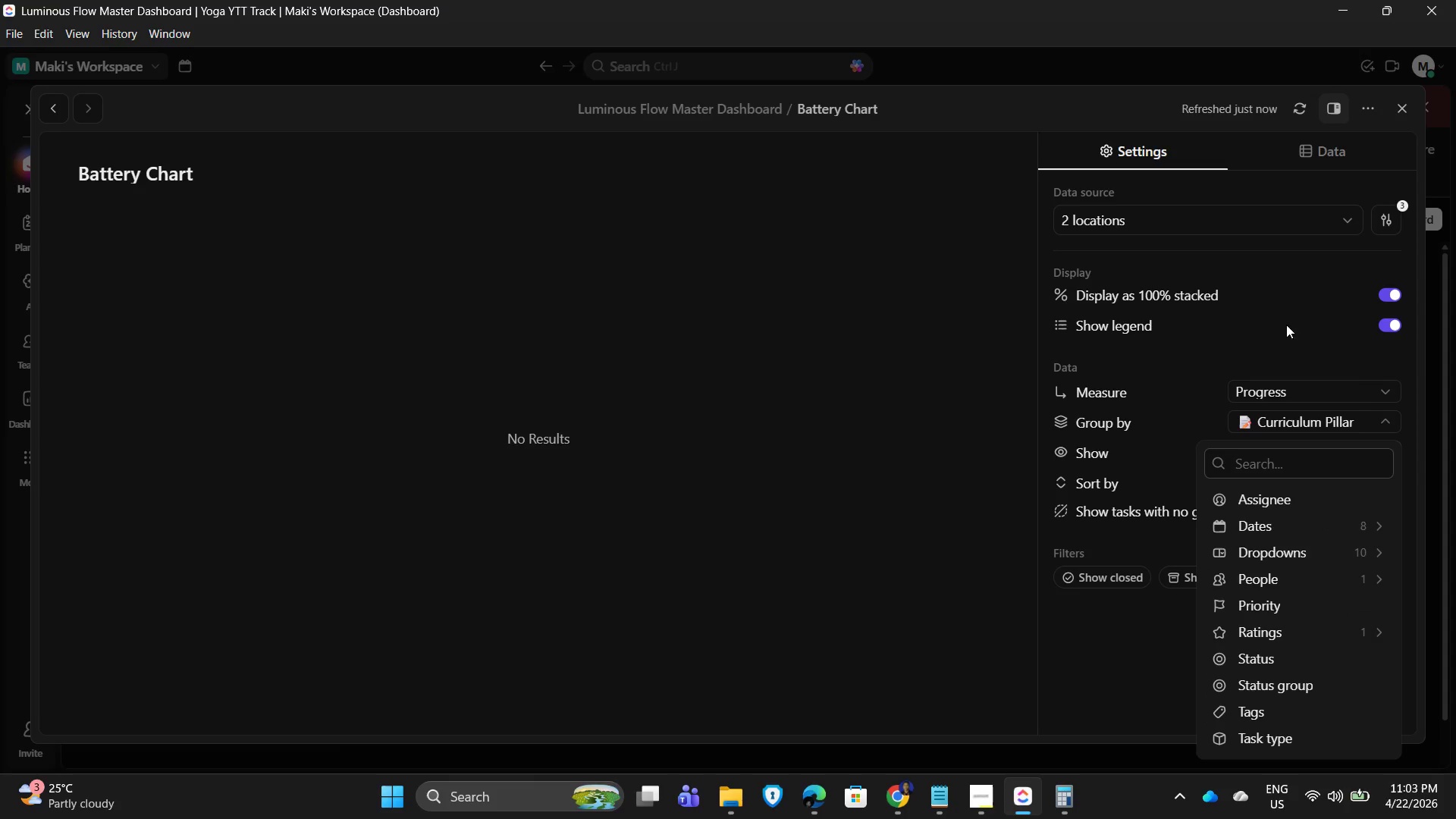 
left_click([1277, 325])
 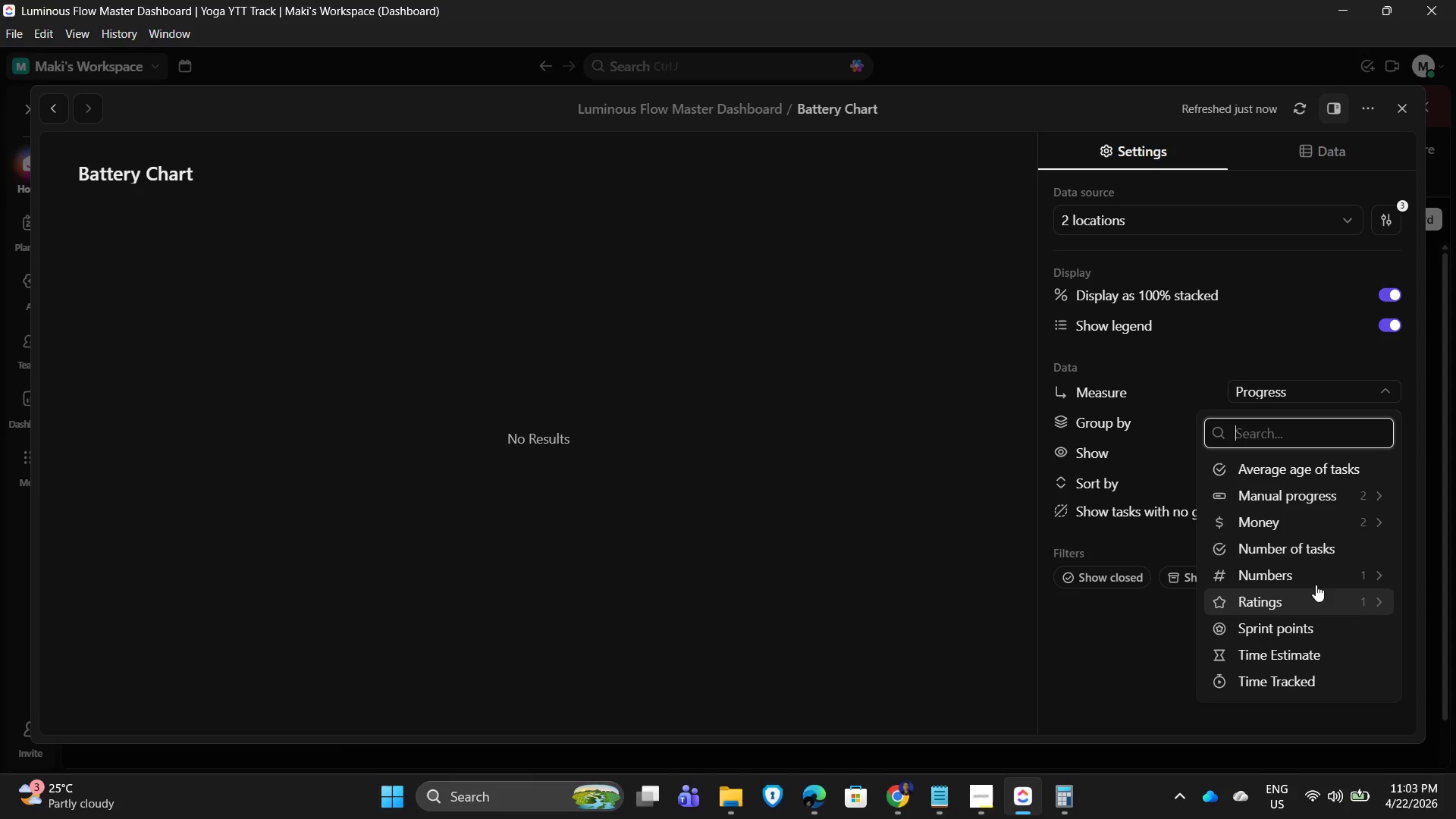 
left_click([1272, 325])
 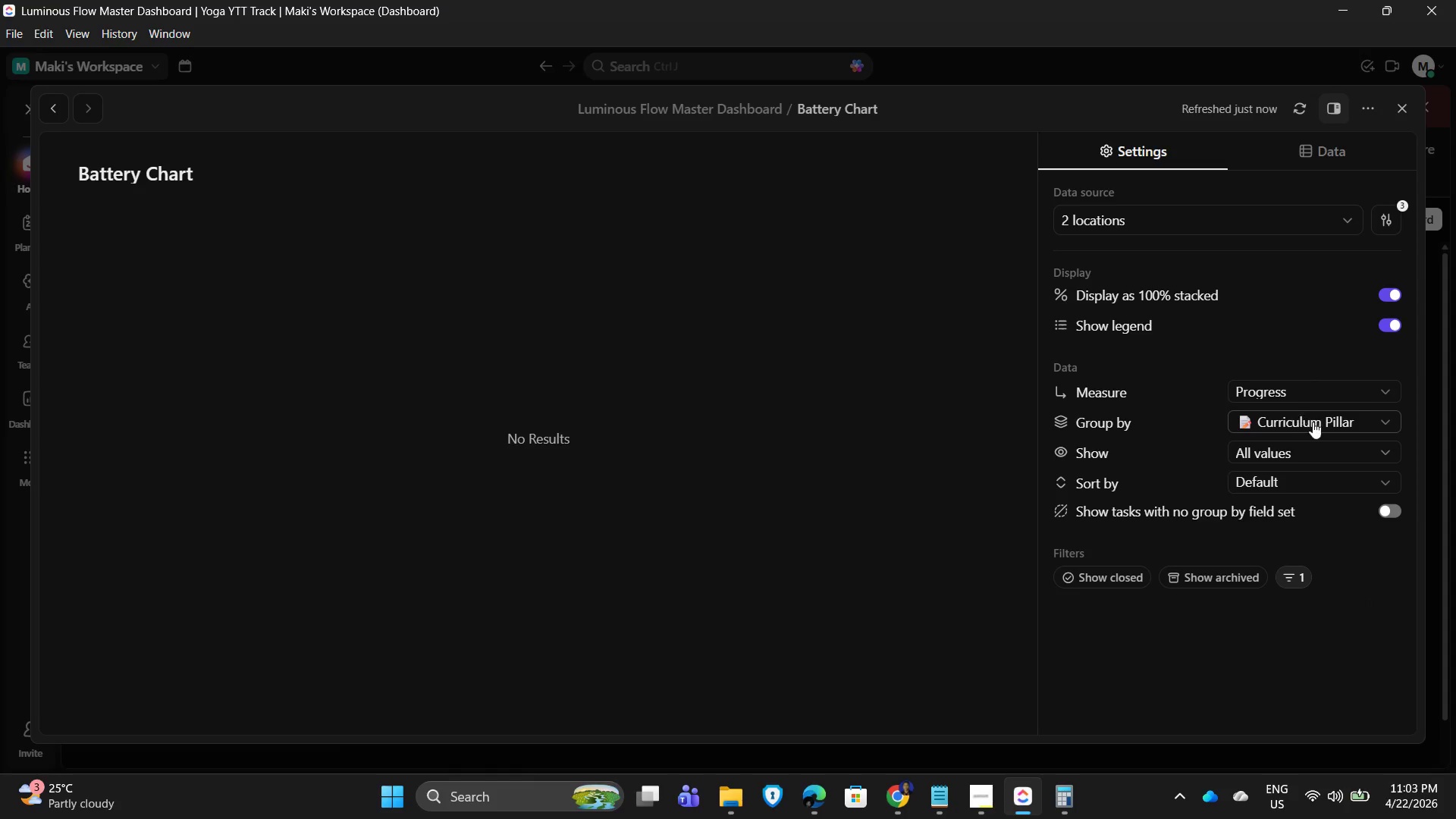 
mouse_move([1298, 540])
 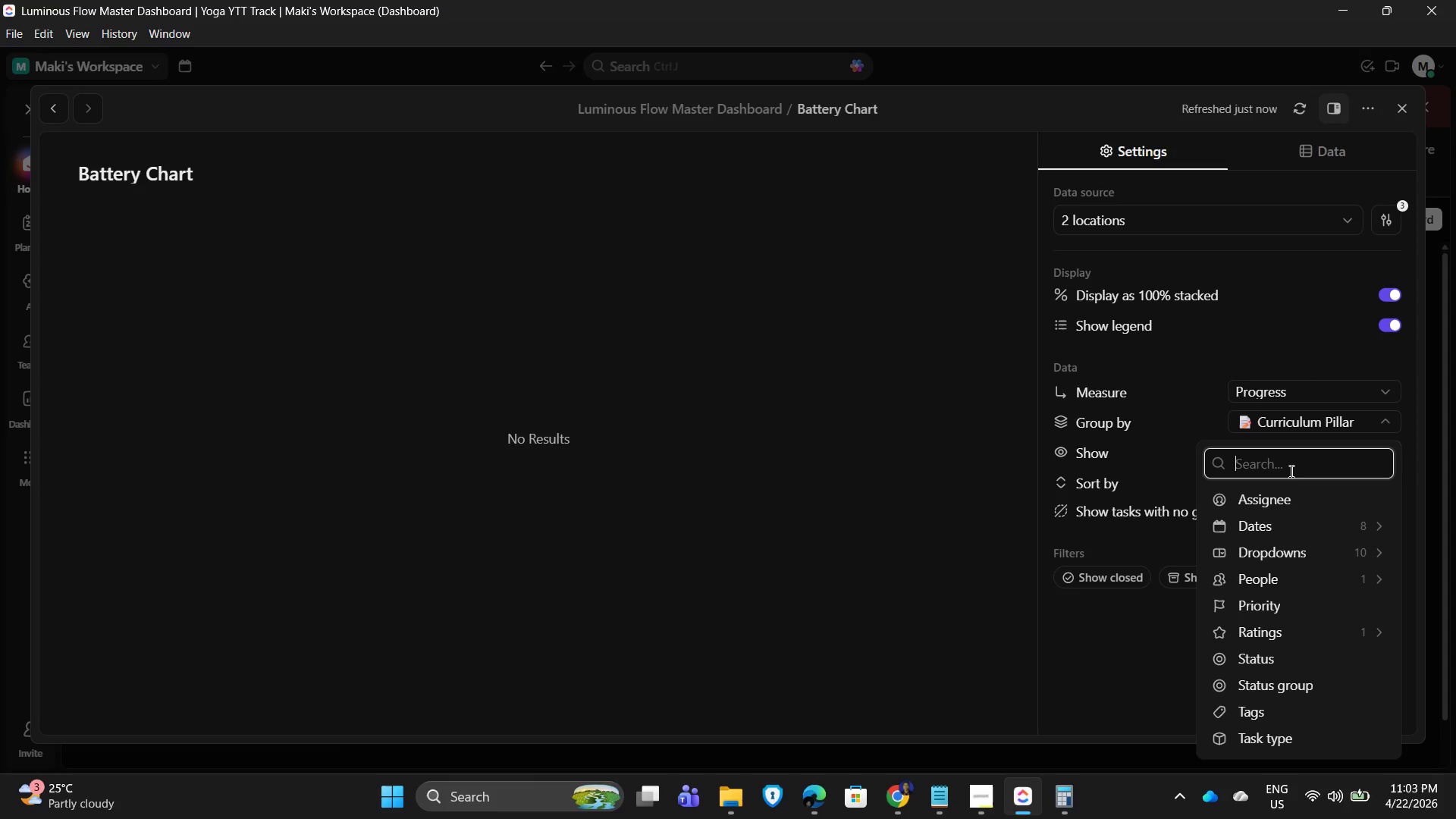 
left_click([1352, 541])
 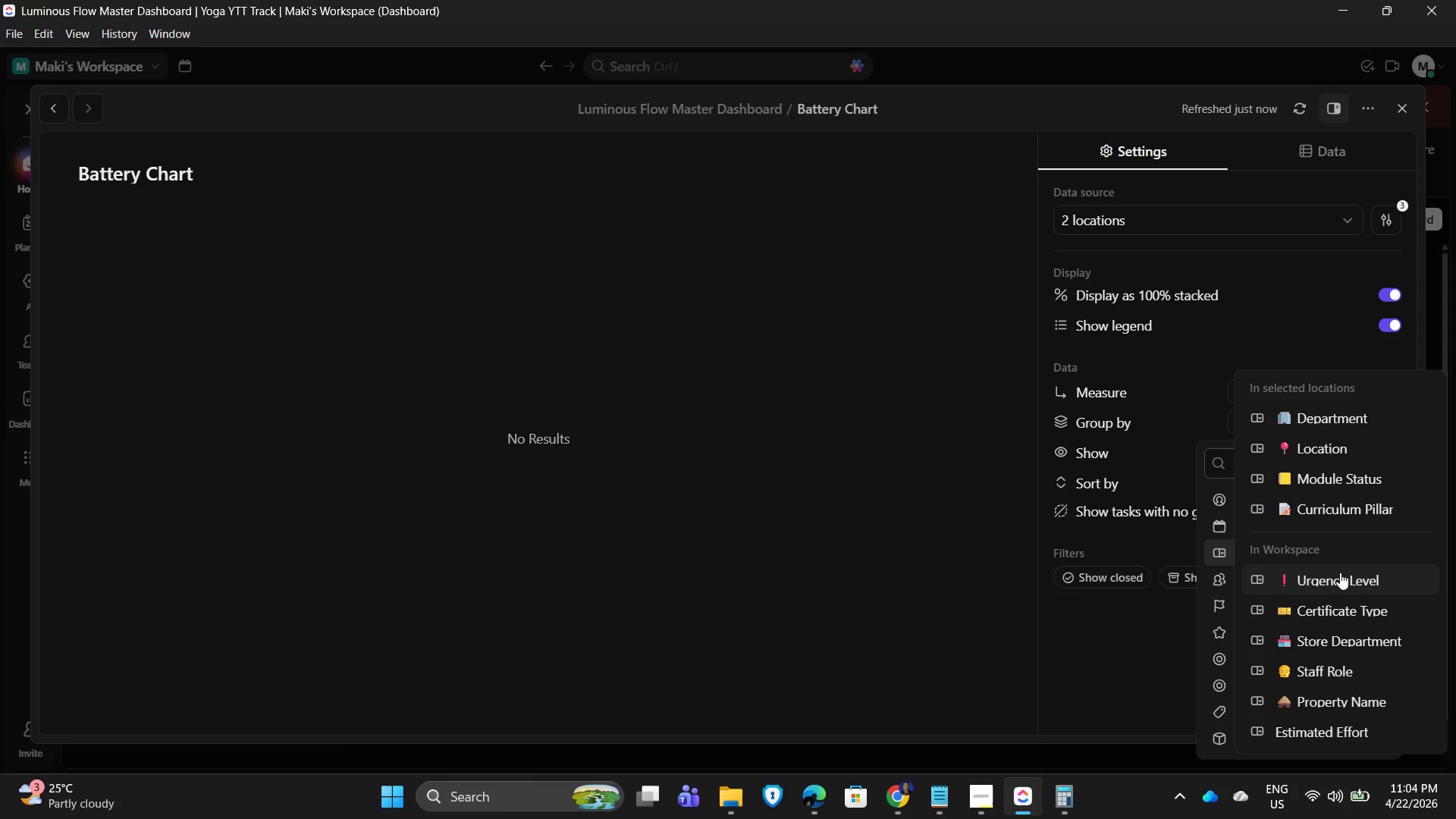 
wait(10.97)
 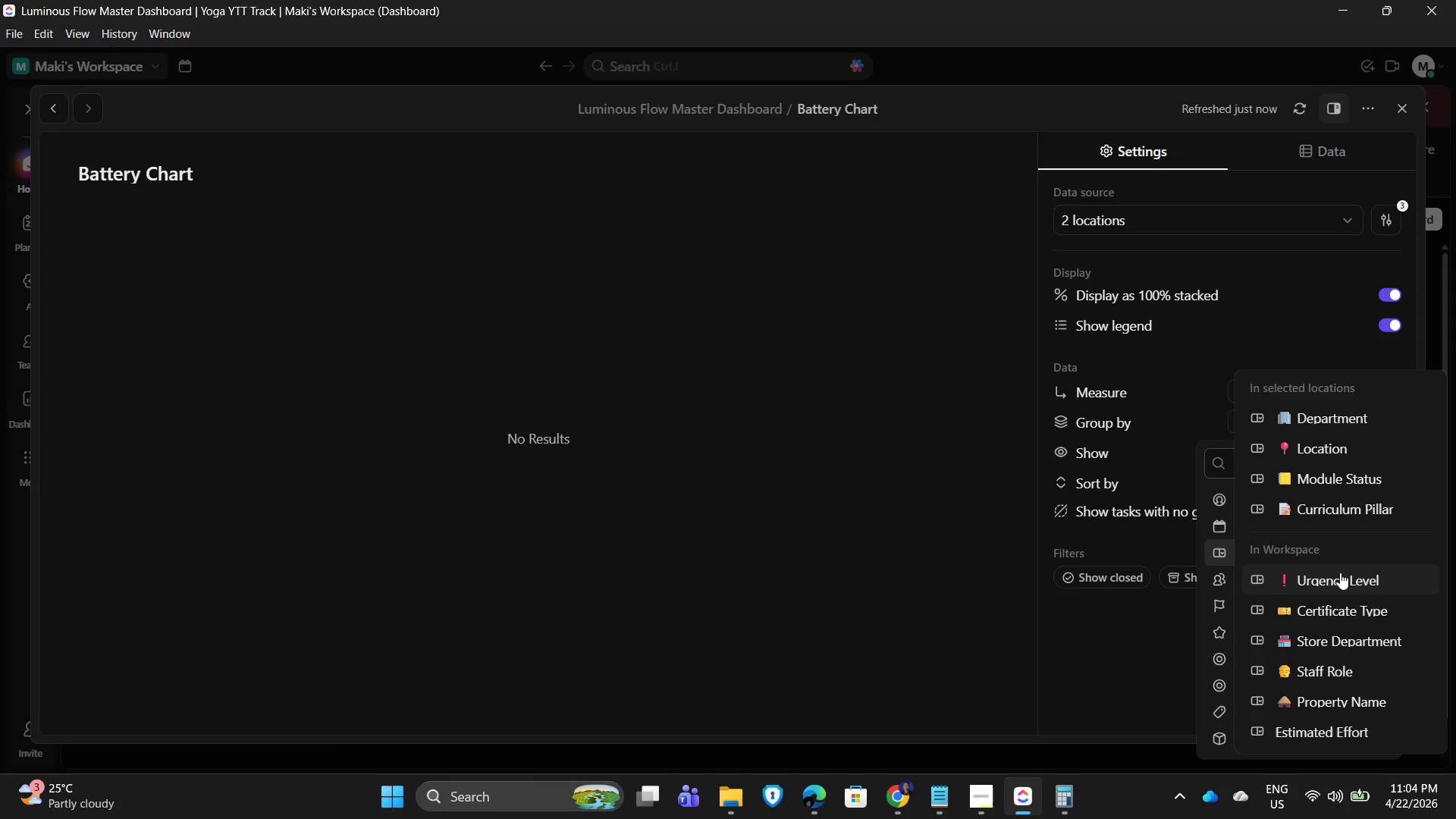 
left_click([1286, 319])
 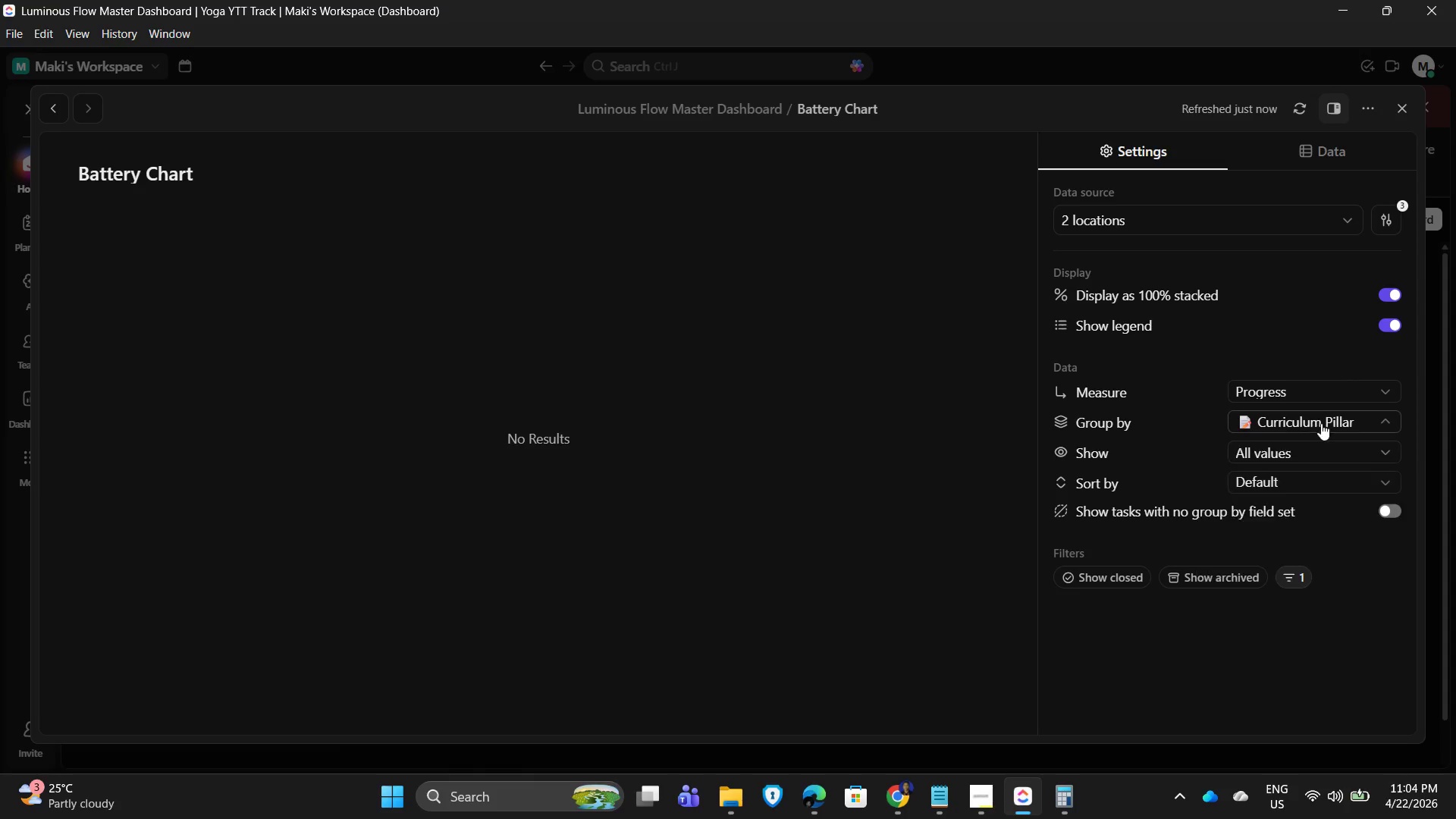 
double_click([1340, 422])
 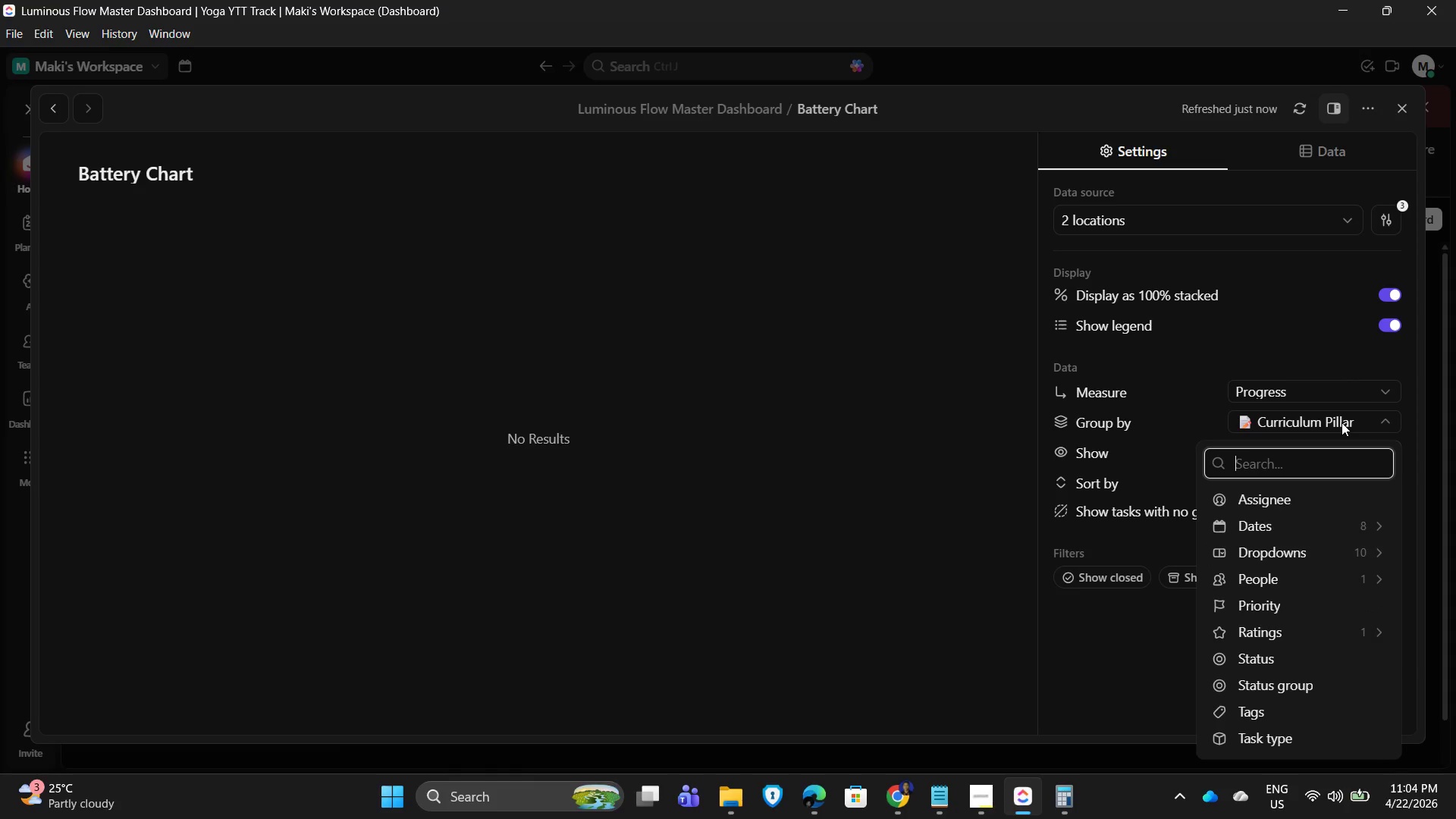 
left_click([1341, 422])
 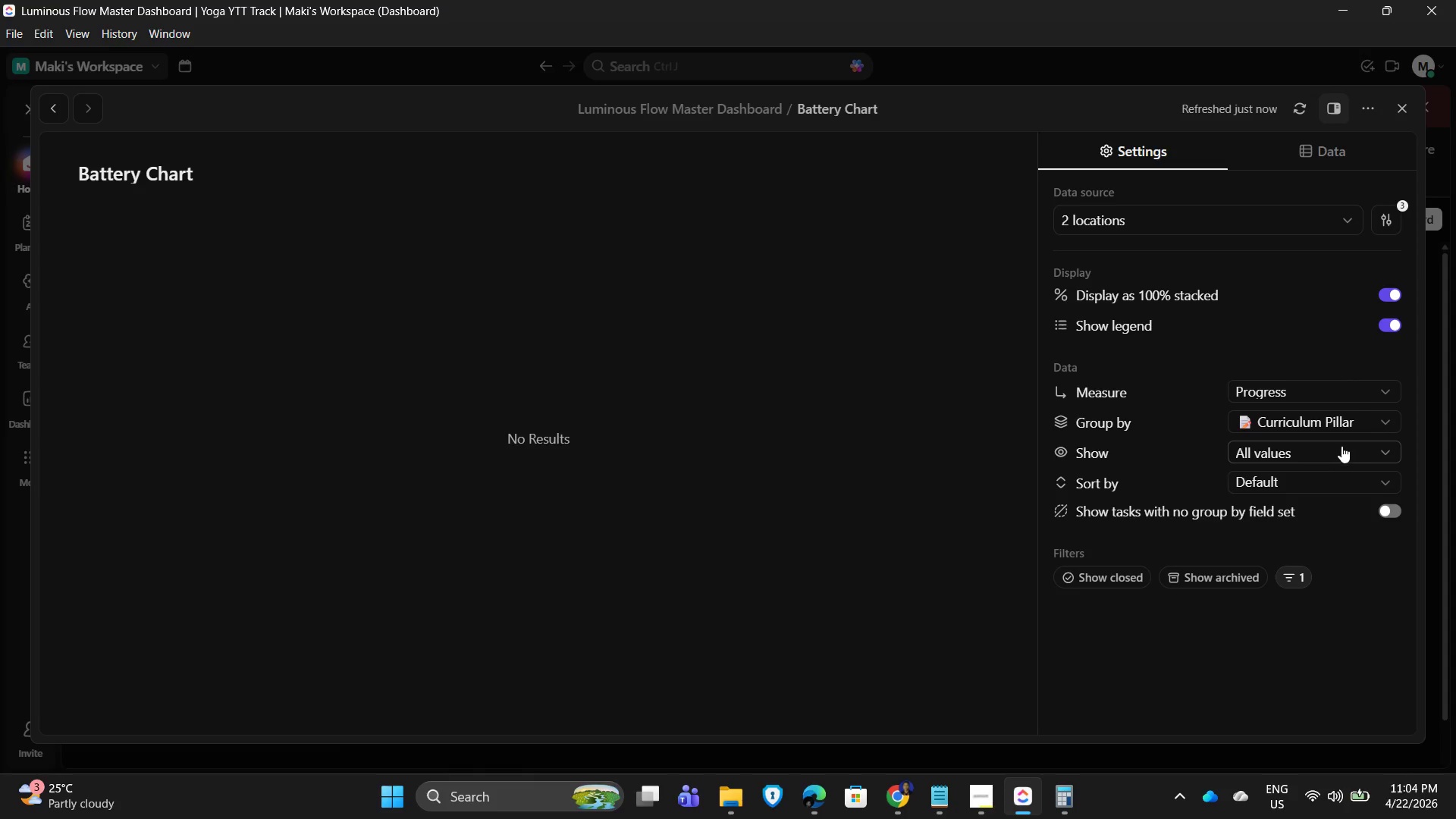 
left_click([1336, 451])
 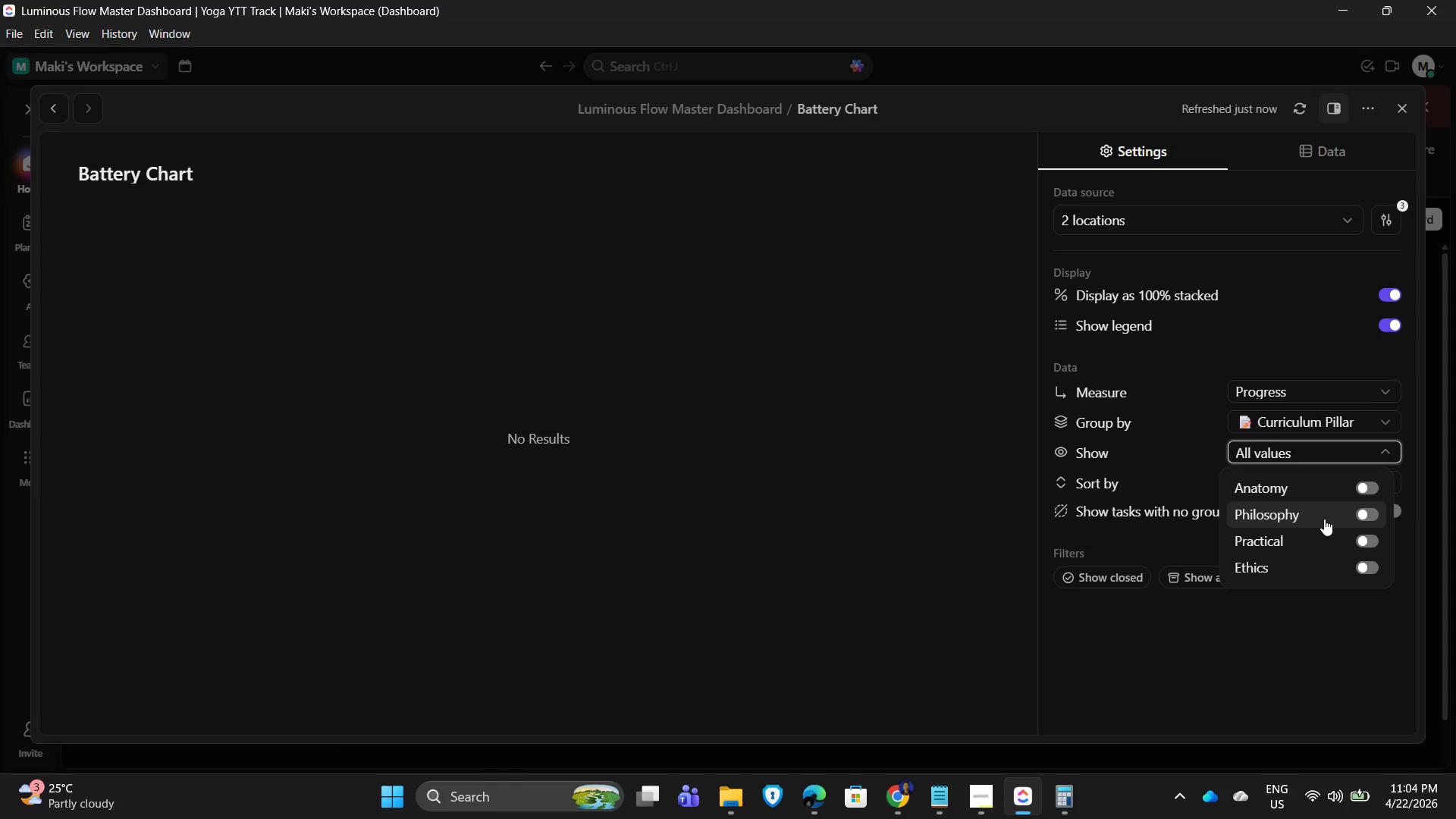 
left_click([1350, 489])
 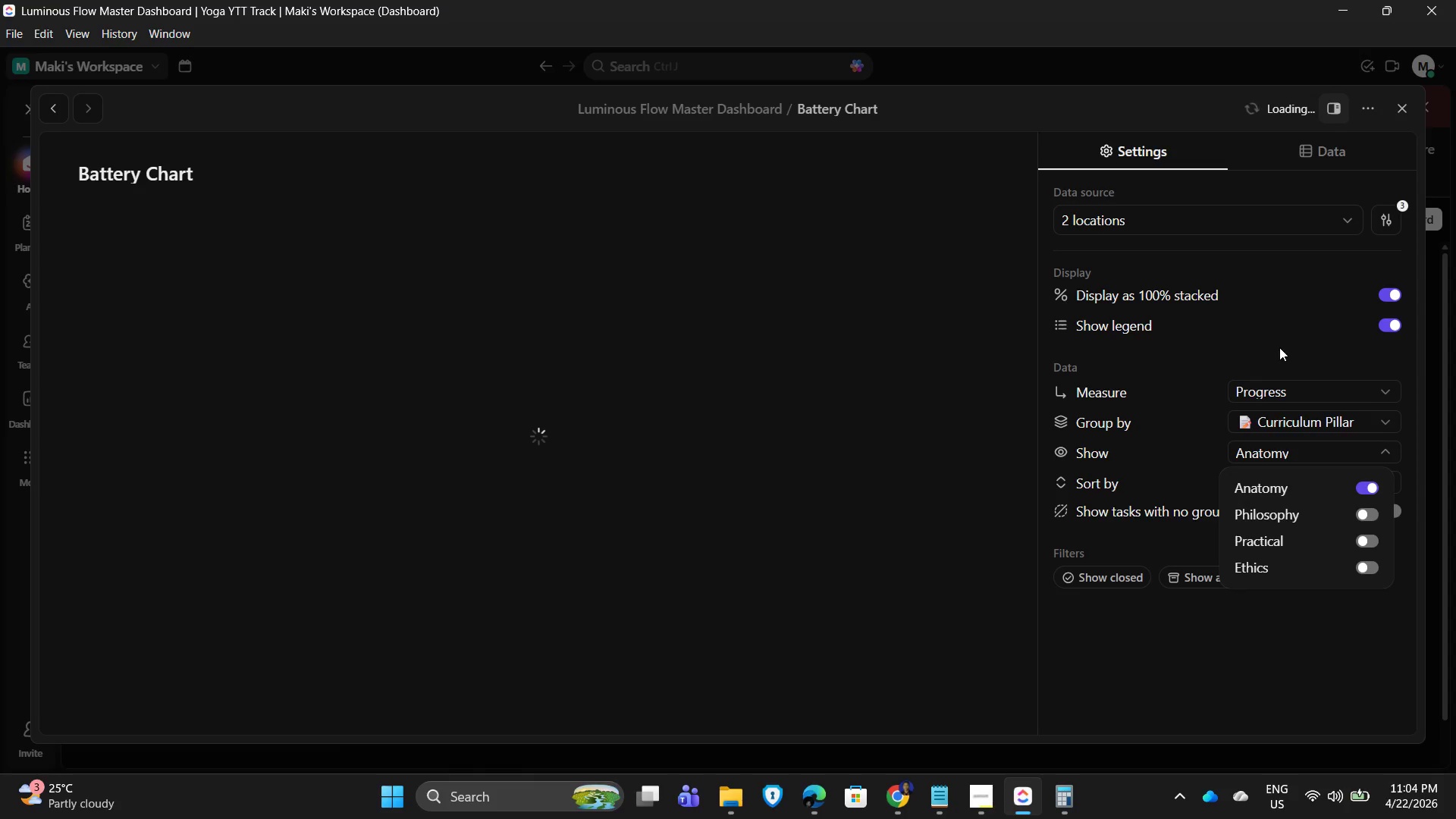 
left_click([1279, 347])
 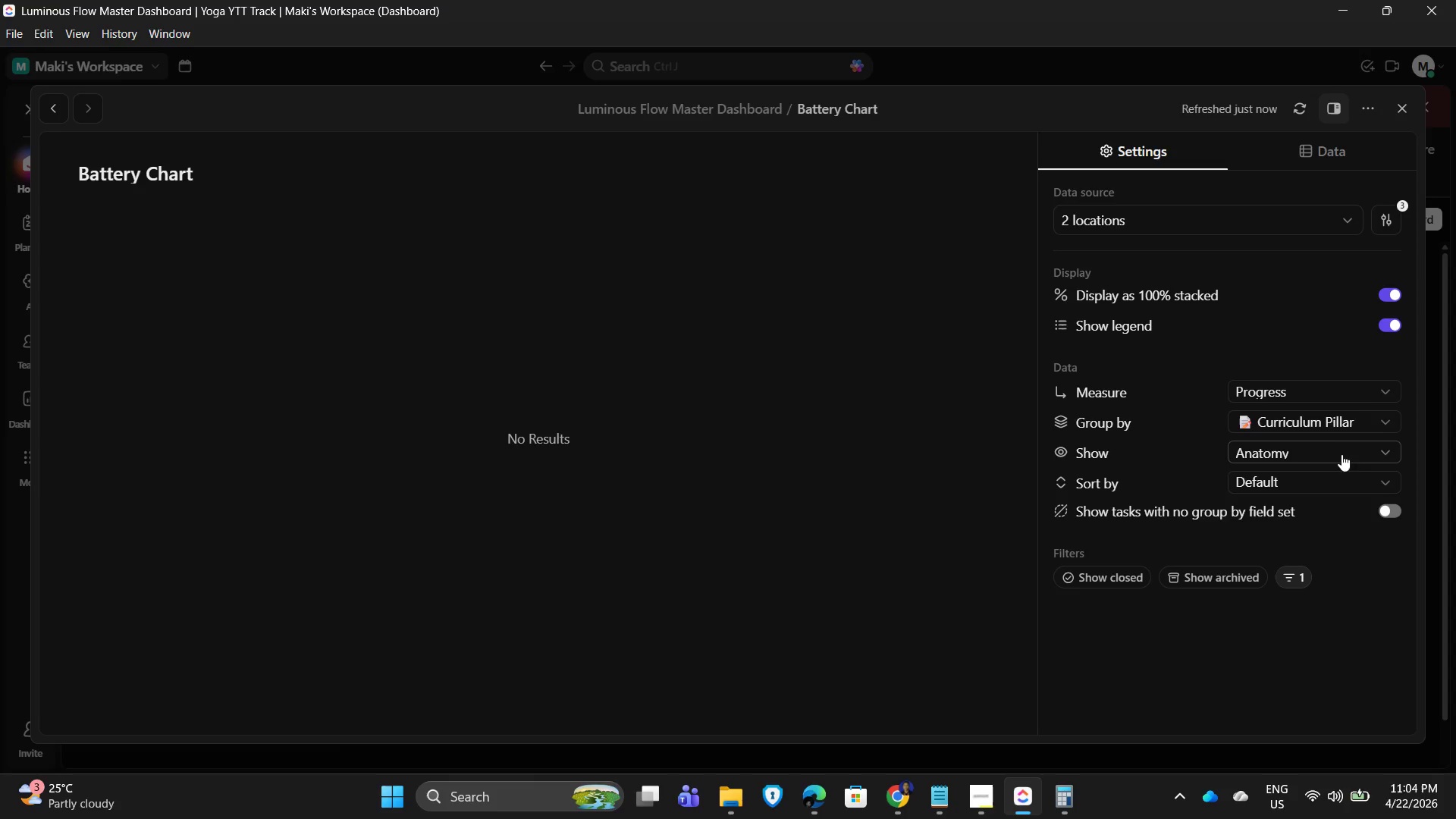 
left_click([1332, 482])
 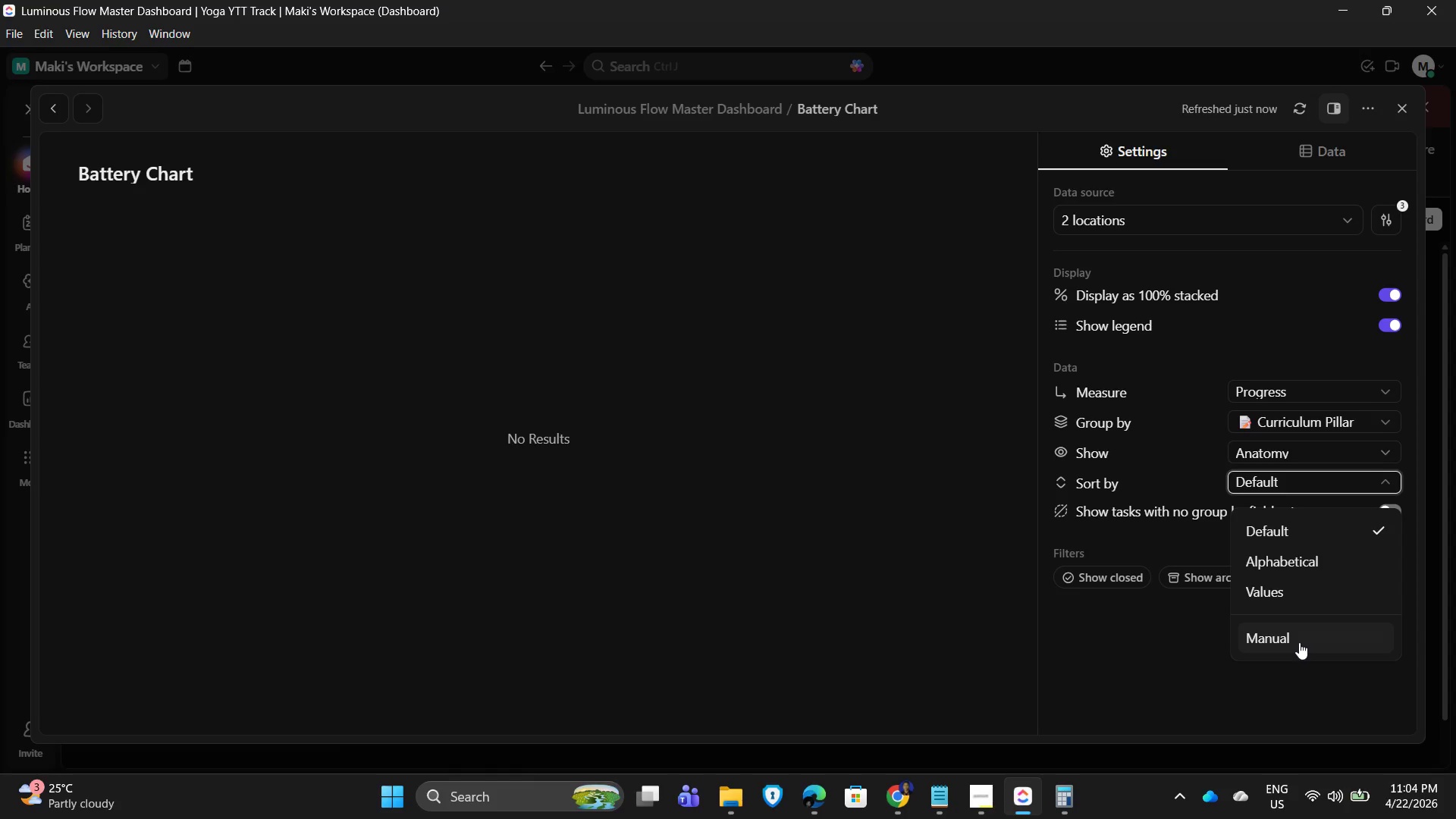 
left_click([1299, 642])
 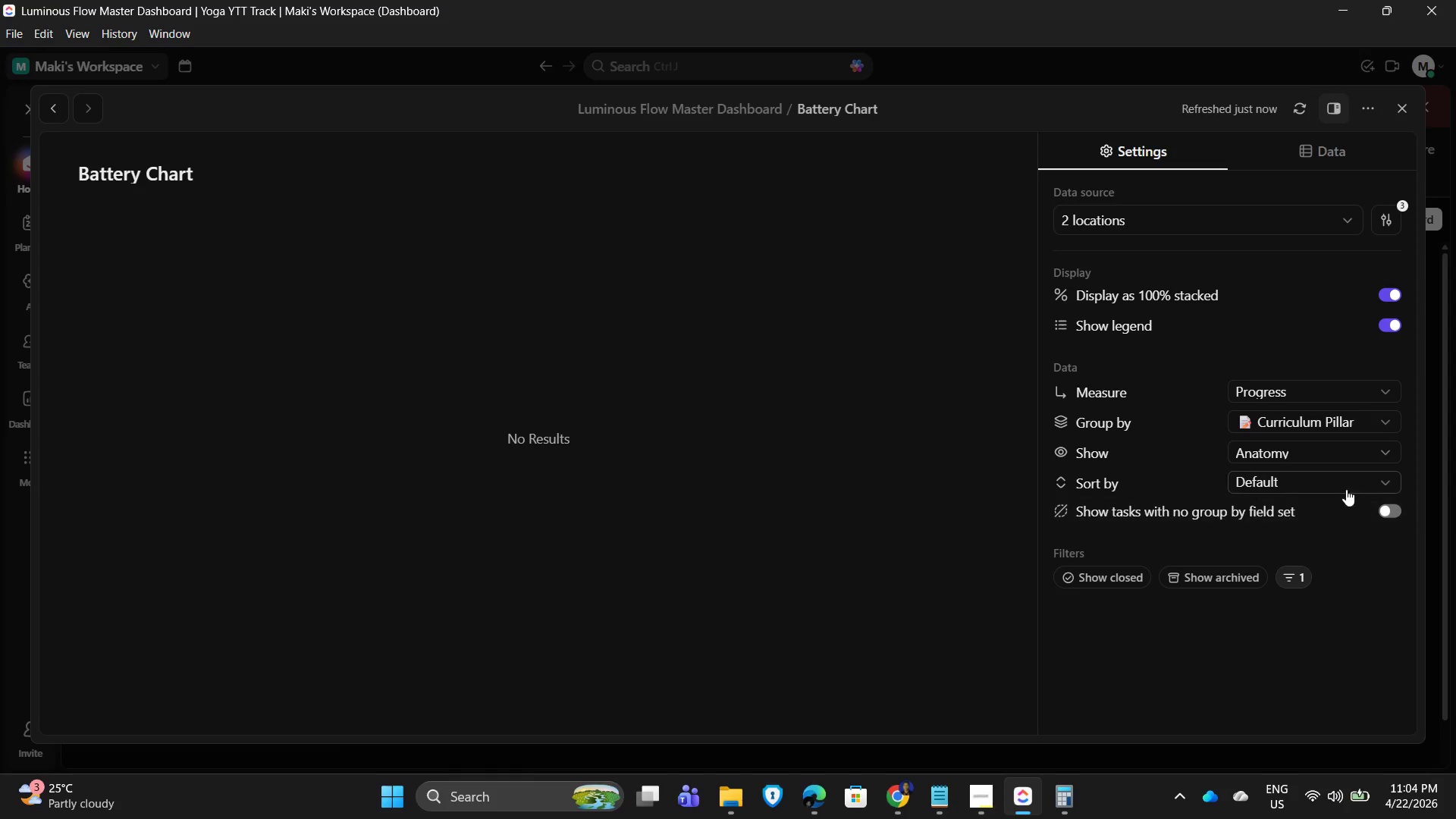 
left_click([1321, 482])
 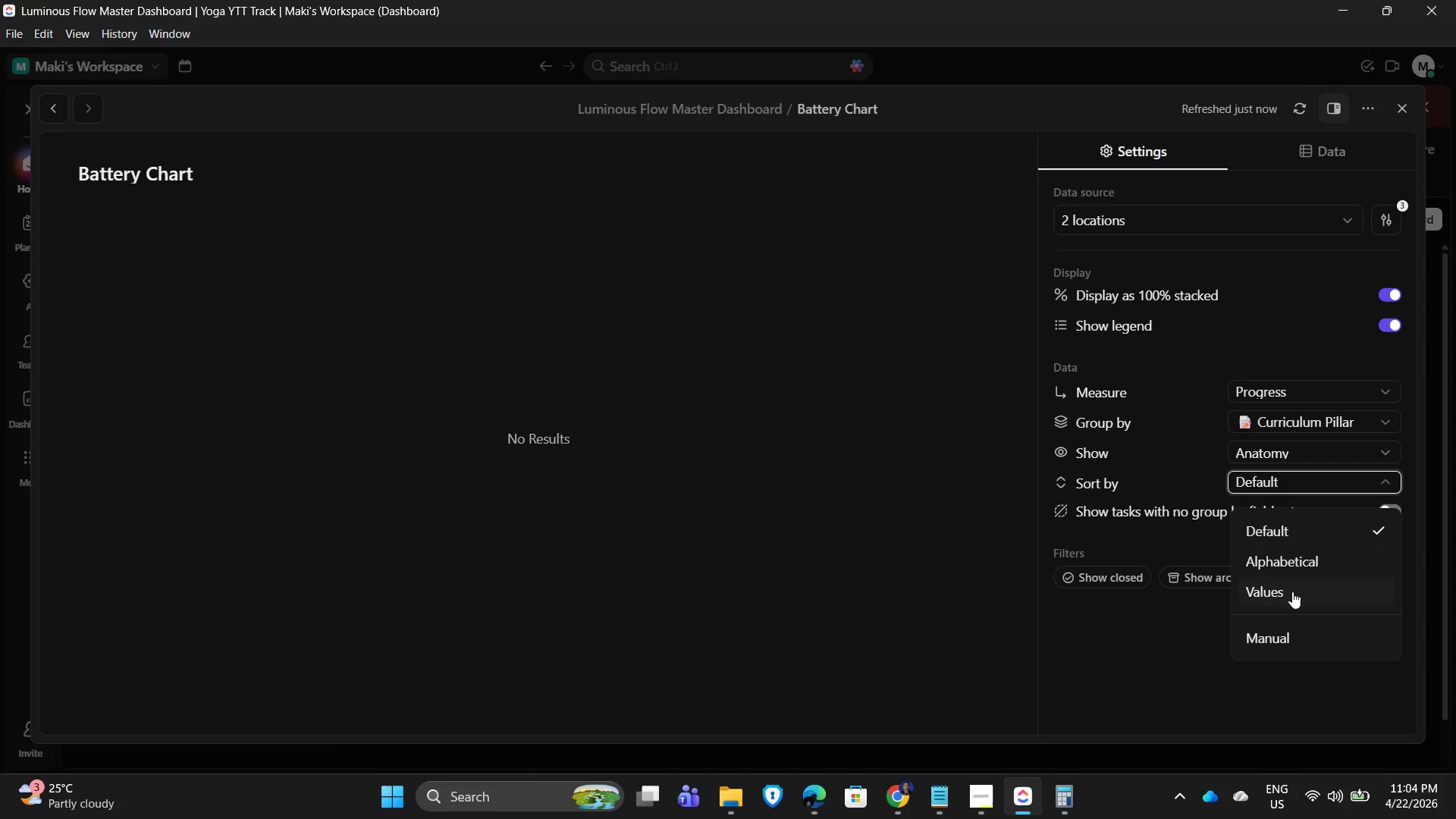 
left_click([1294, 590])
 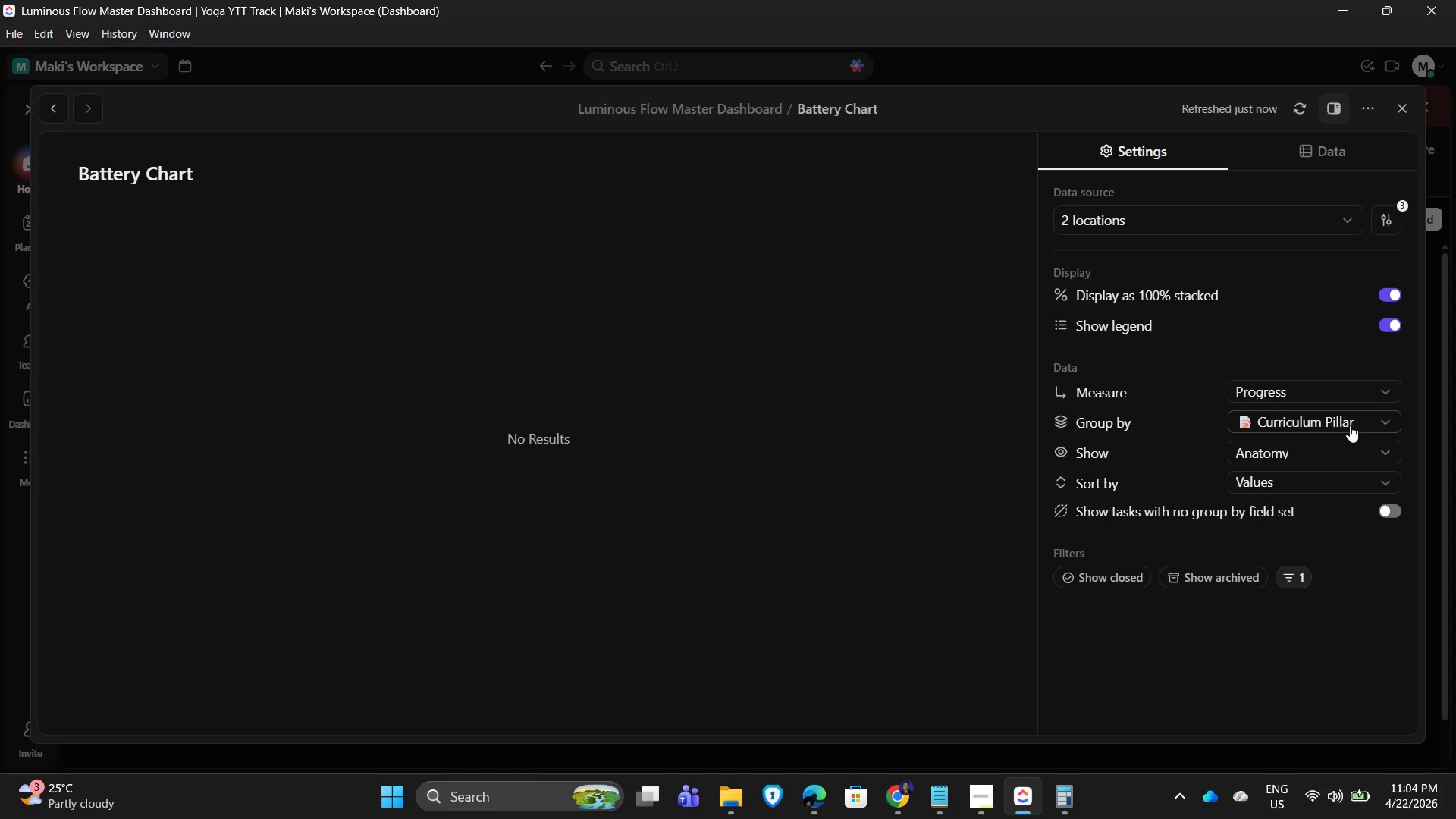 
wait(5.52)
 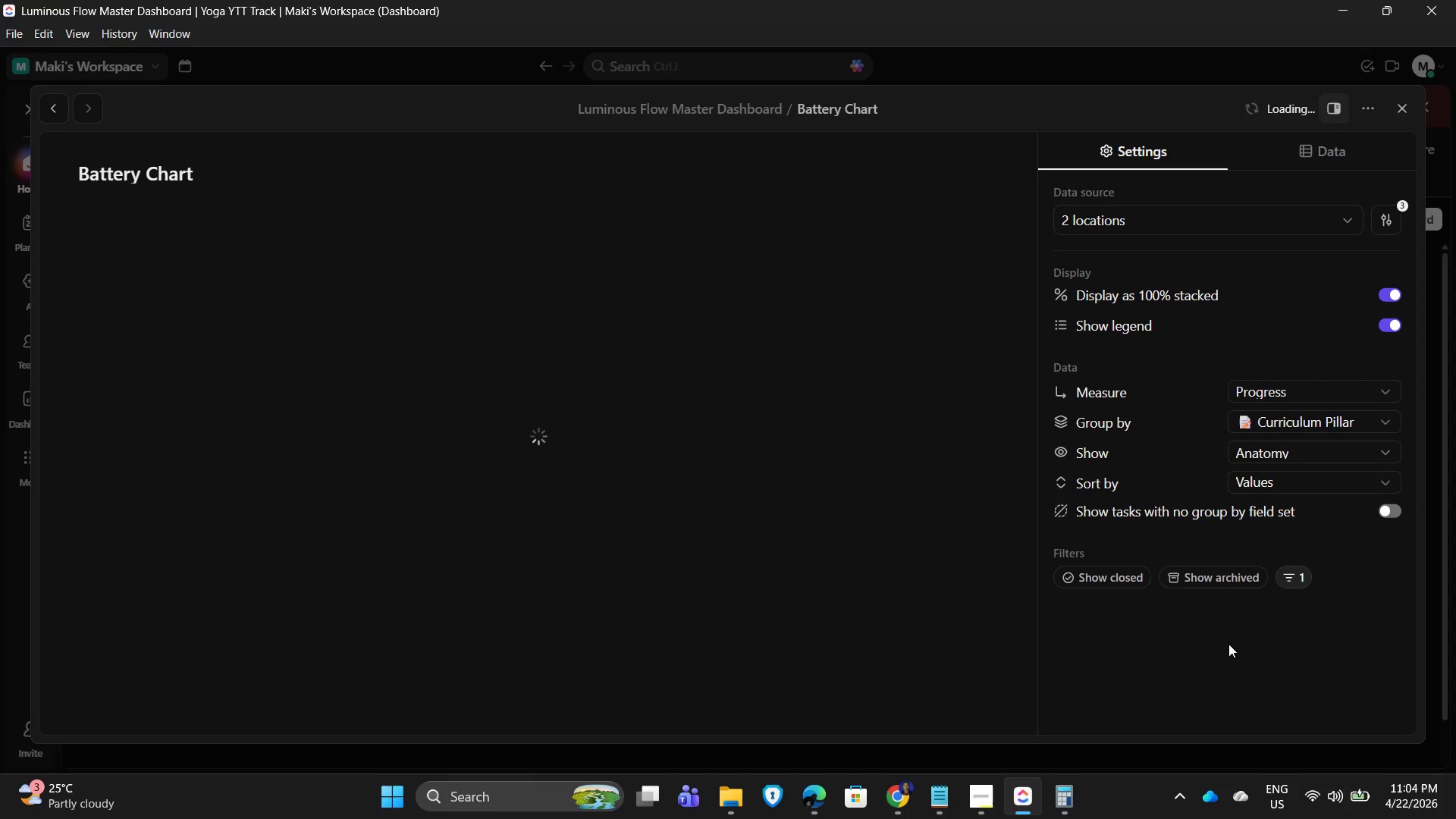 
left_click([1328, 388])
 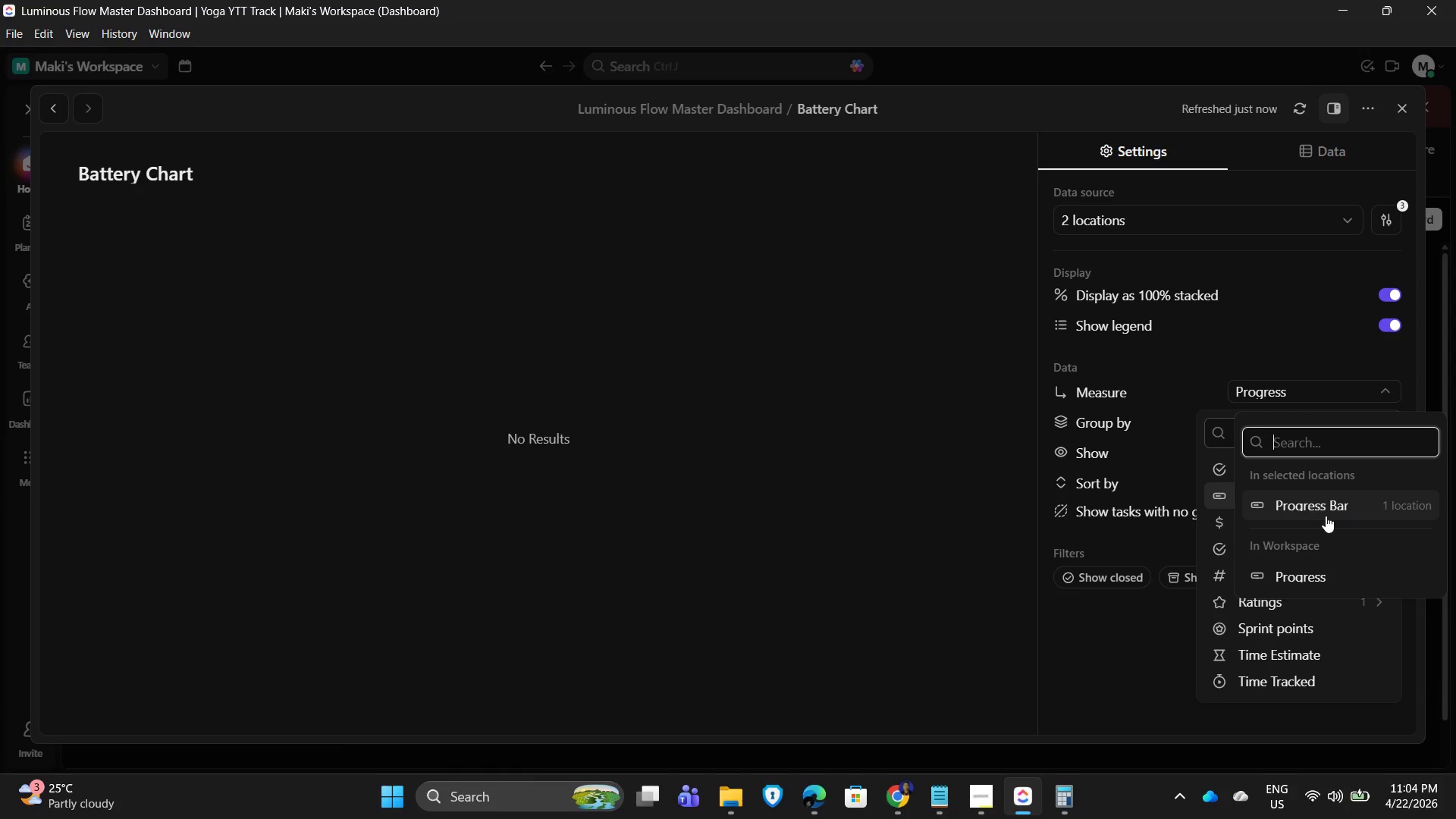 
left_click([1330, 504])
 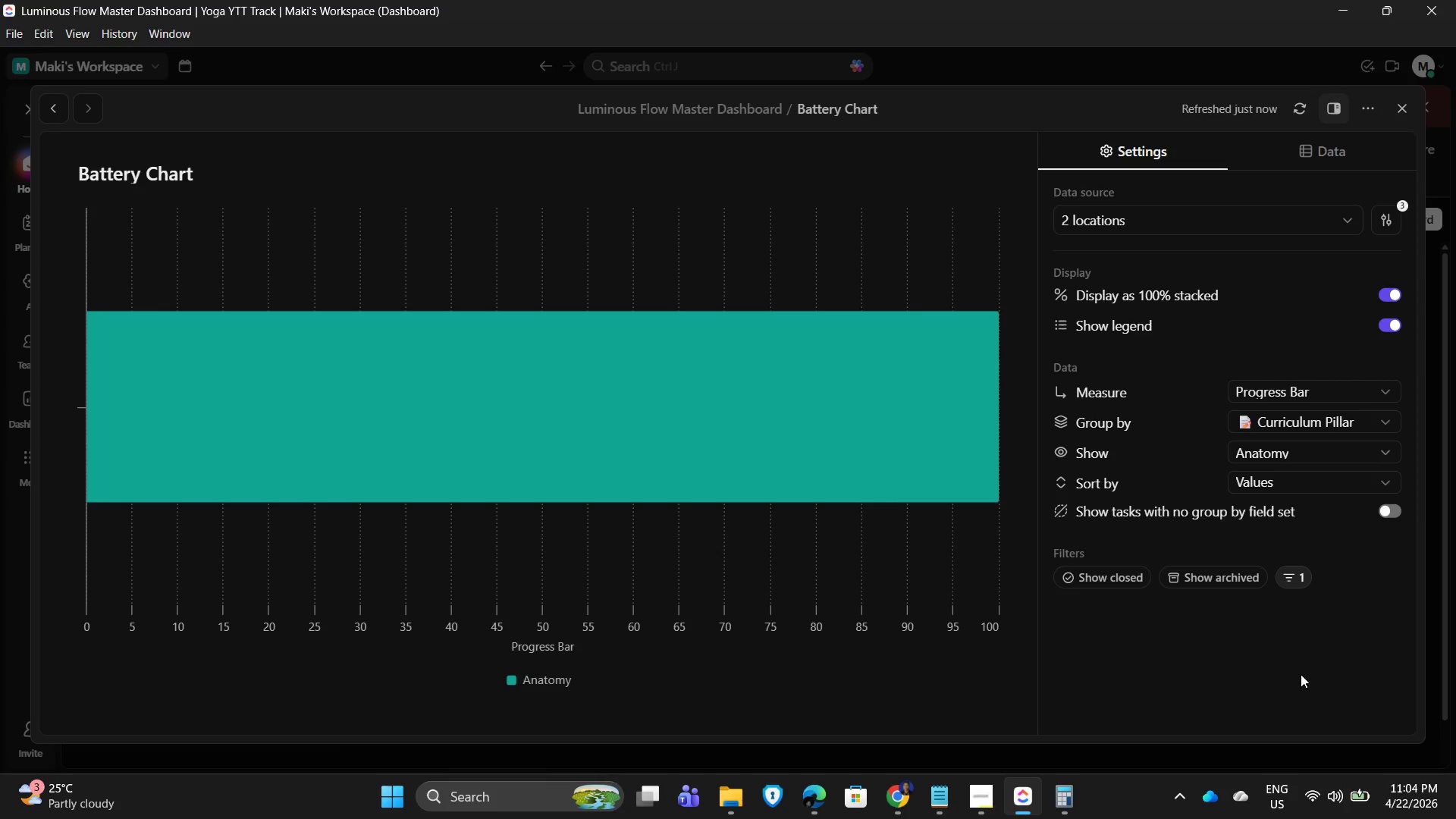 
wait(8.81)
 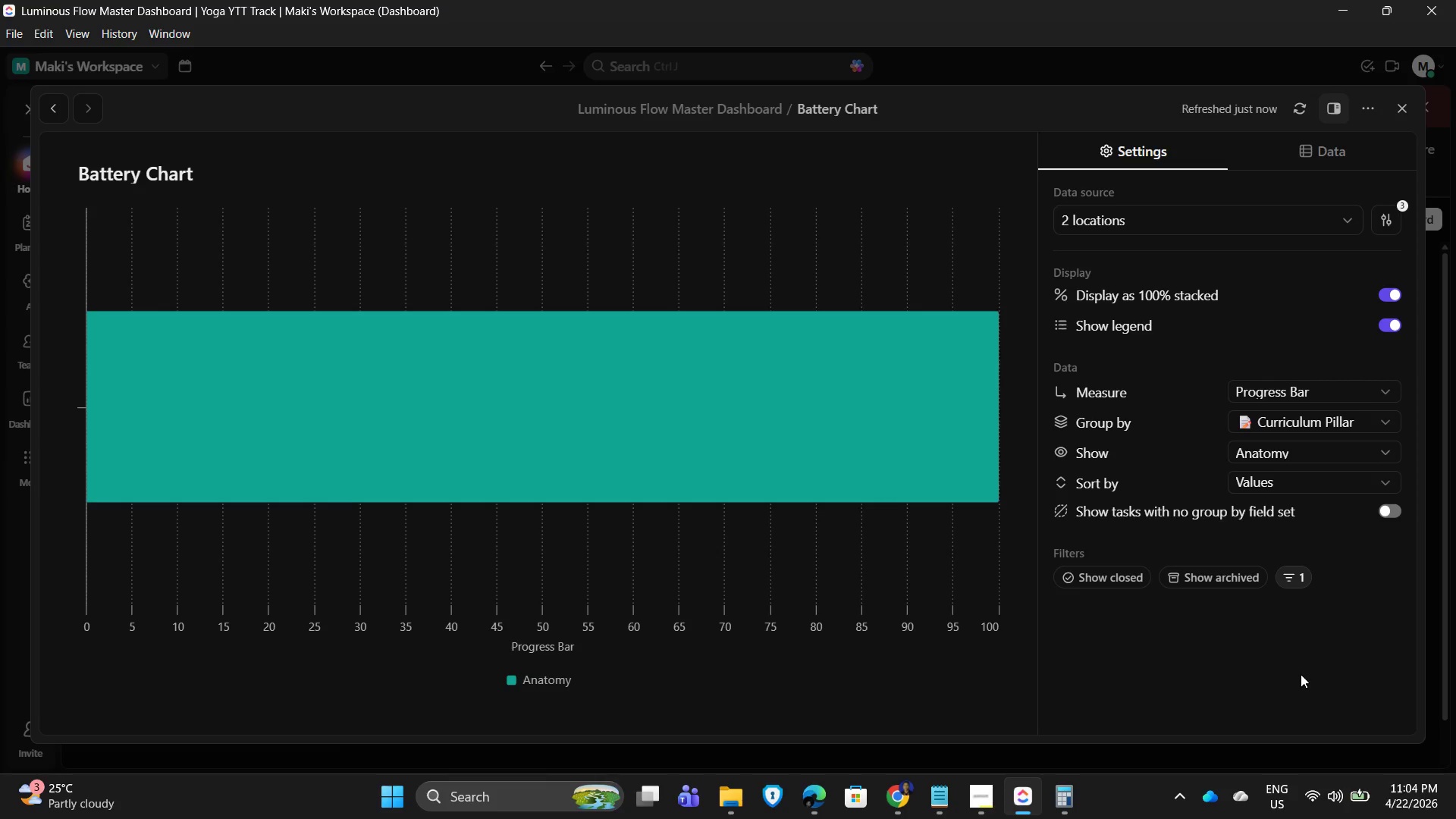 
left_click([1312, 478])
 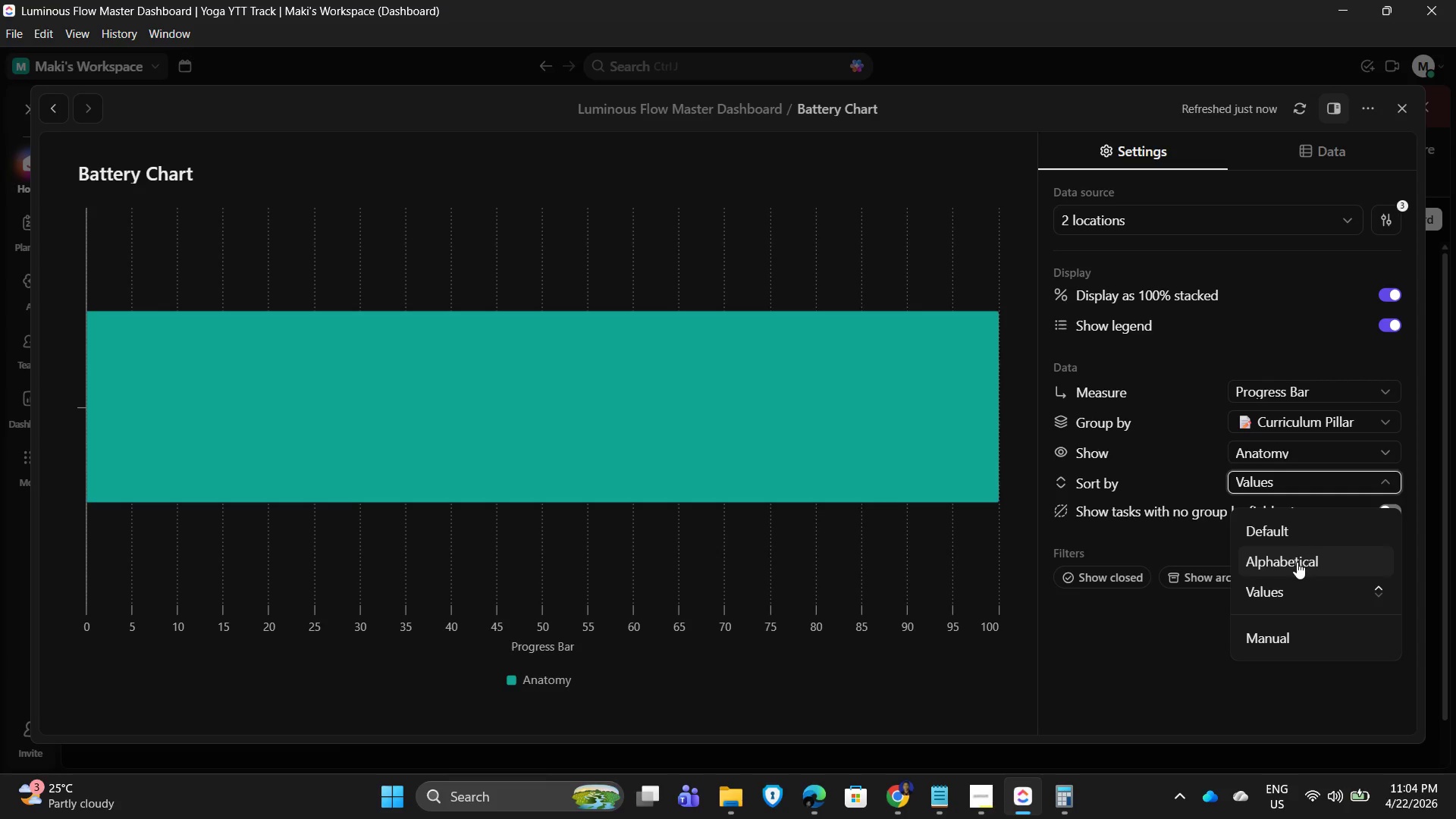 
left_click([1297, 562])
 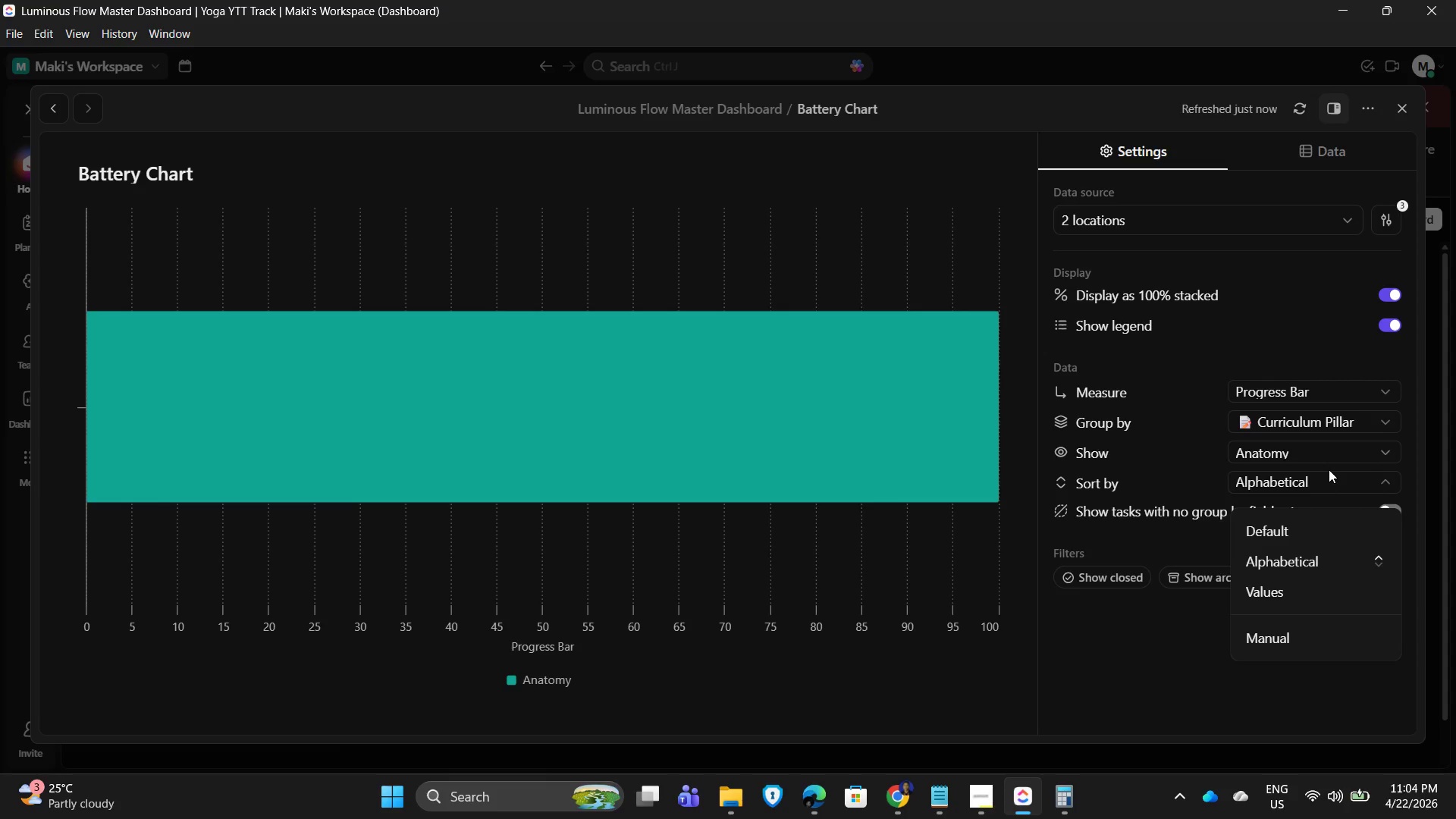 
wait(9.45)
 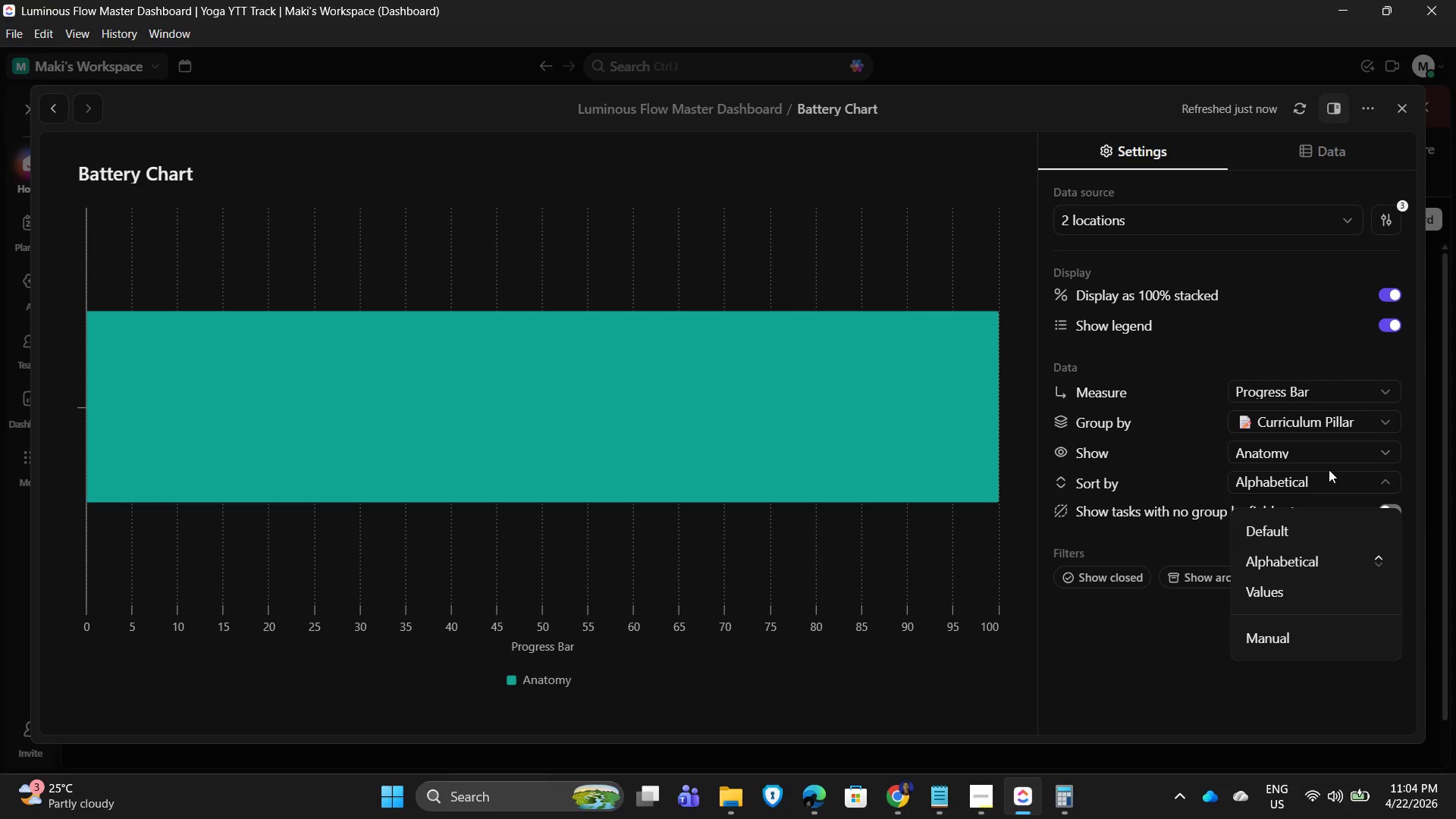 
double_click([1359, 452])
 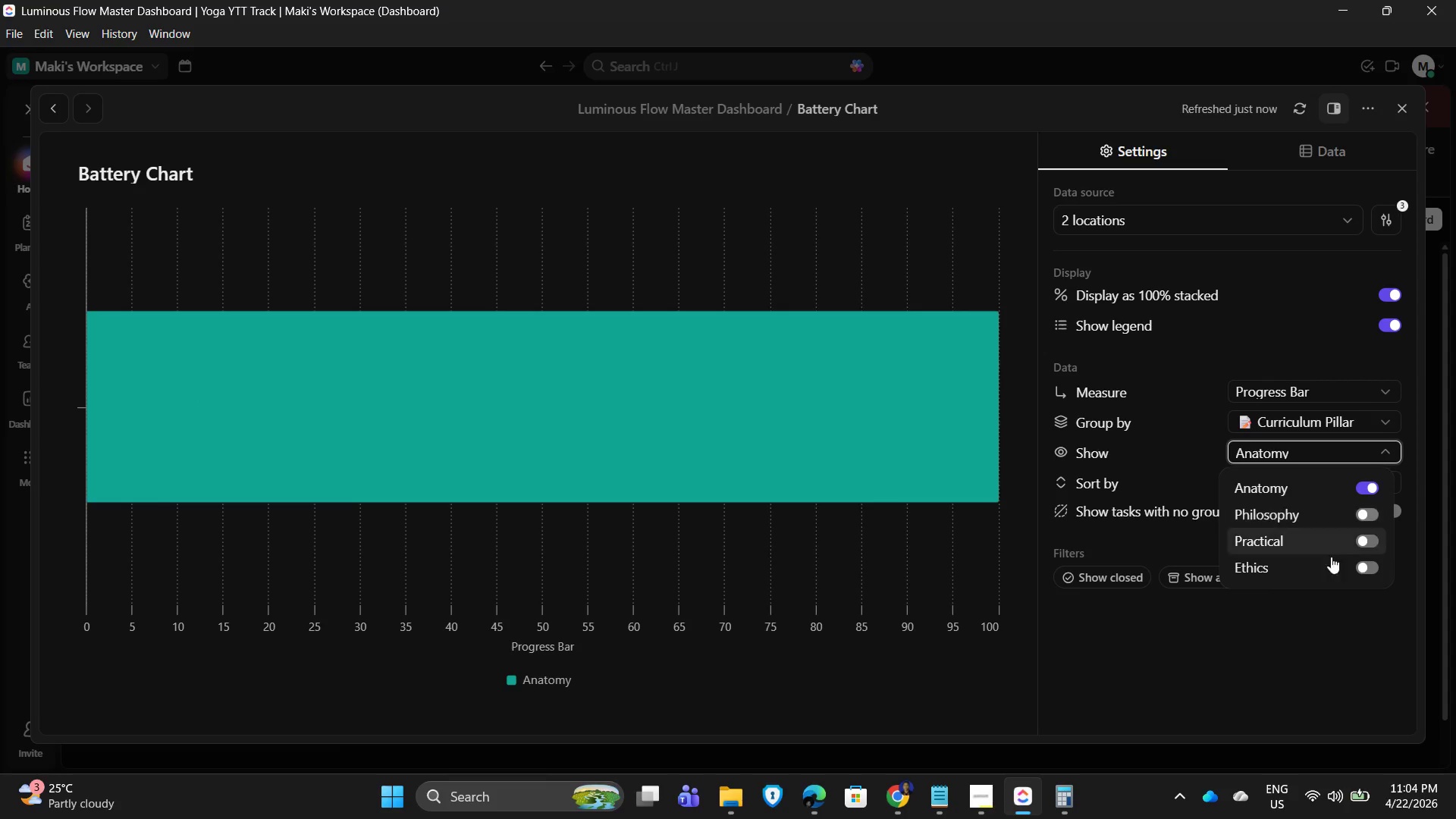 
left_click([1249, 652])
 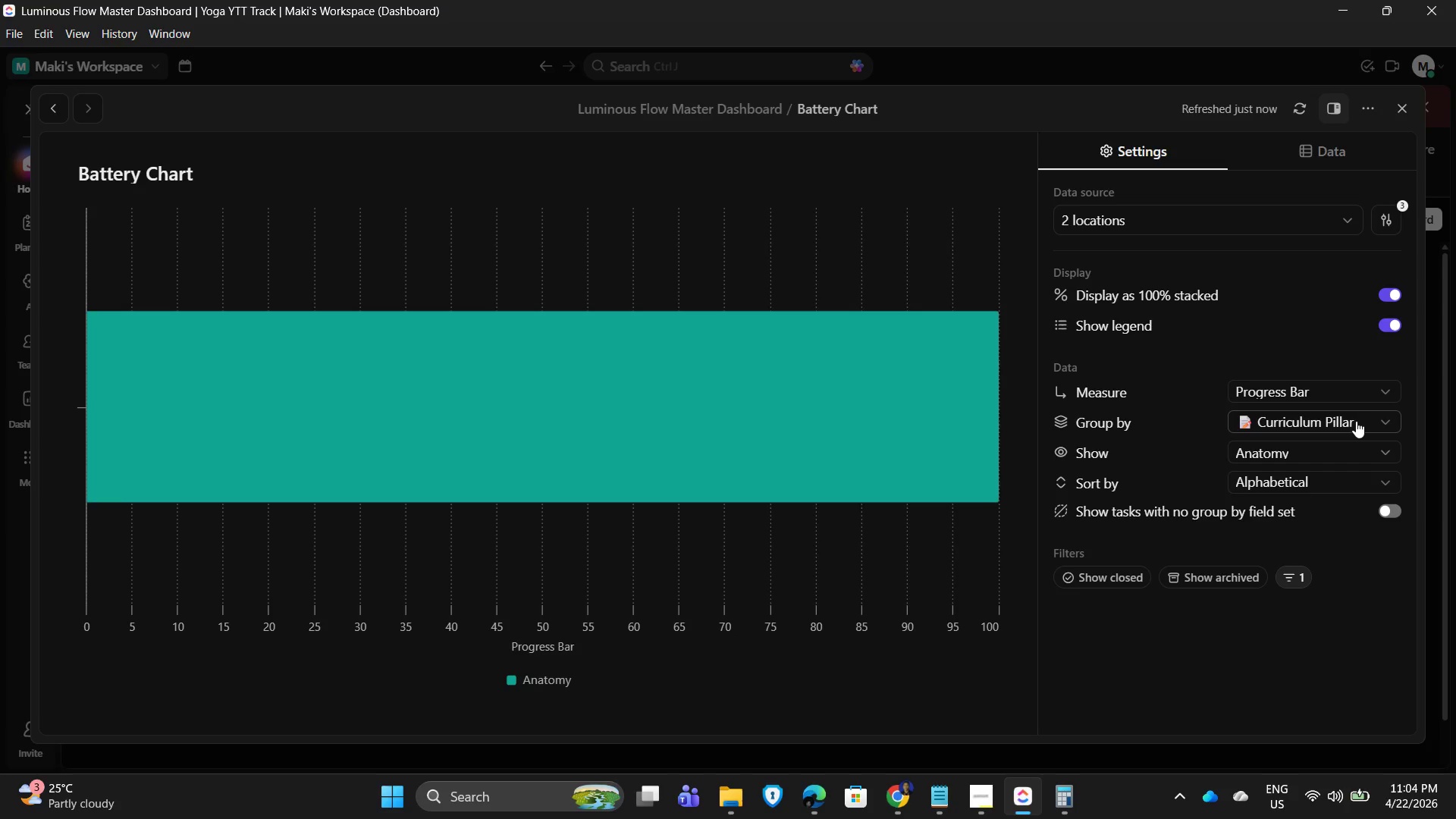 
left_click([1356, 421])
 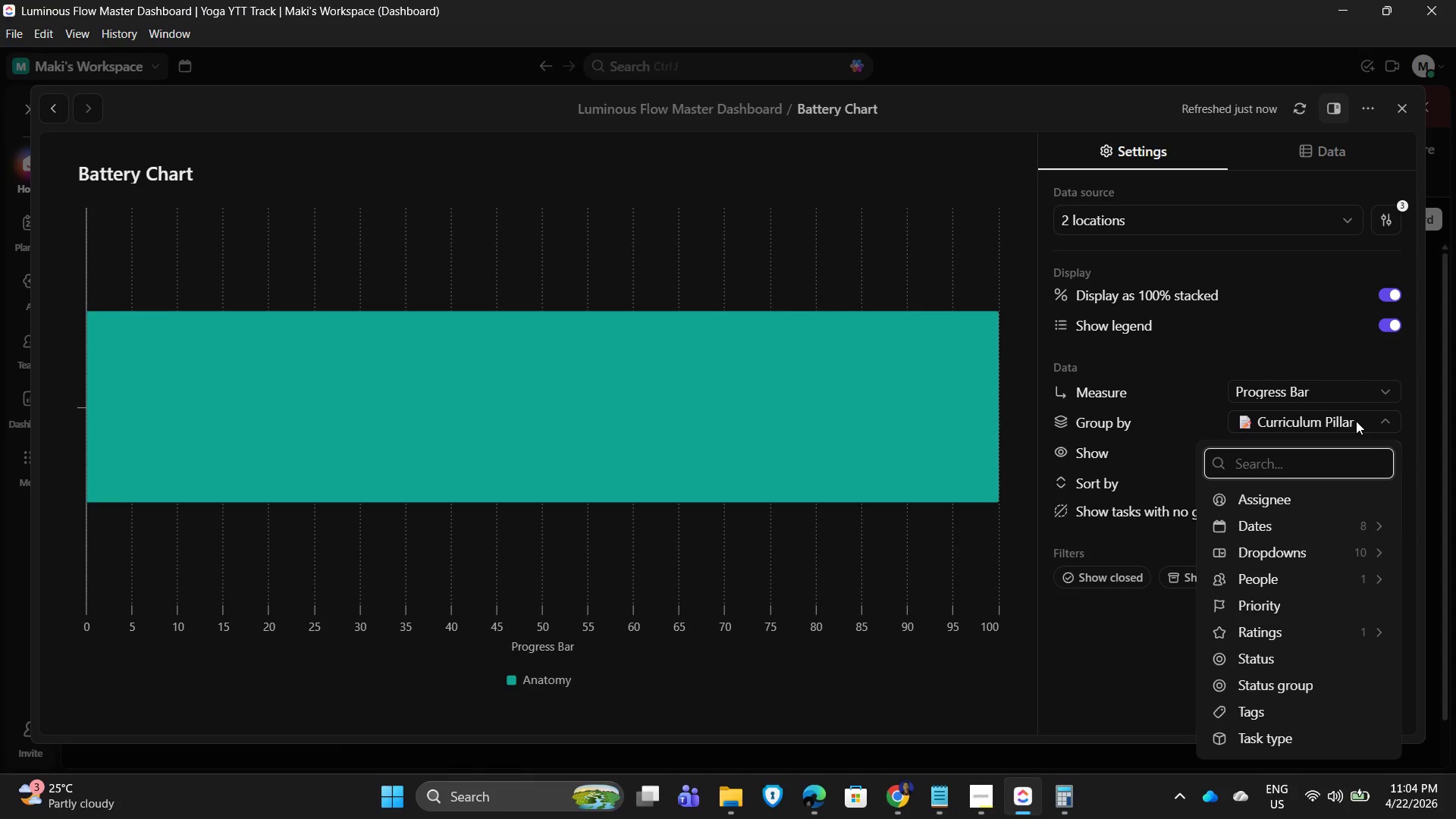 
left_click([1356, 421])
 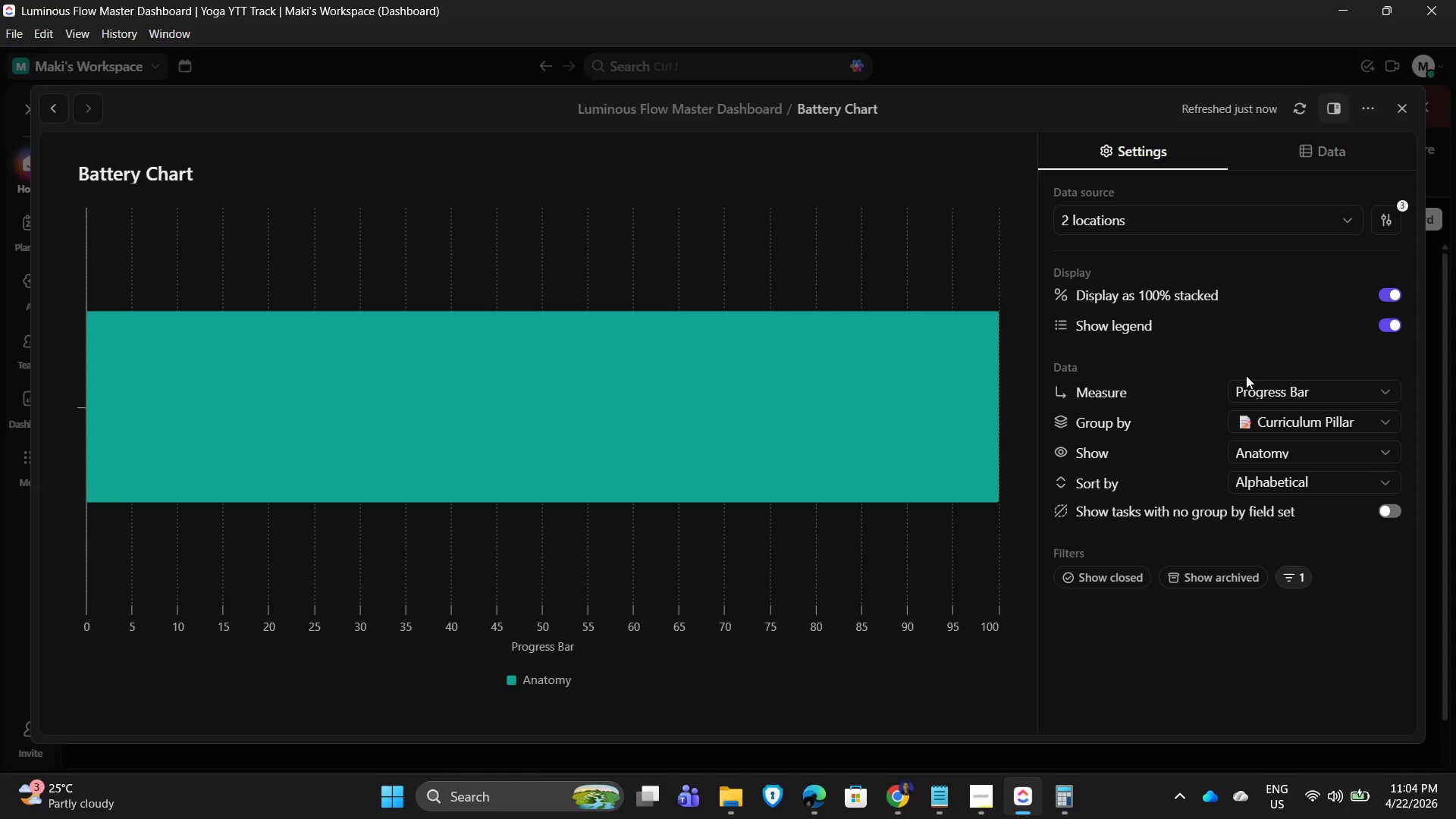 
left_click_drag(start_coordinate=[1197, 678], to_coordinate=[1200, 673])
 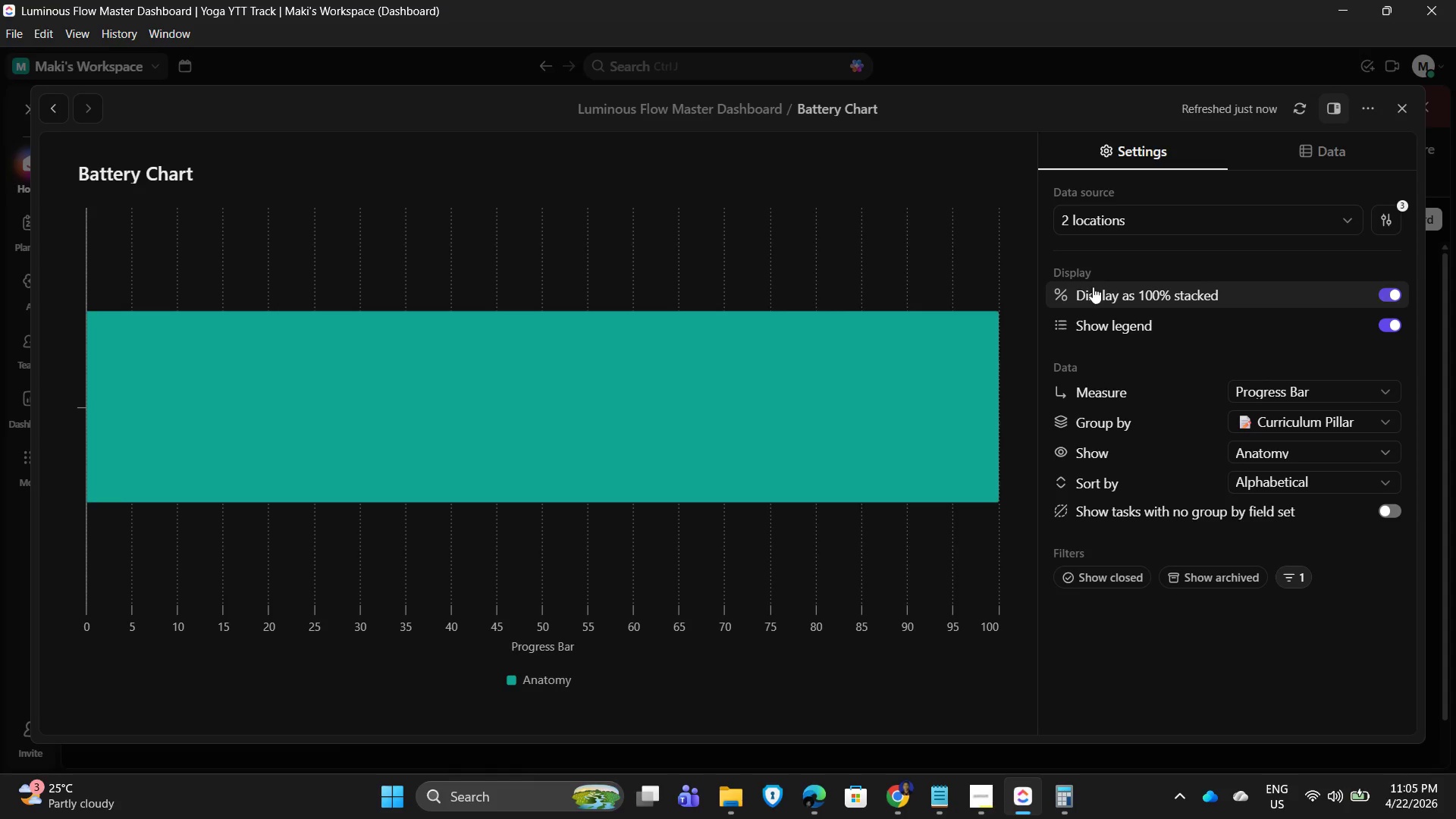 
left_click([1103, 287])
 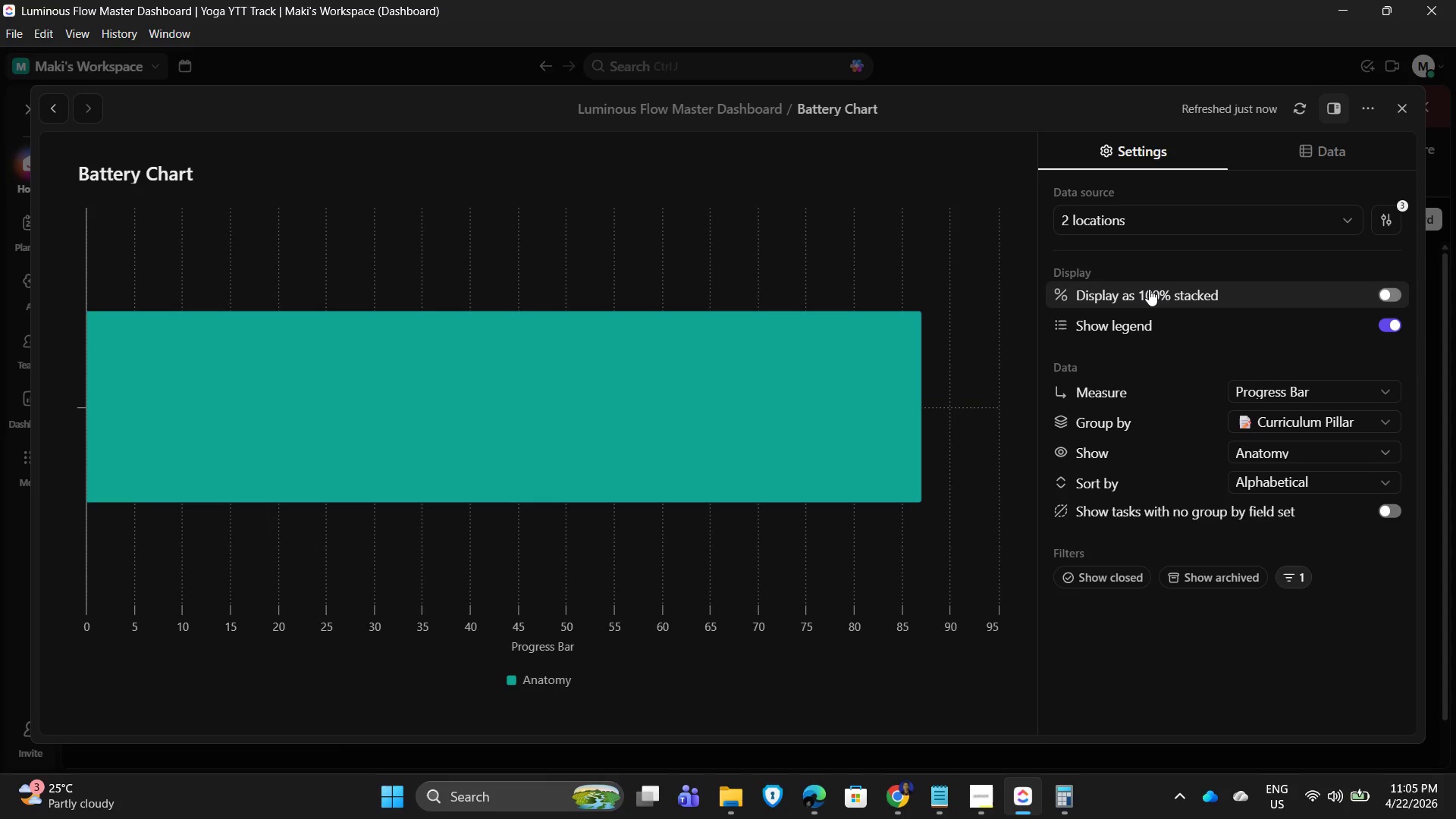 
left_click([1149, 289])
 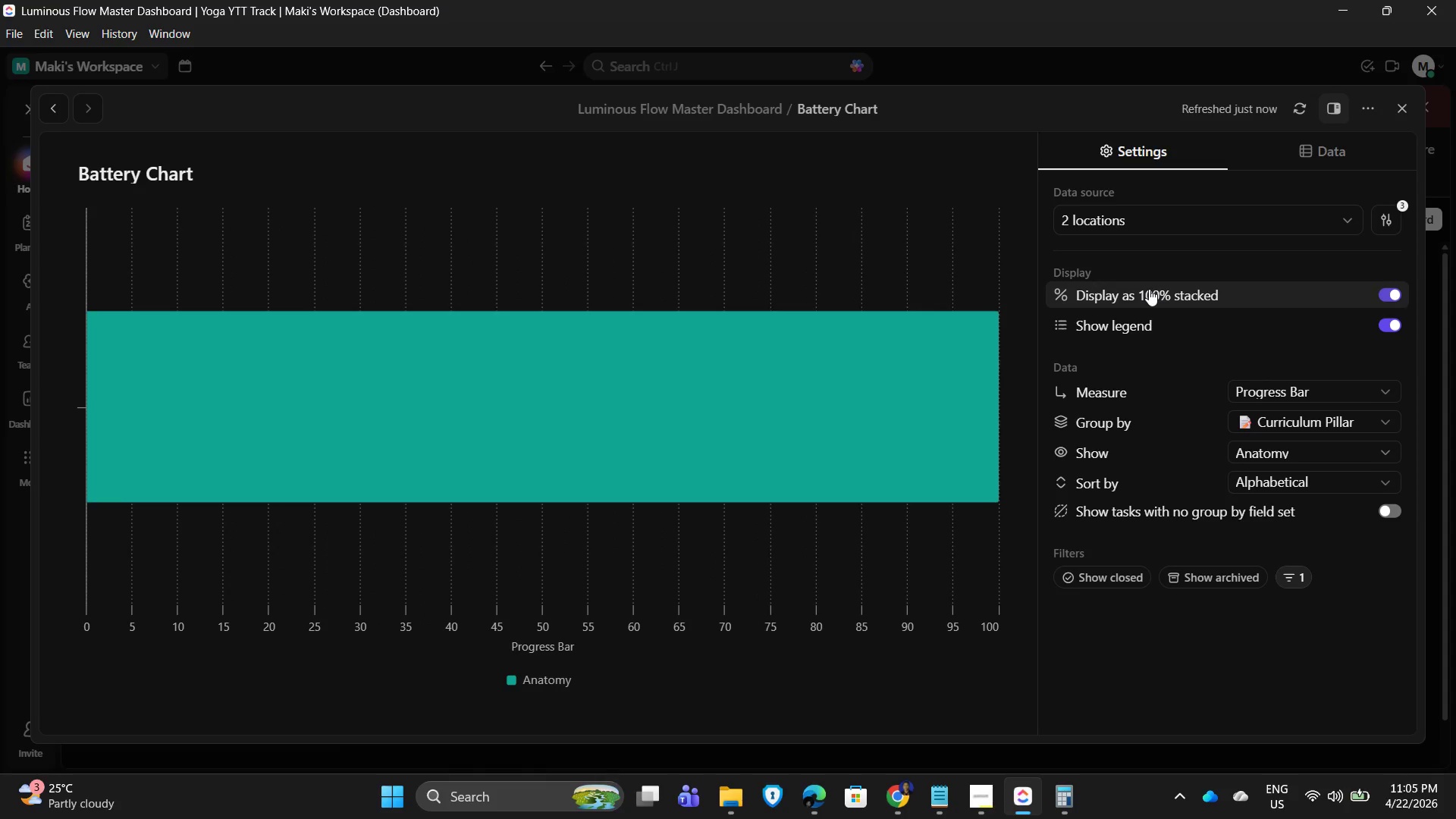 
left_click([1149, 289])
 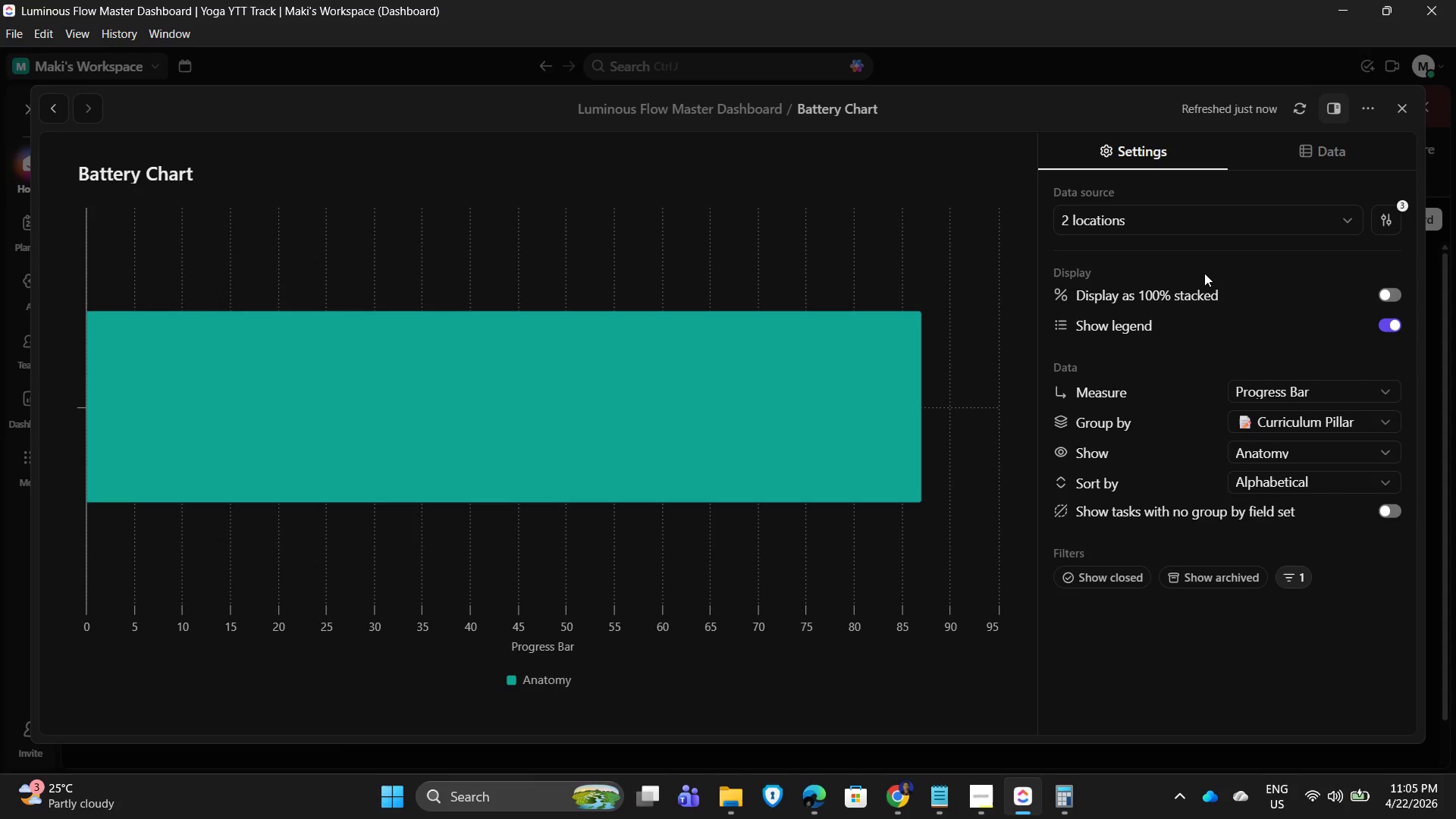 
wait(13.53)
 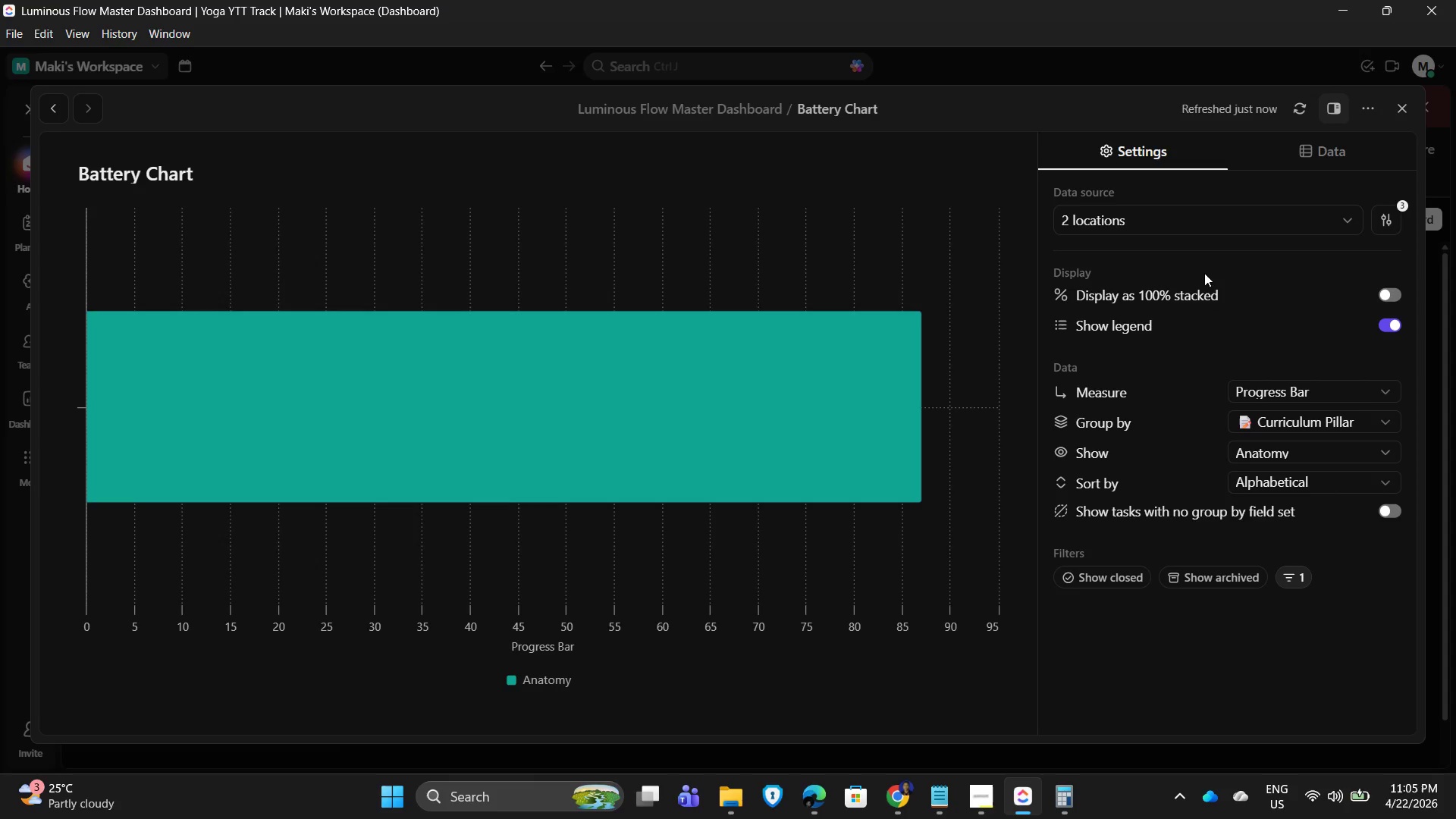 
left_click([1396, 322])
 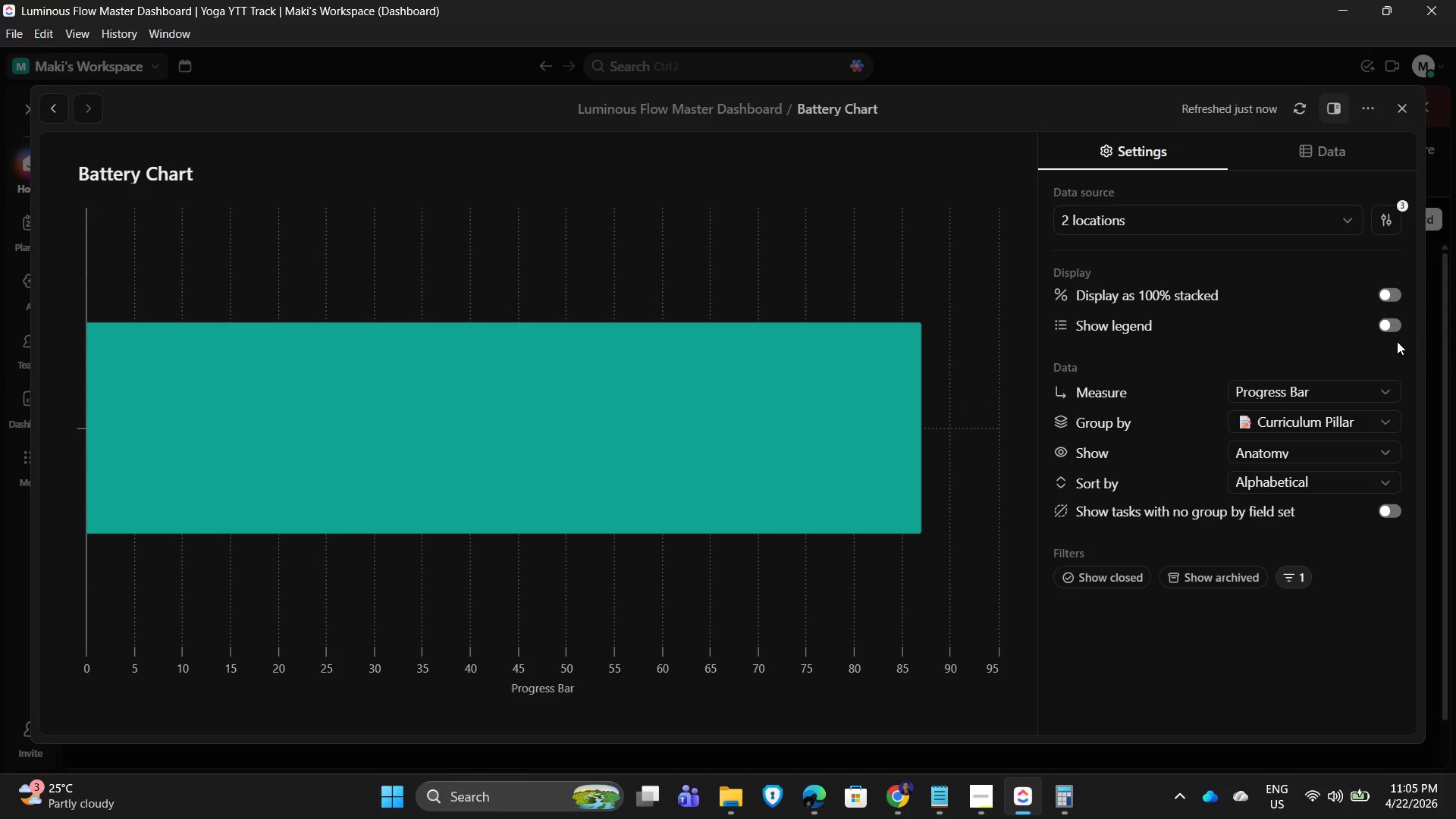 
left_click([1392, 325])
 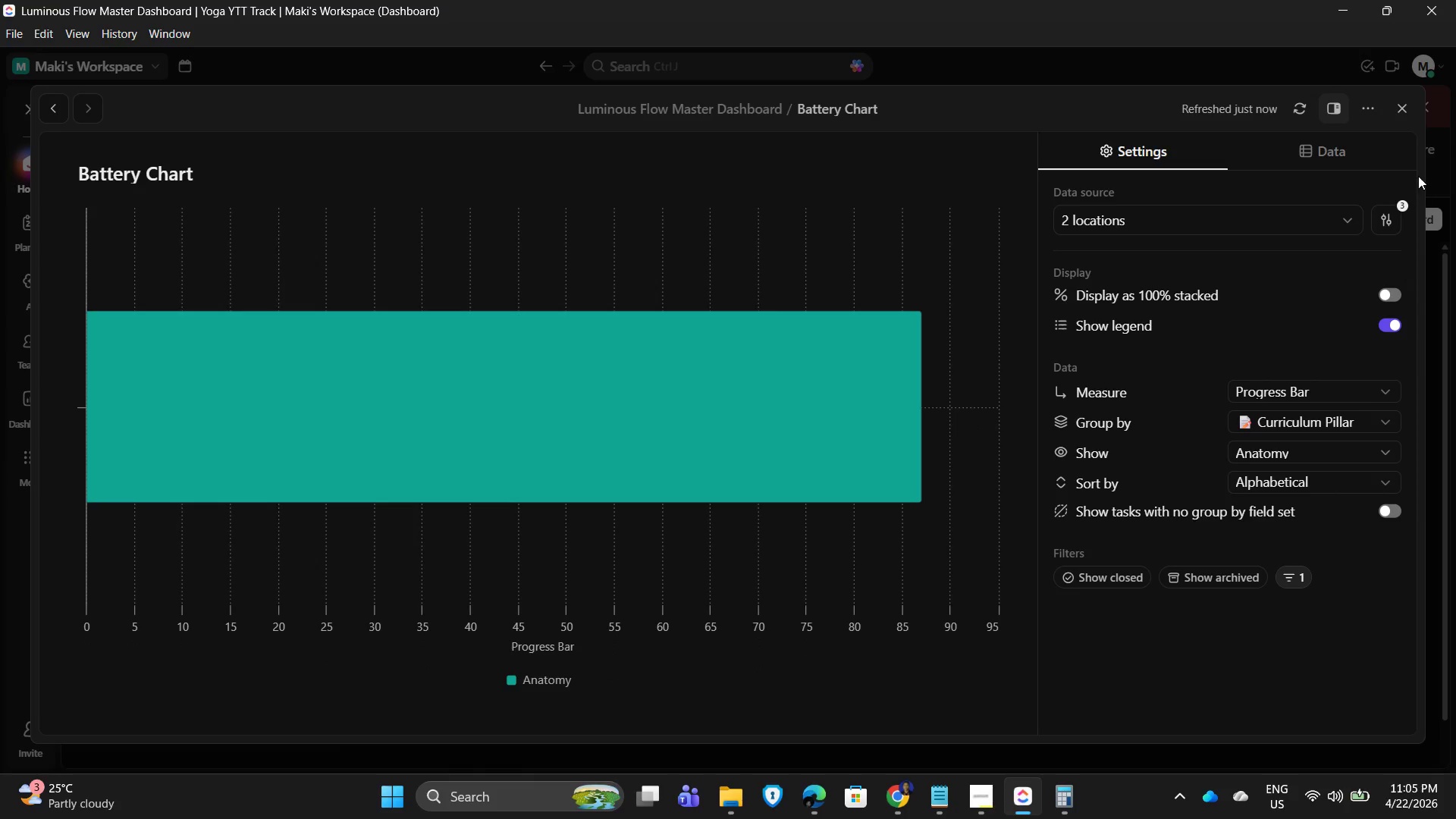 
wait(5.09)
 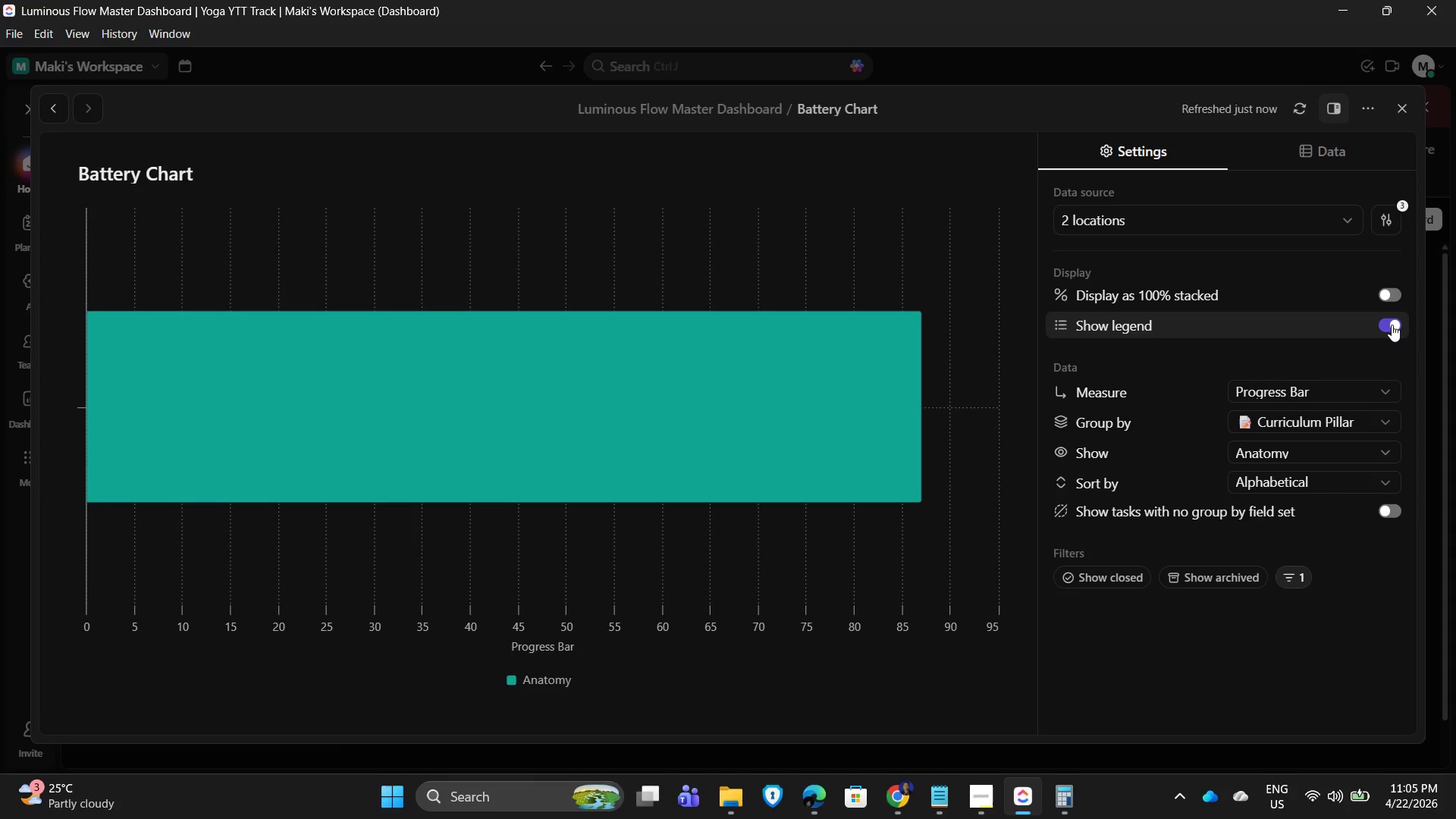 
left_click([1406, 109])
 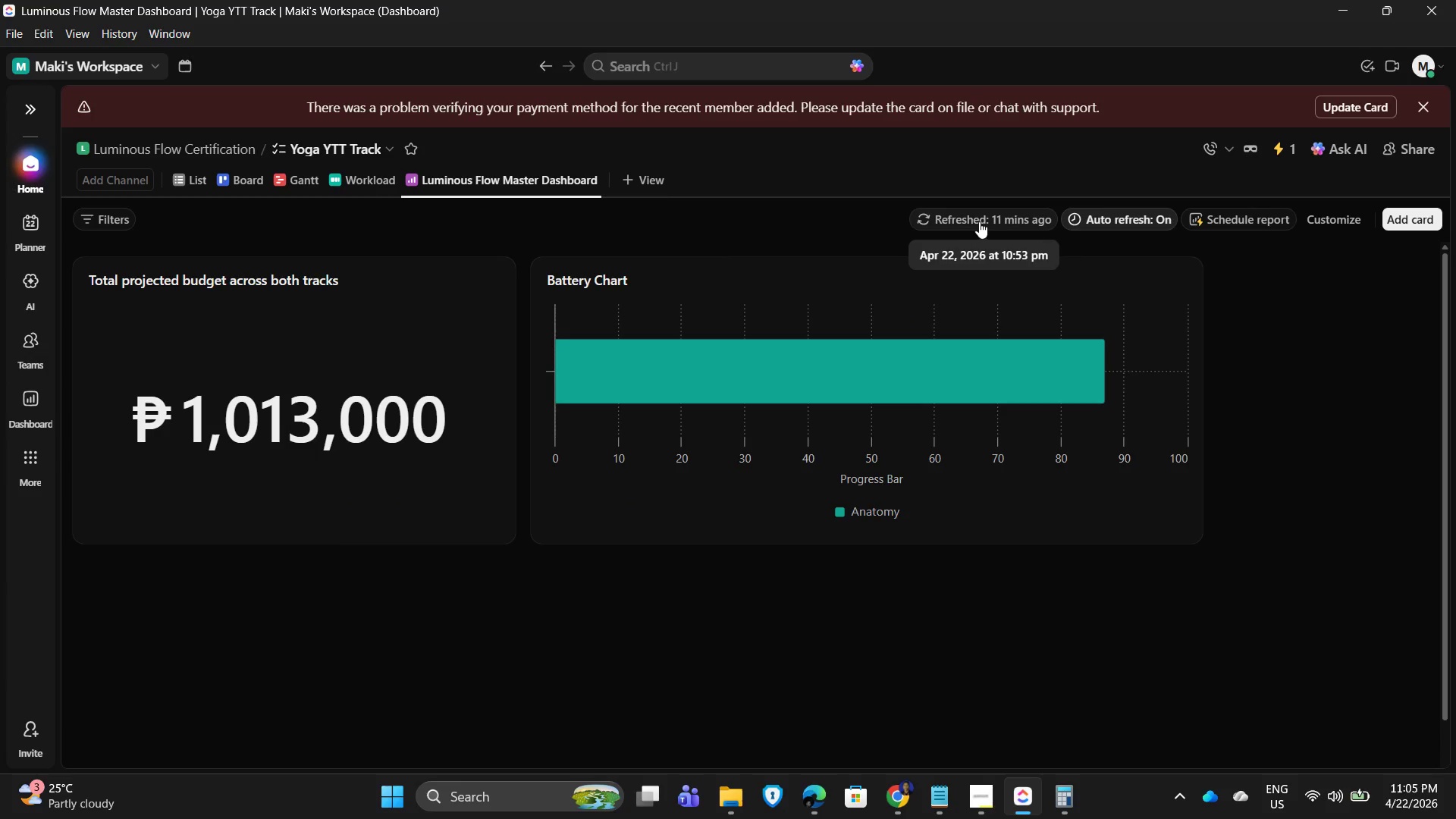 
left_click([924, 218])
 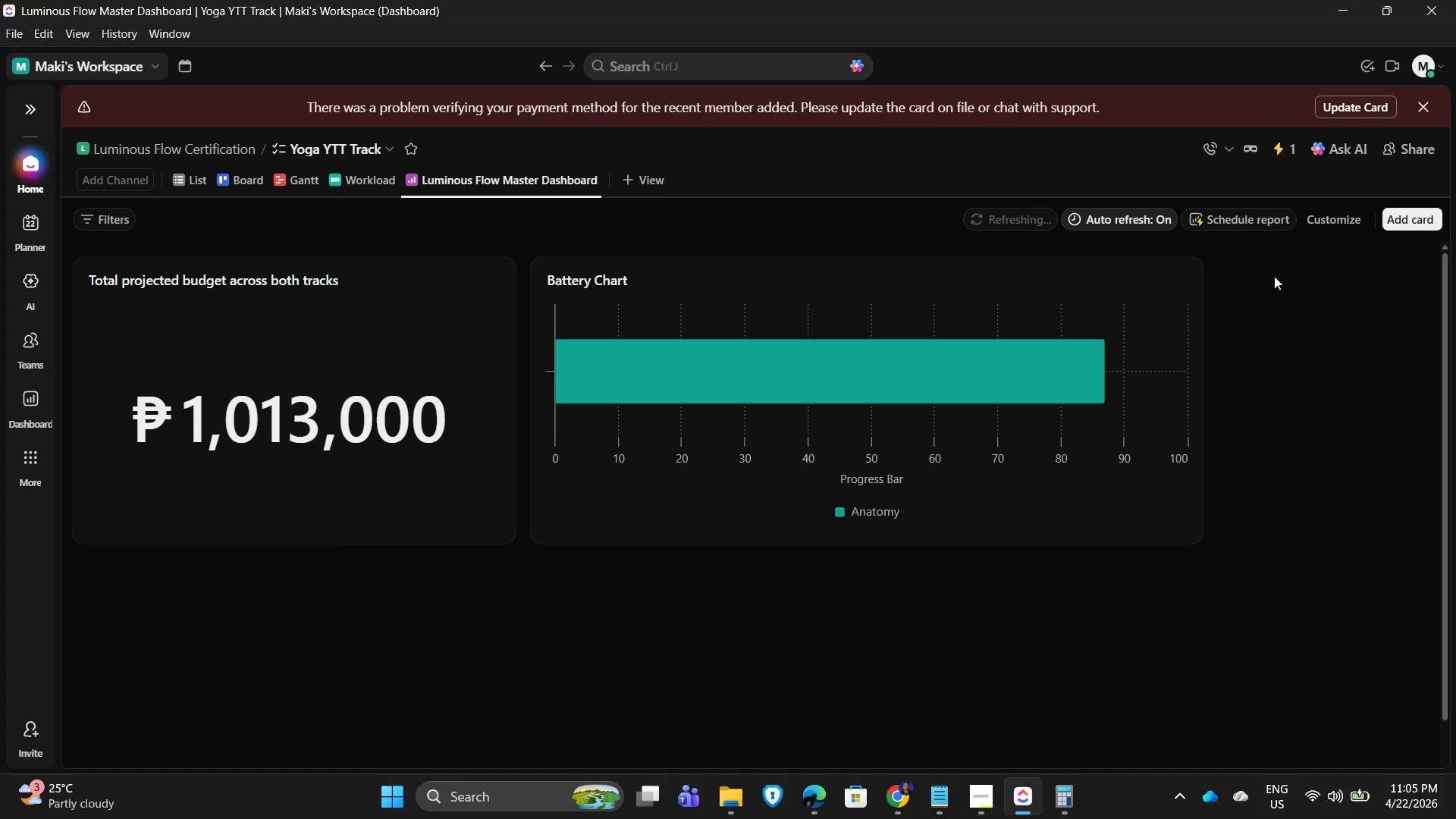 
mouse_move([1129, 284])
 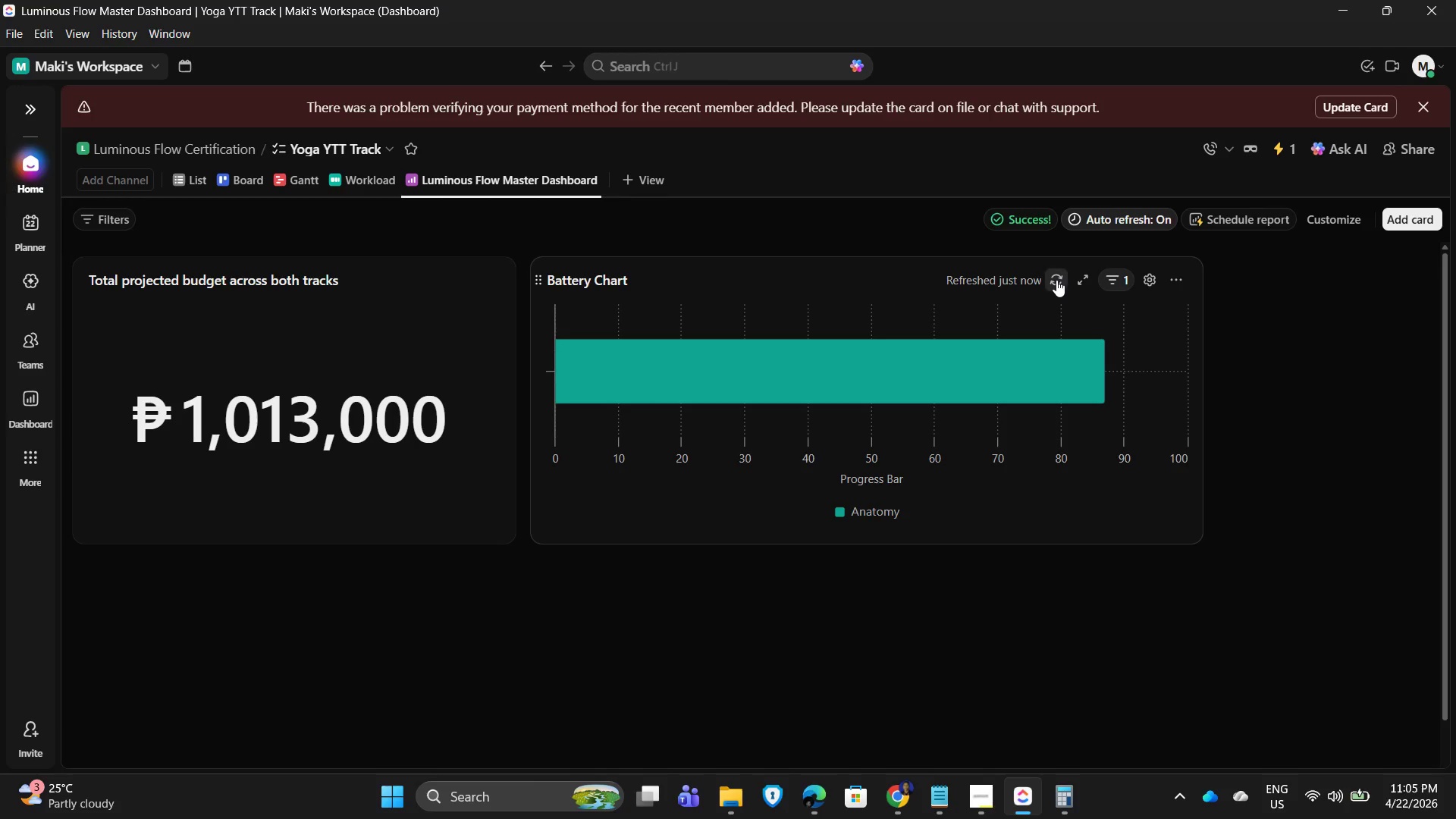 
left_click([1056, 280])
 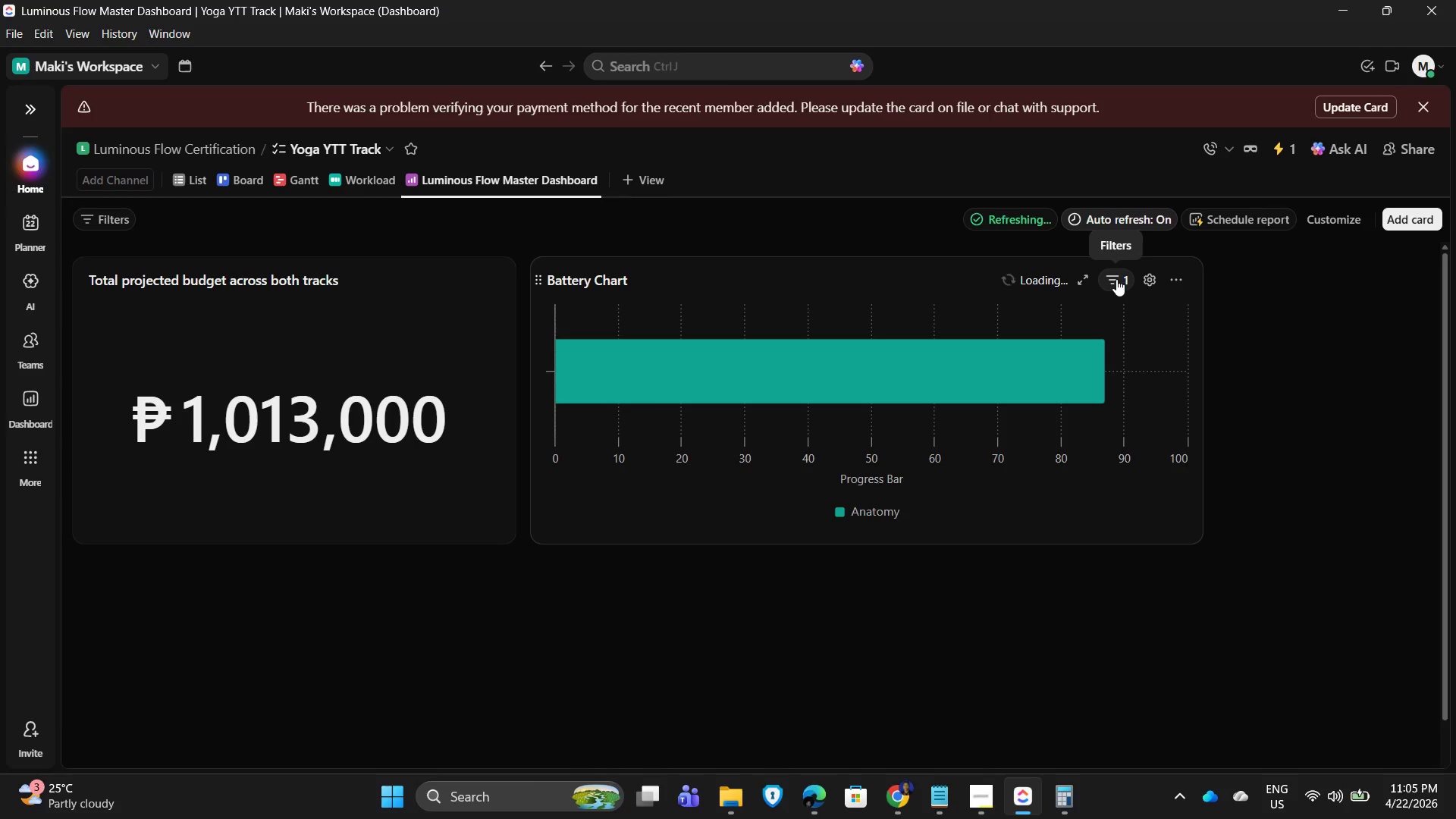 
left_click([1116, 278])
 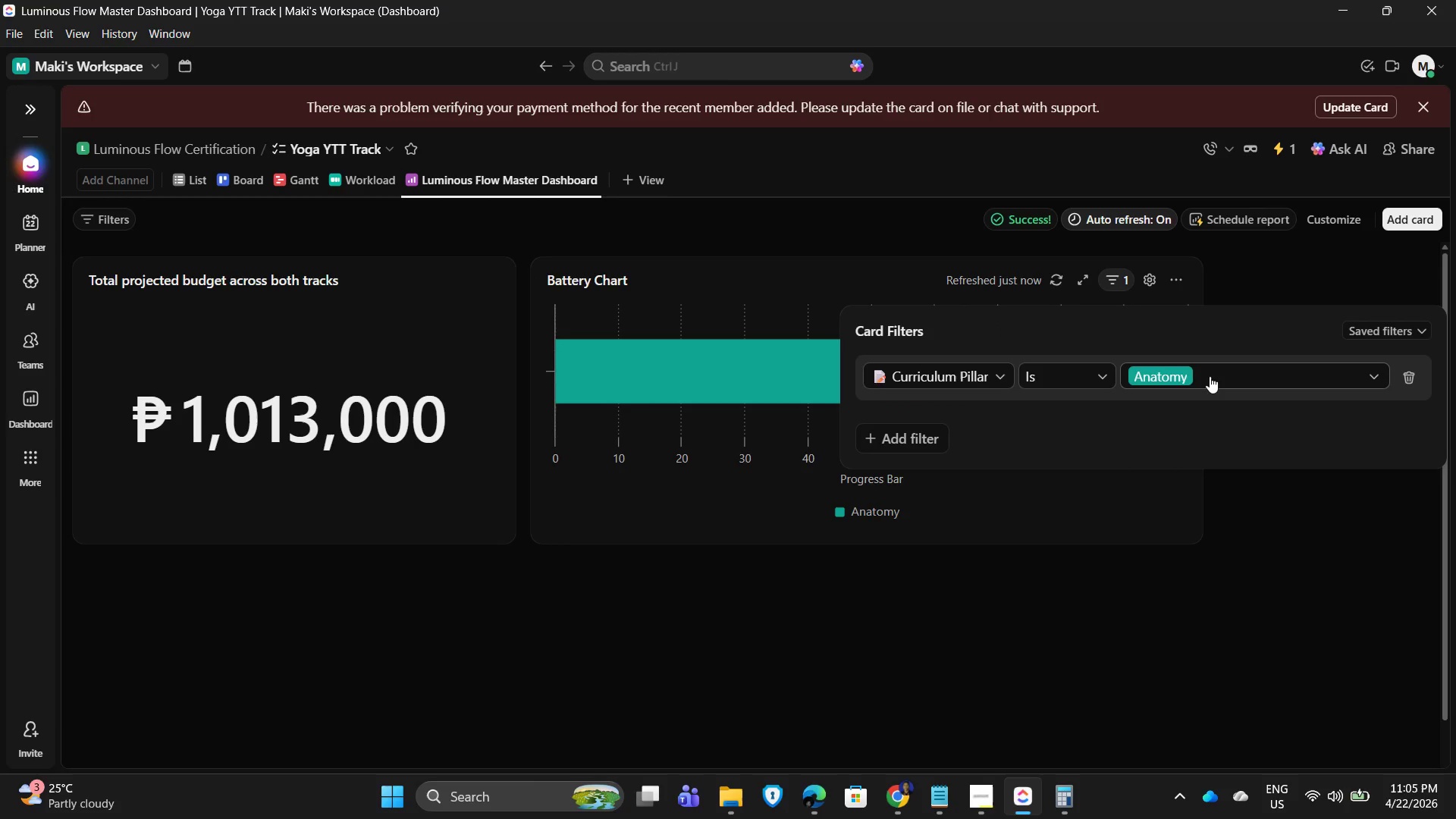 
wait(8.25)
 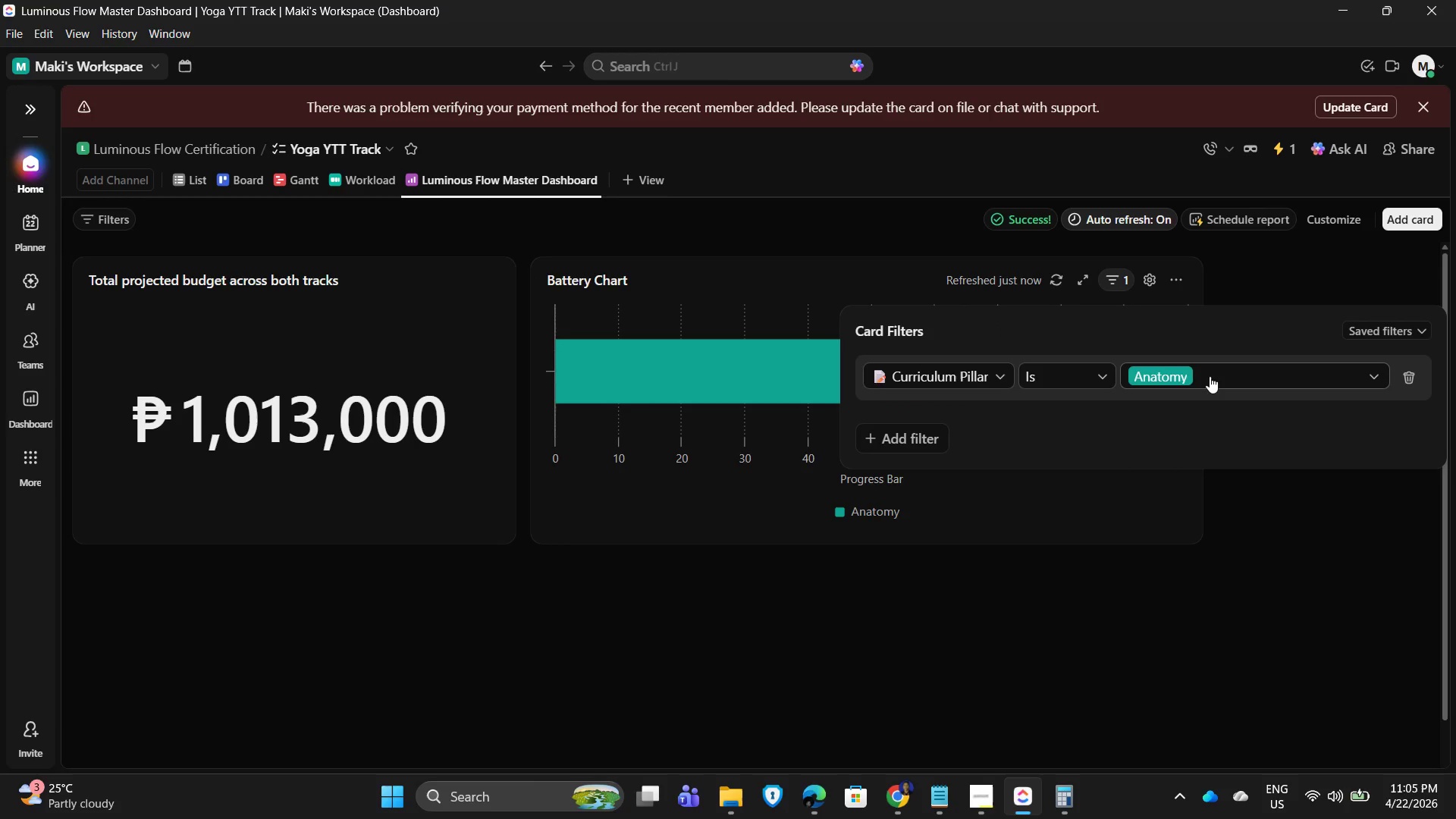 
left_click([1280, 592])
 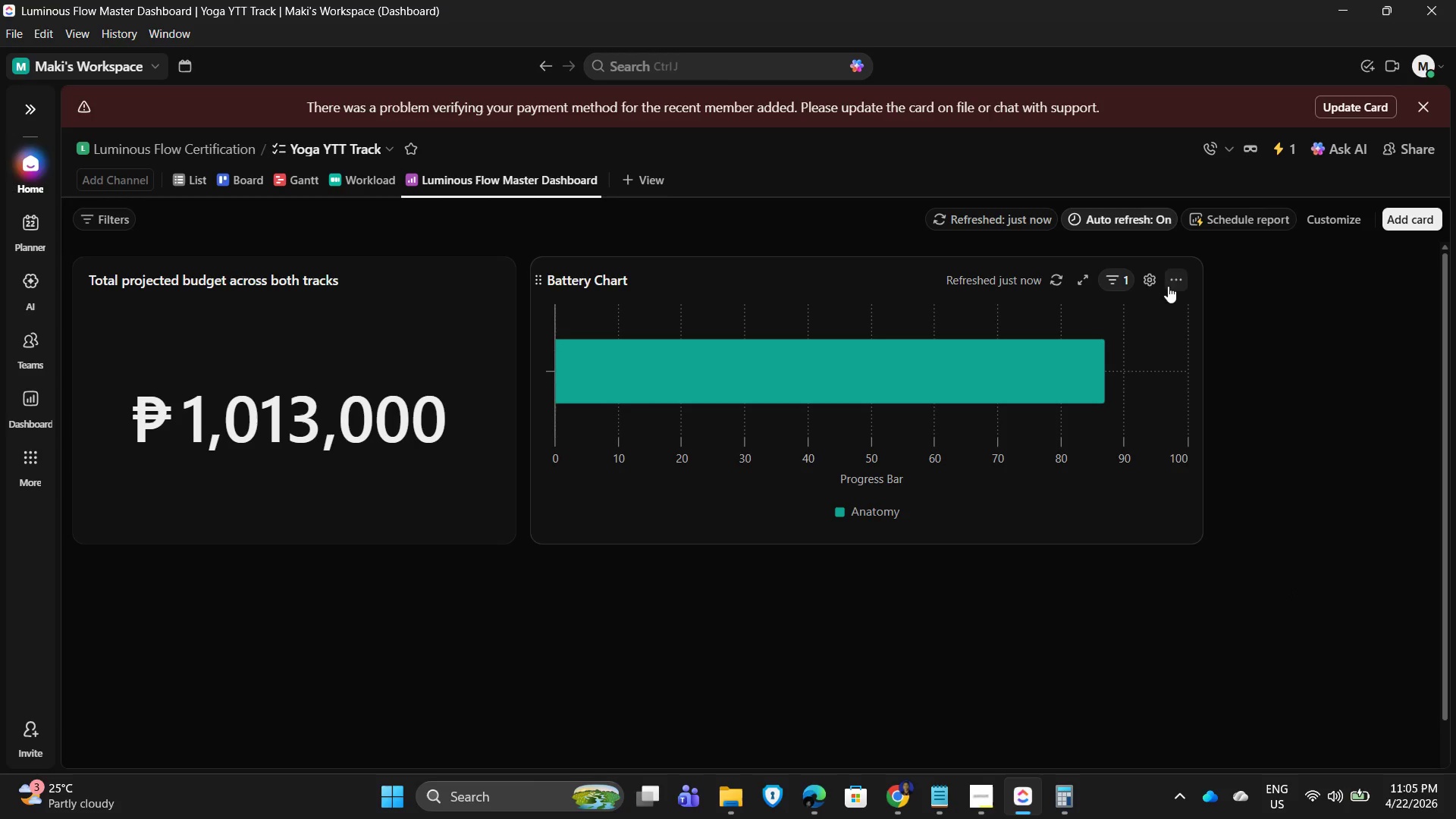 
left_click([1151, 277])
 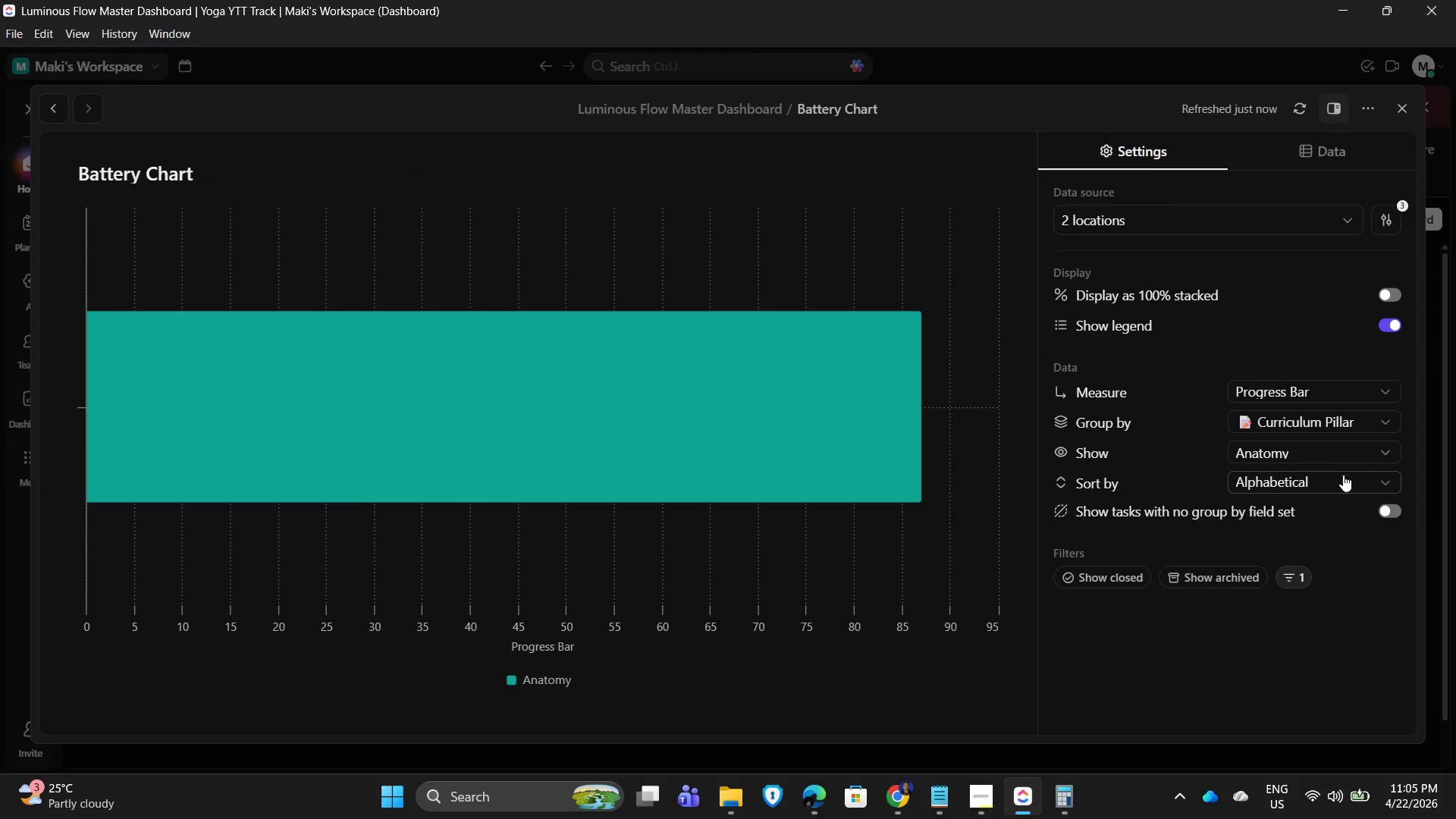 
wait(6.09)
 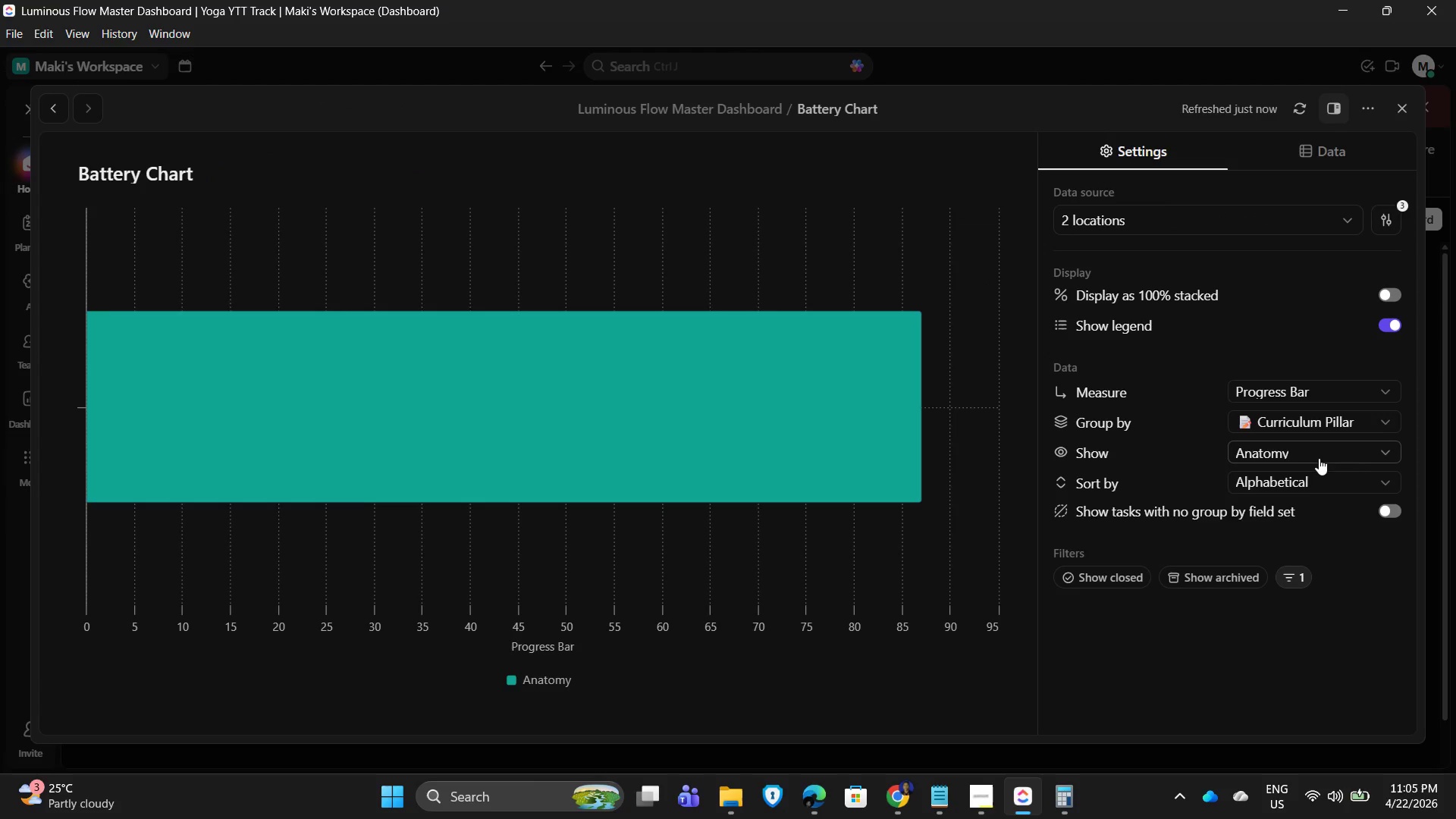 
mouse_move([1335, 499])
 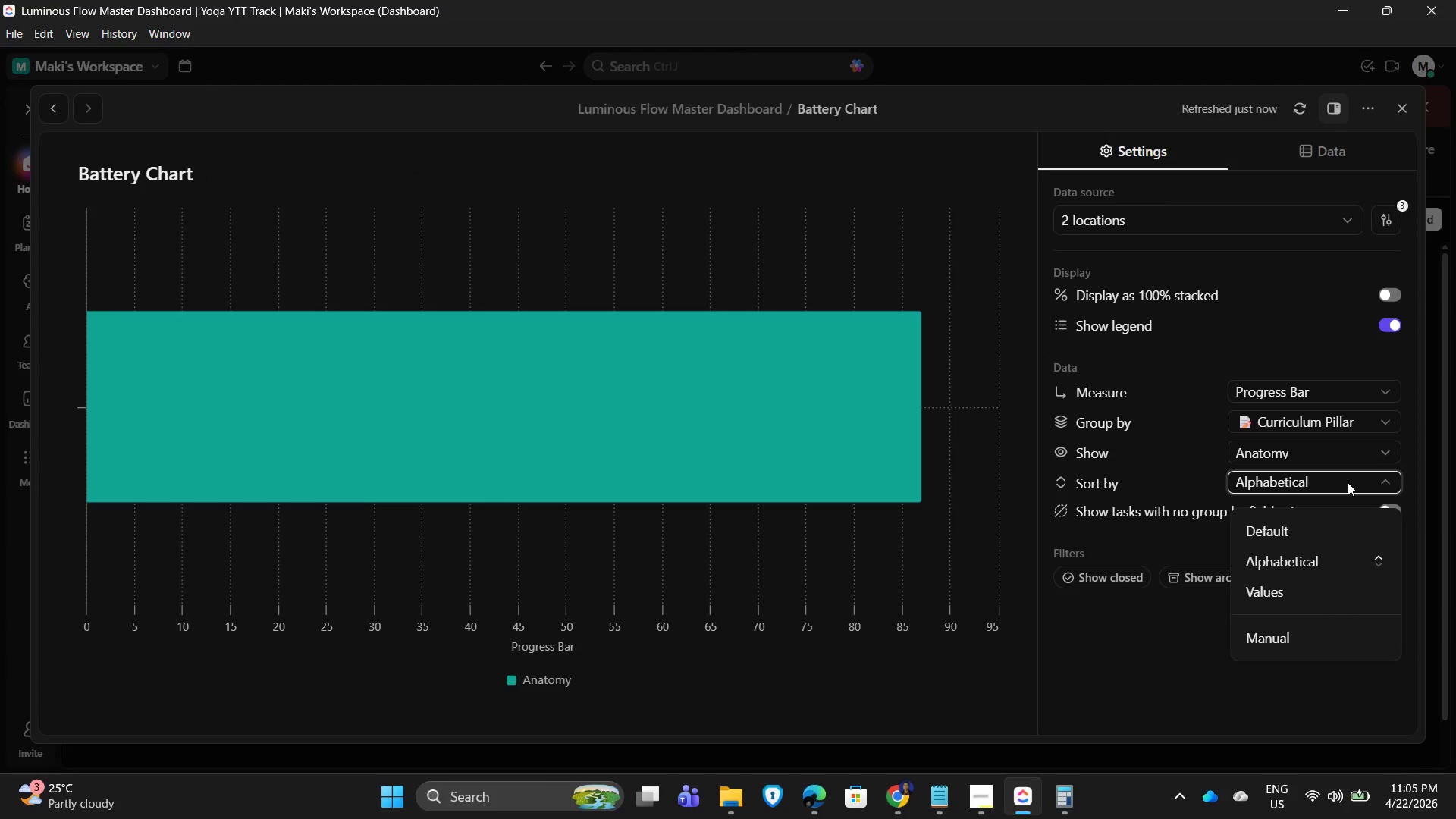 
left_click([1348, 482])
 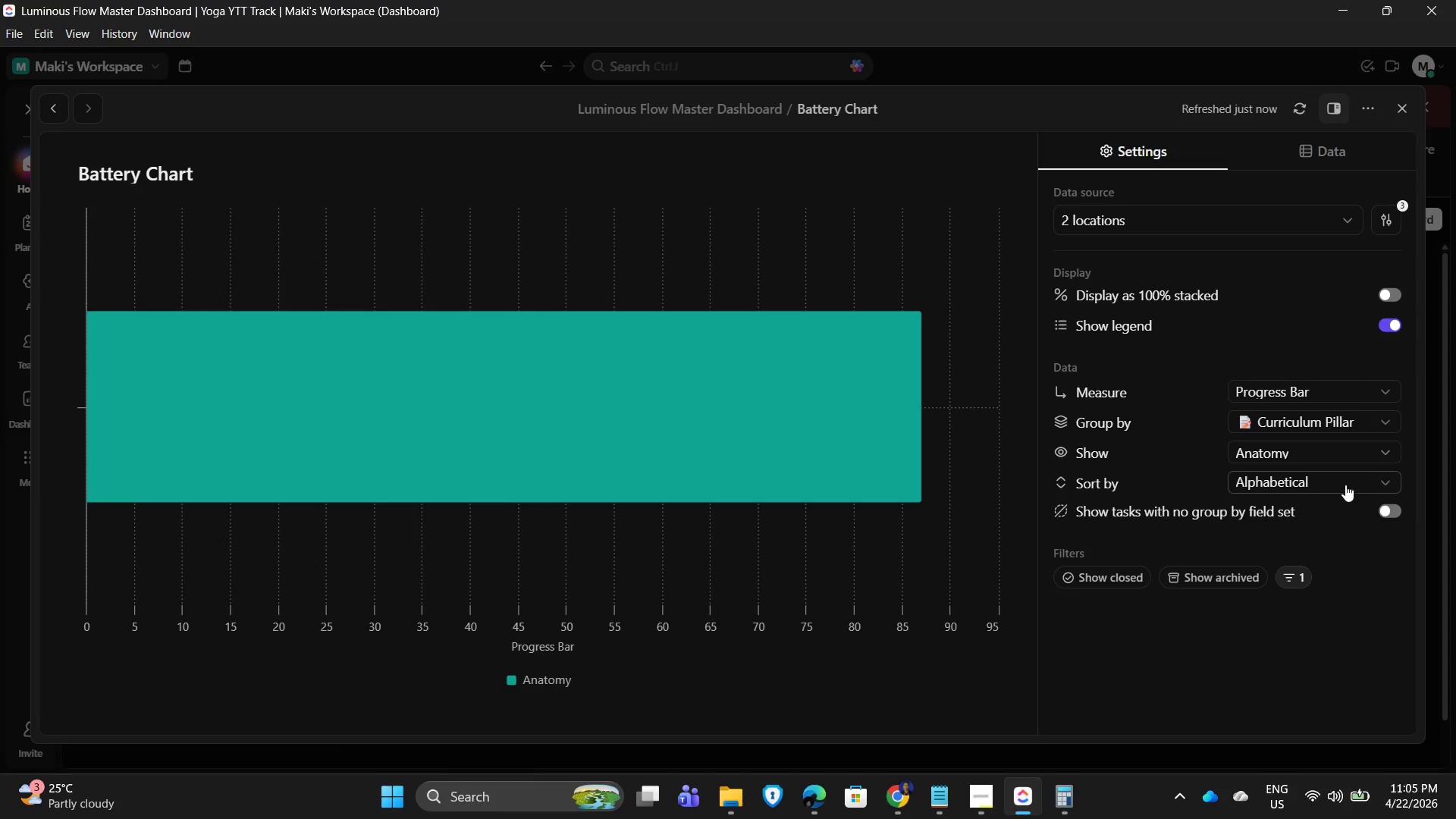 
left_click([1345, 485])
 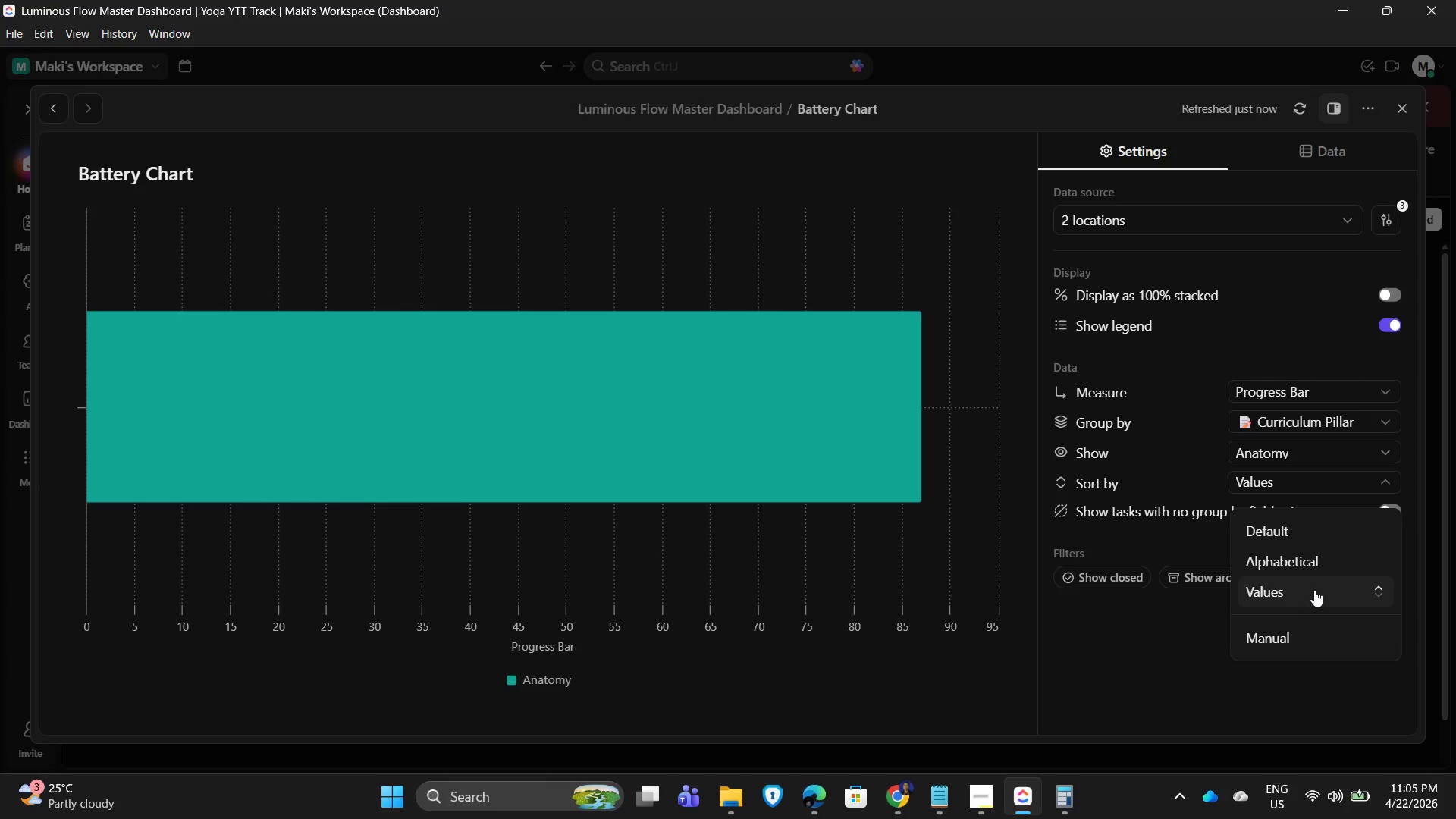 
wait(5.56)
 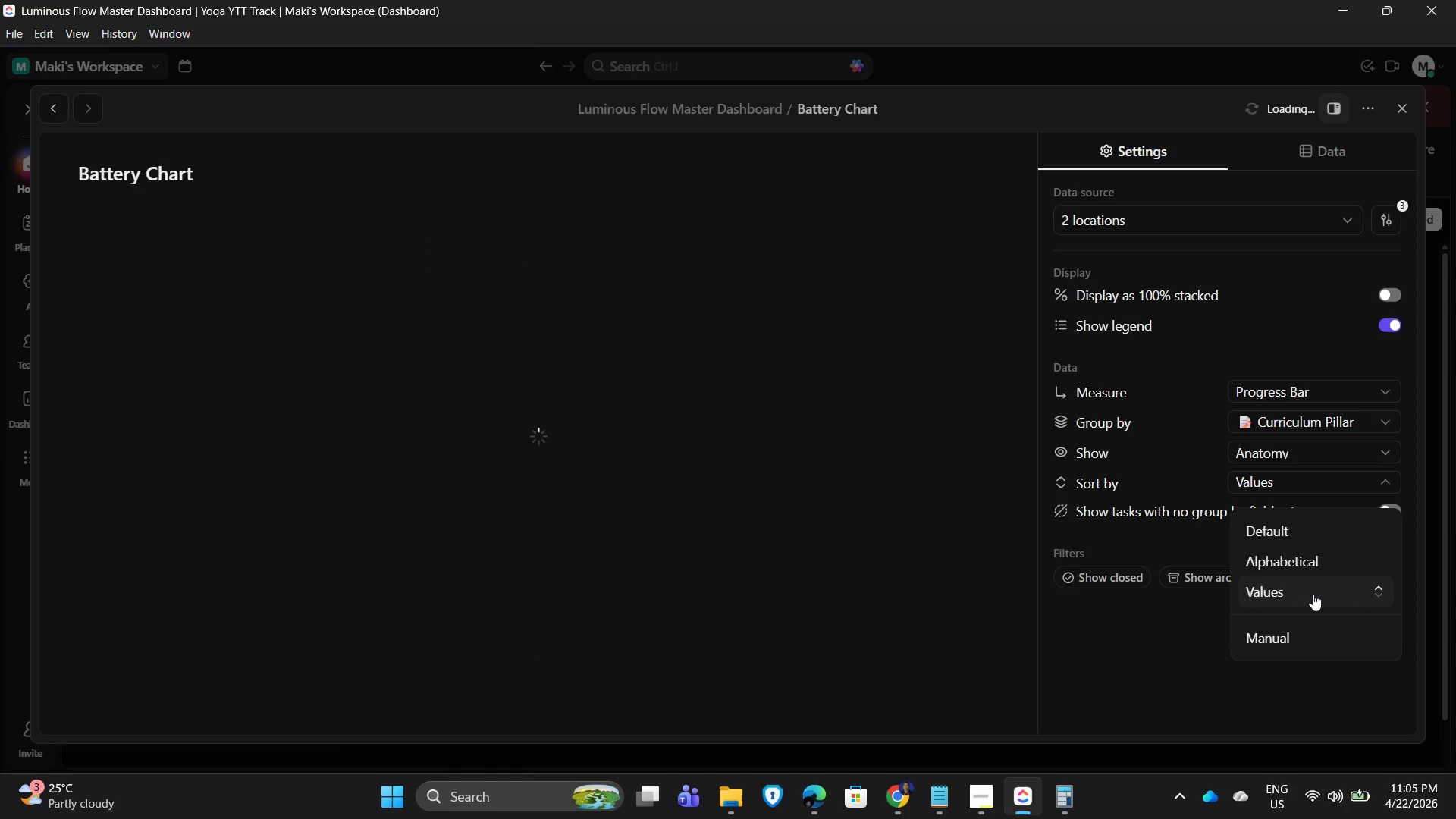 
left_click([1294, 325])
 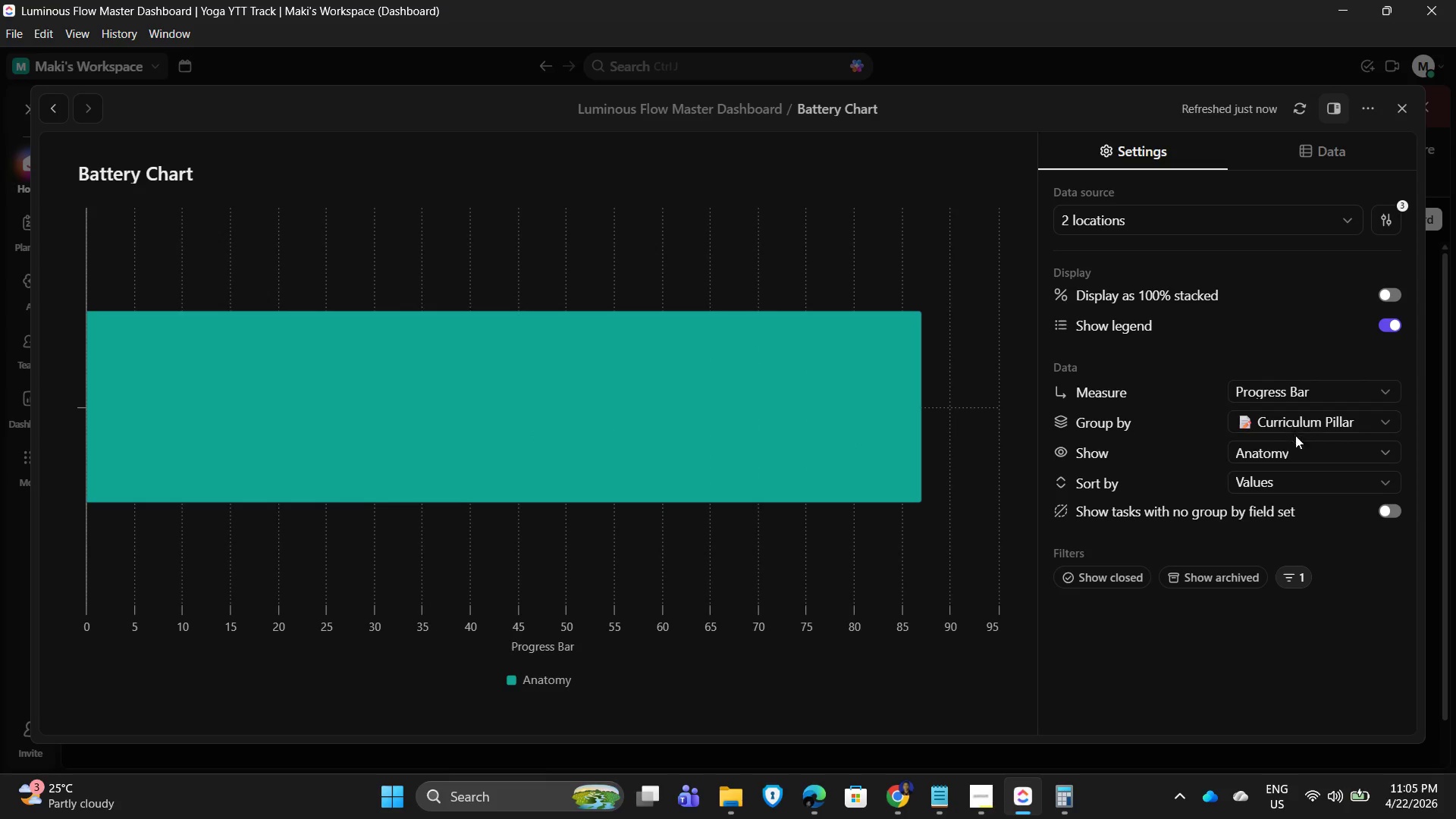 
mouse_move([1332, 494])
 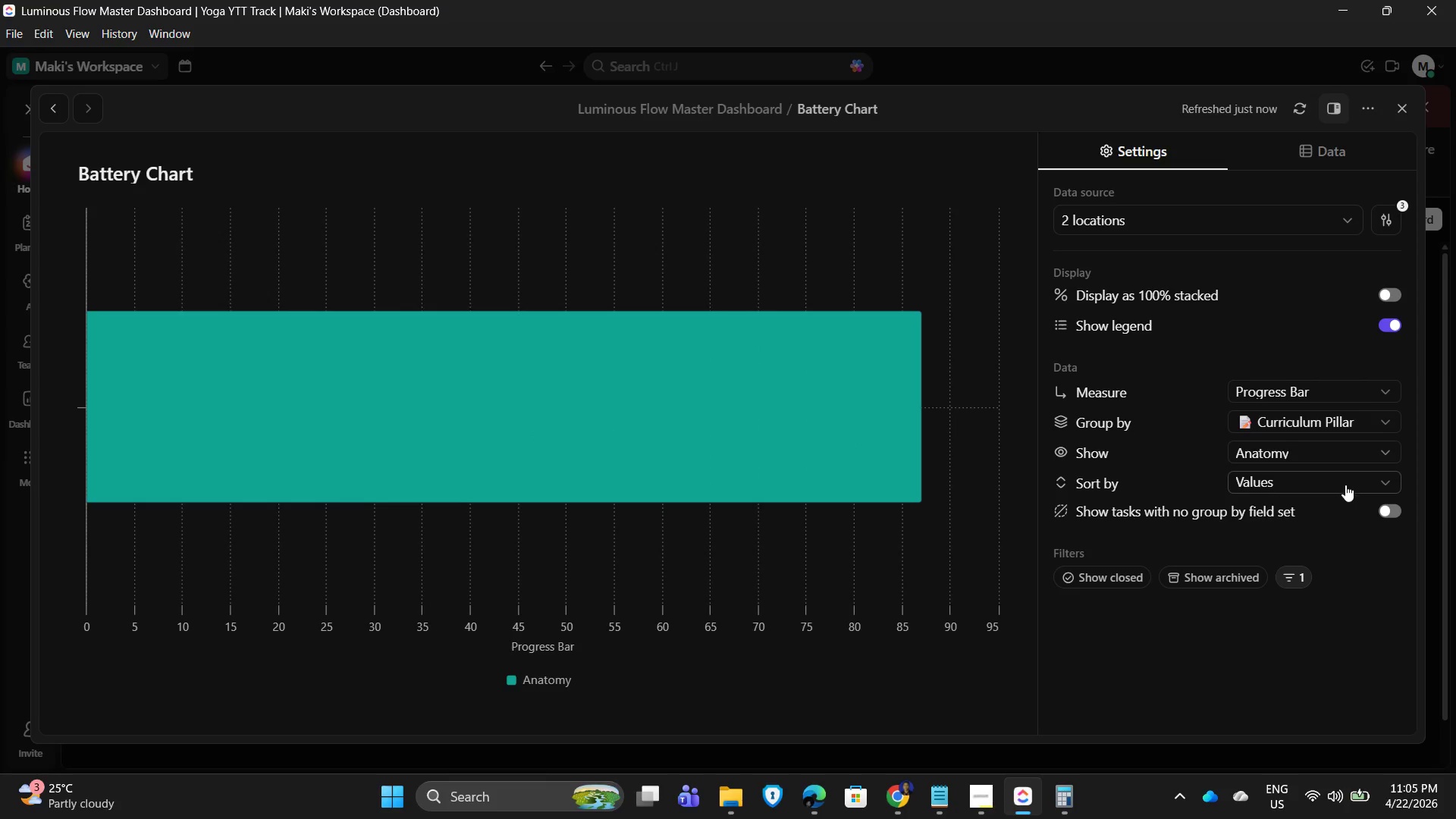 
double_click([1345, 485])
 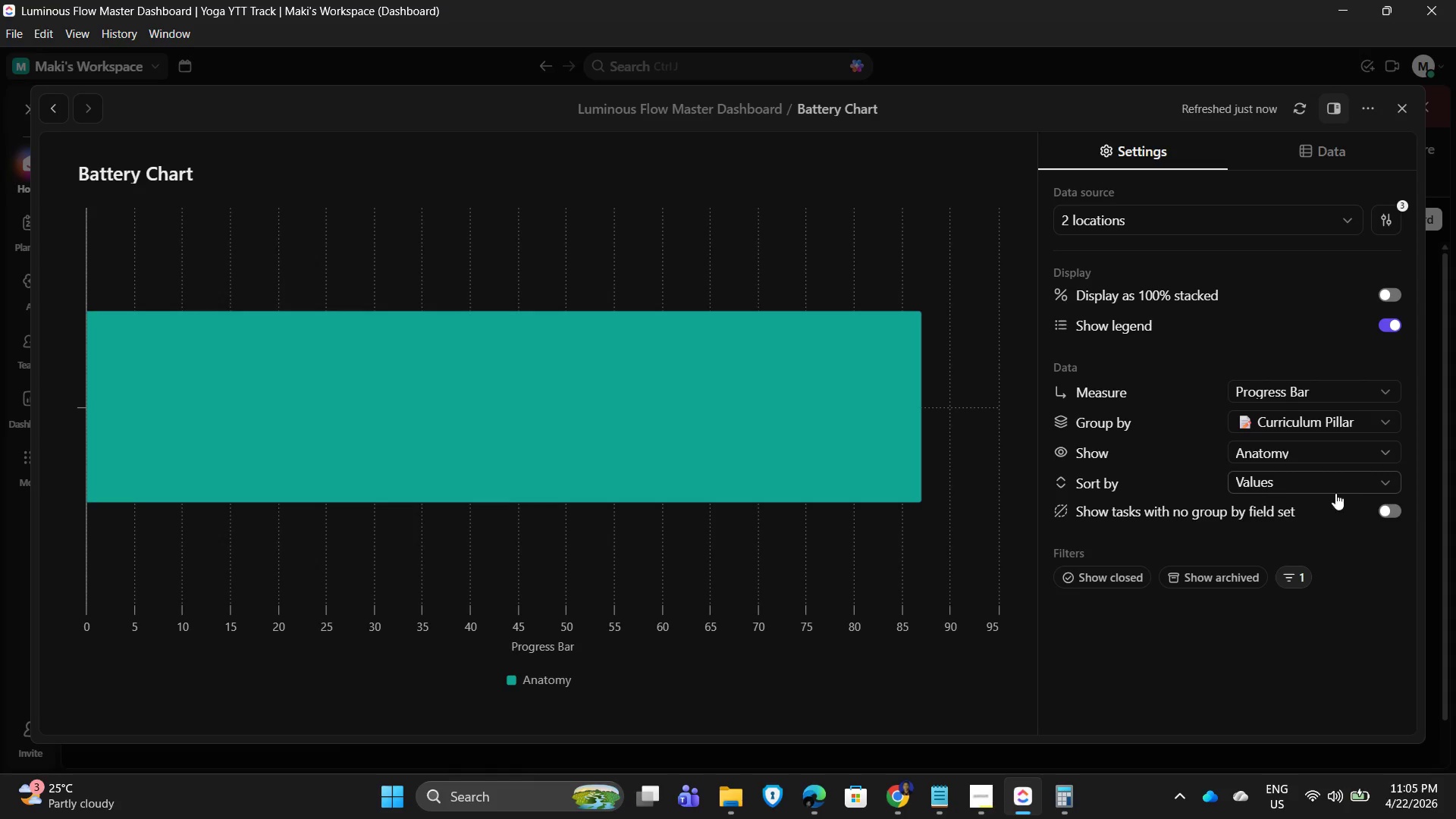 
left_click([1319, 479])
 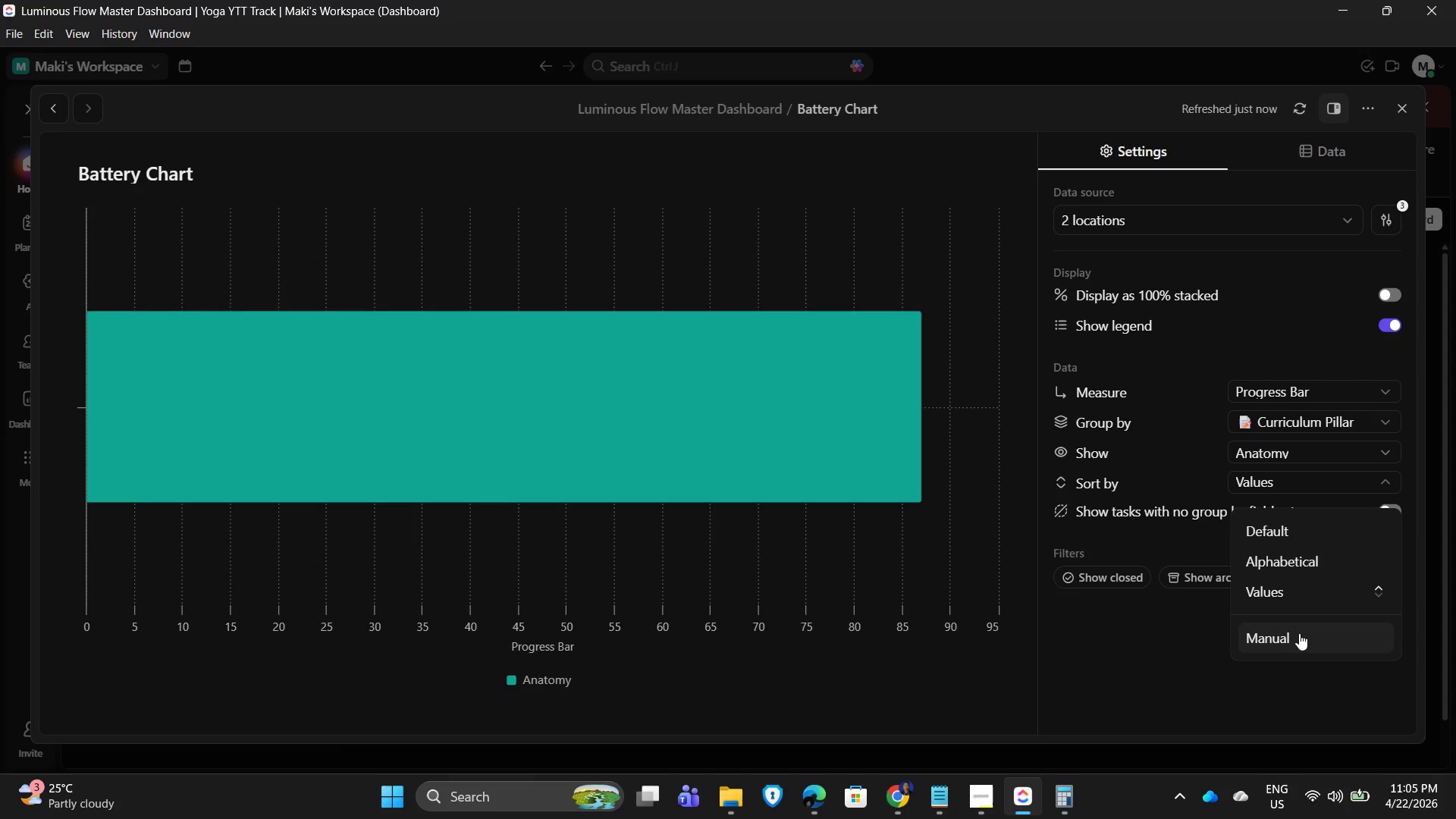 
left_click([1270, 637])
 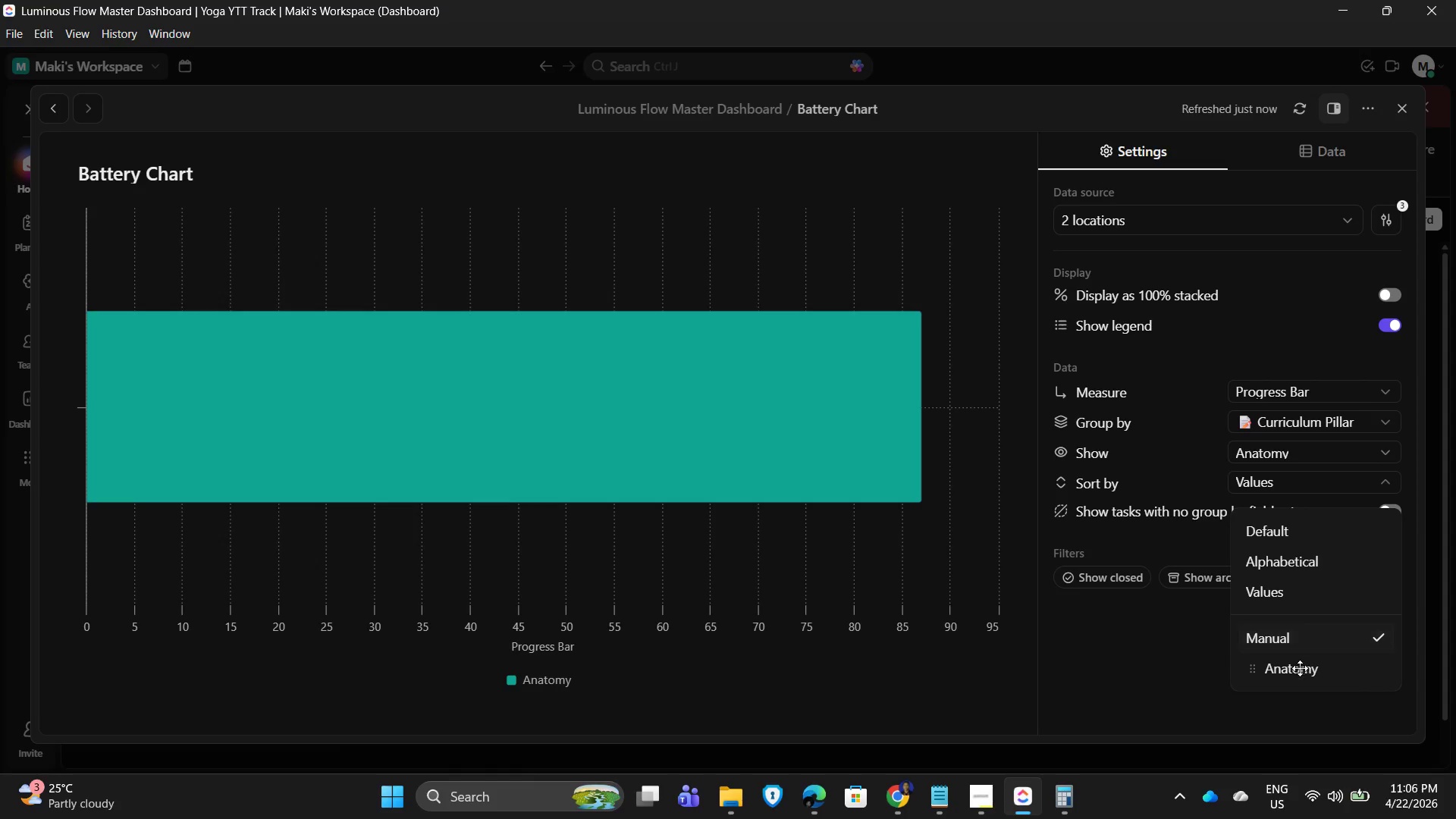 
left_click([1299, 668])
 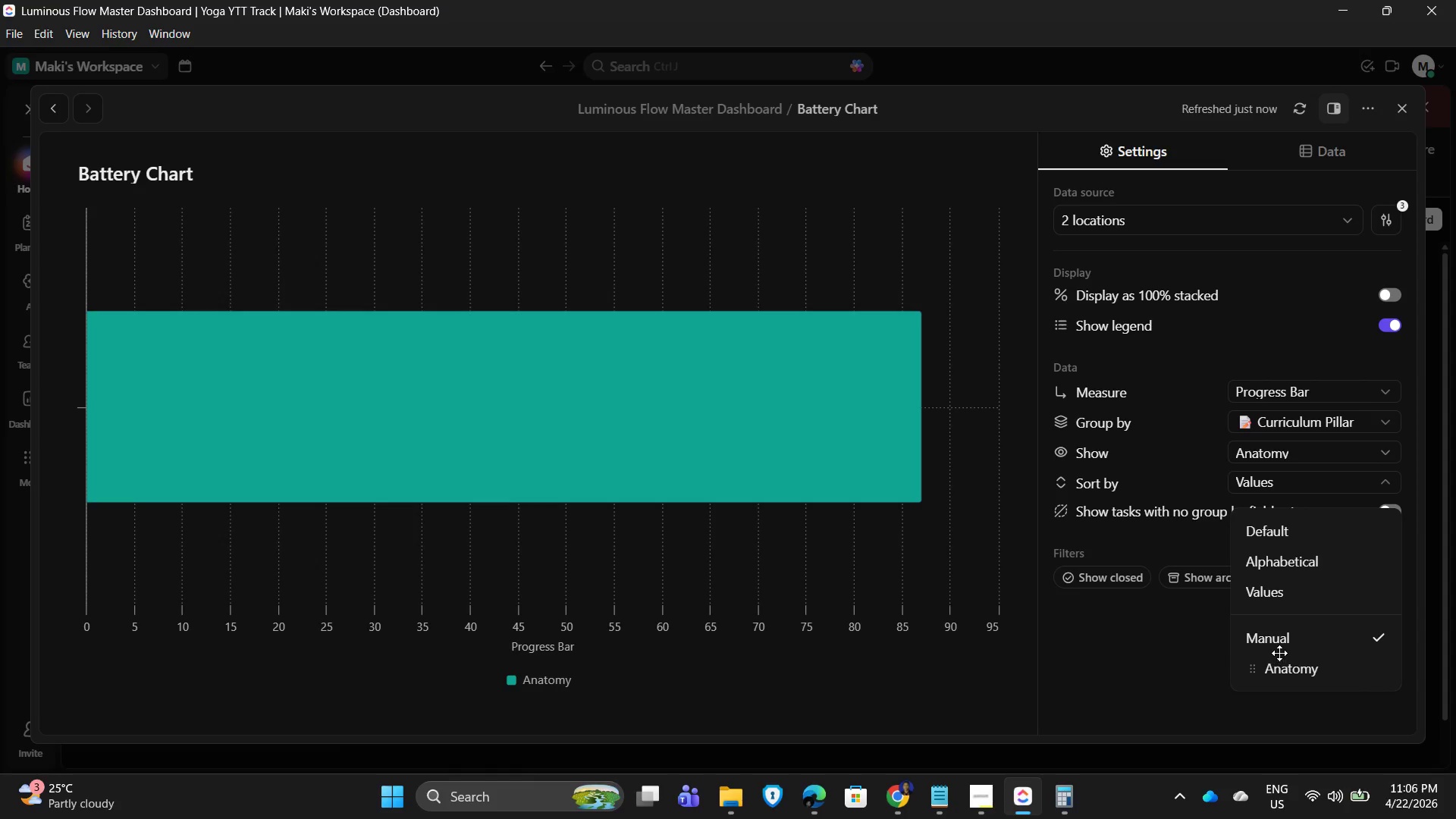 
left_click([1273, 640])
 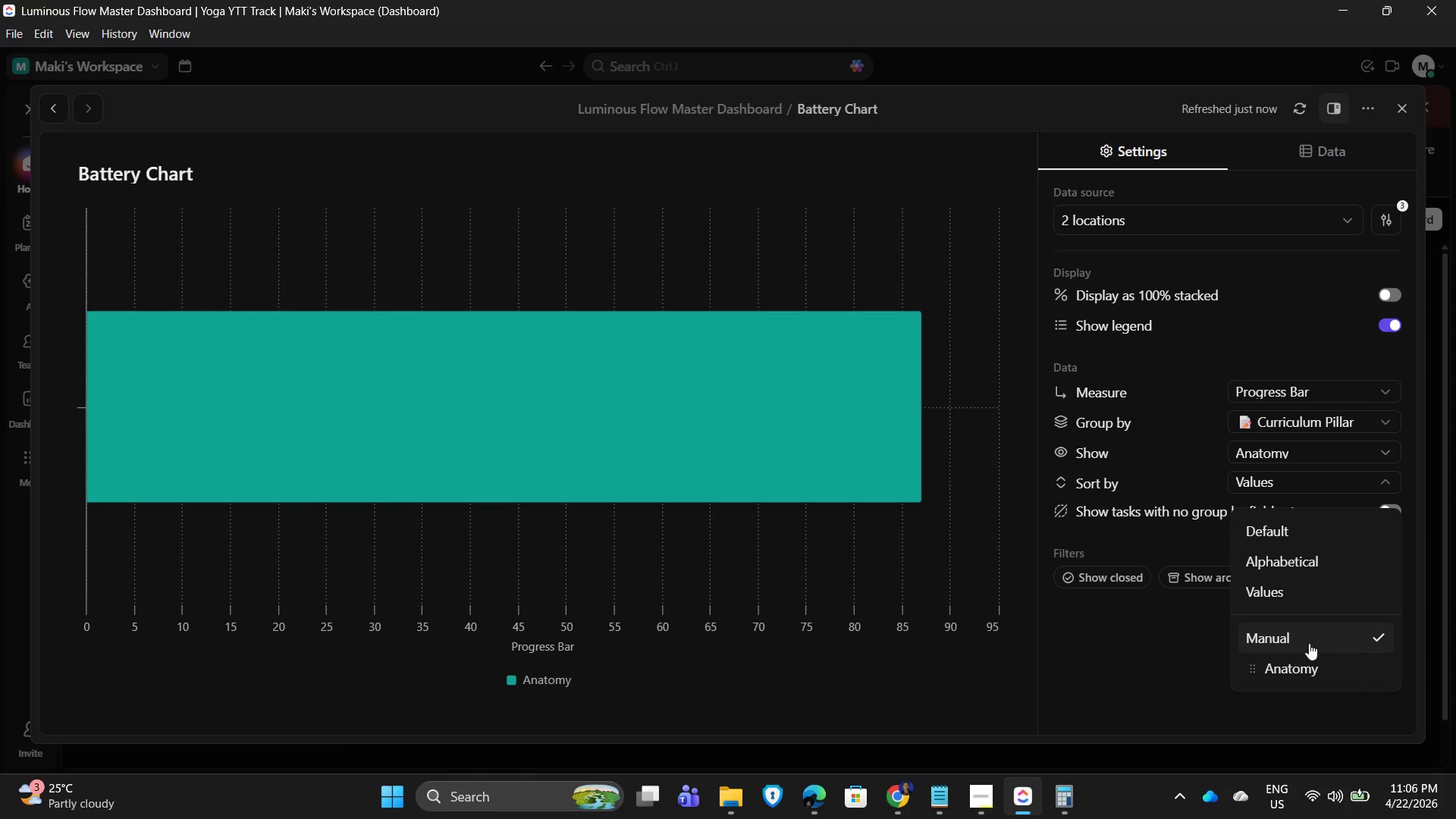 
left_click([1158, 657])
 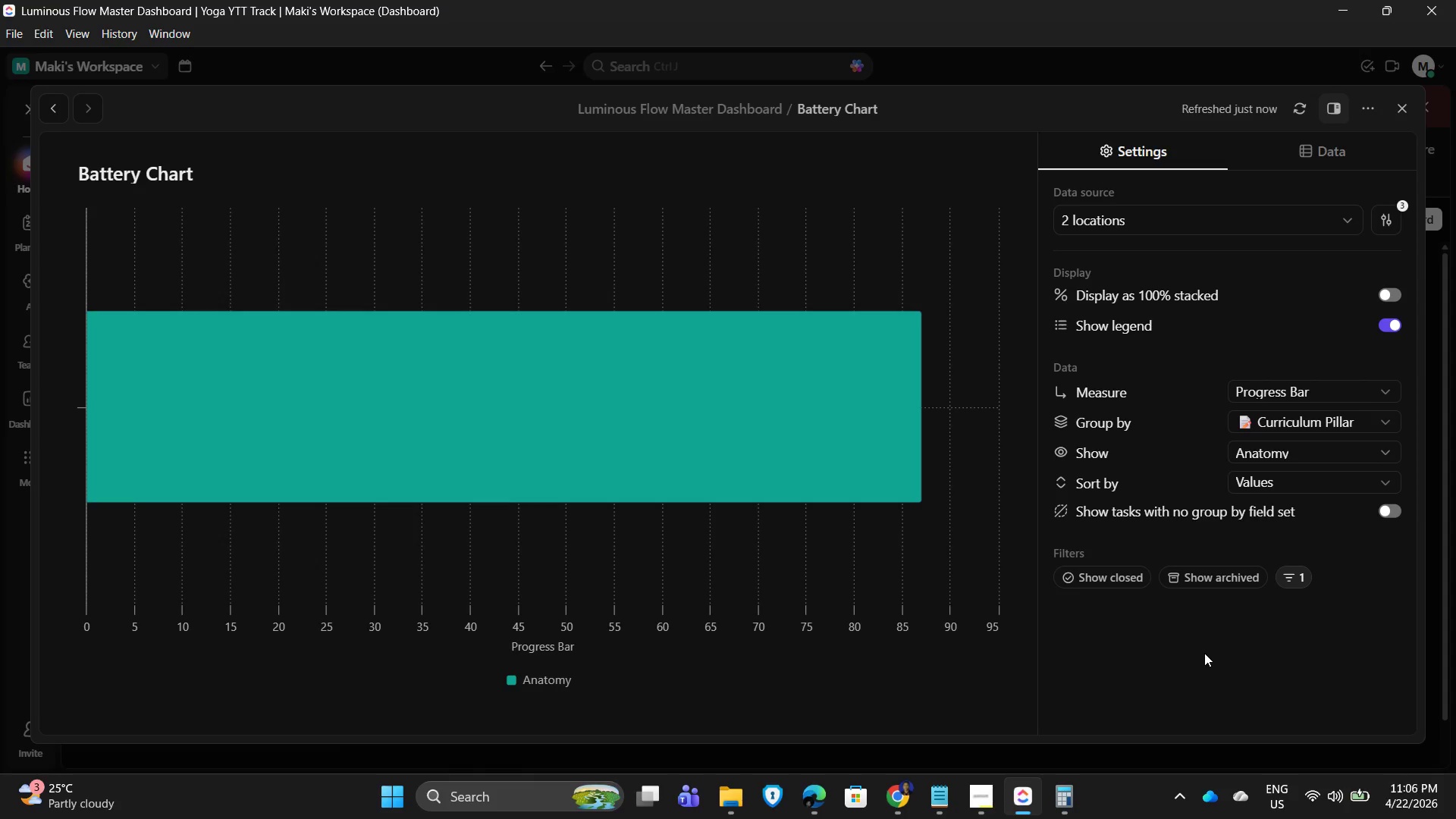 
left_click([1204, 653])
 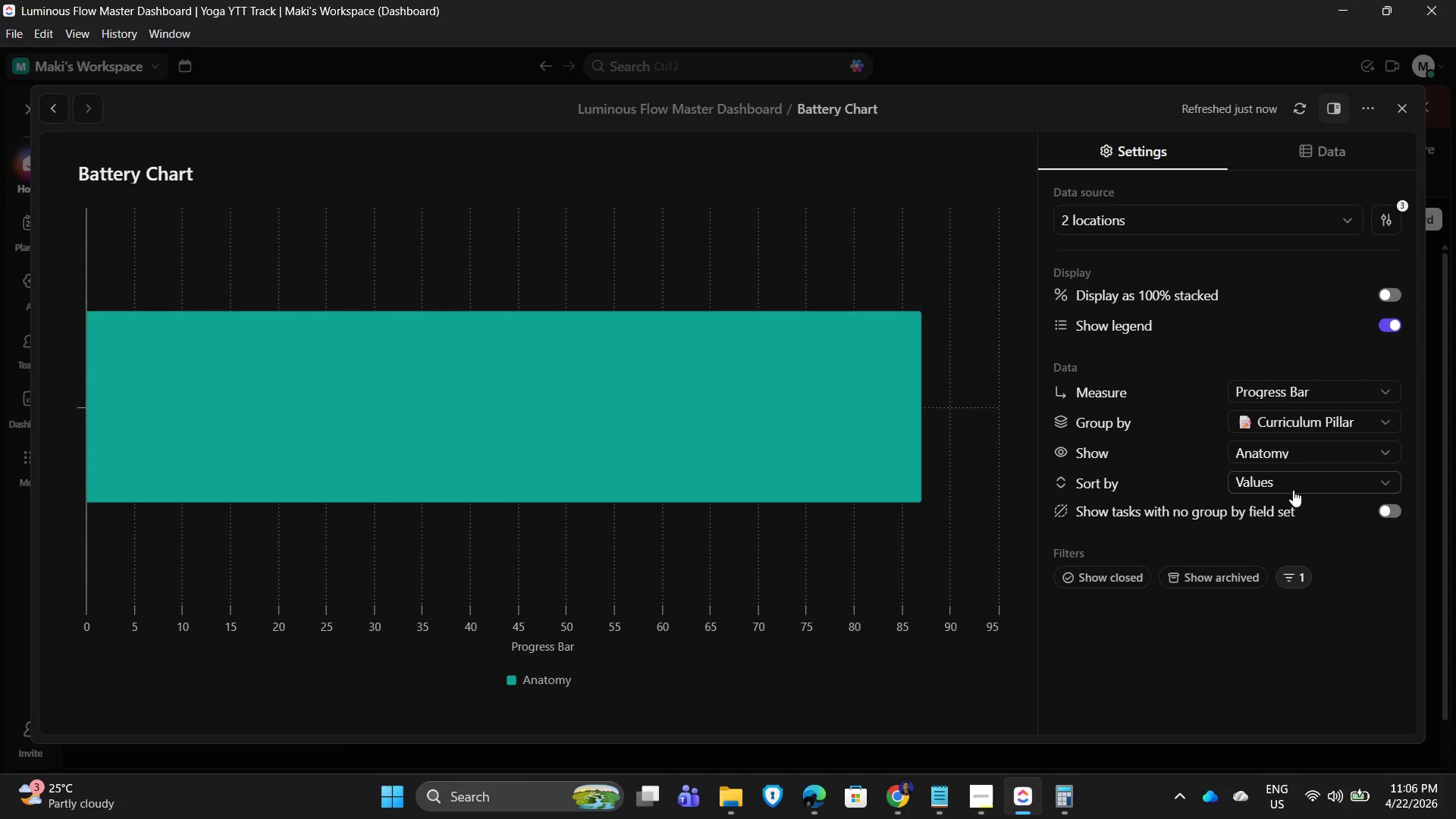 
left_click([1312, 479])
 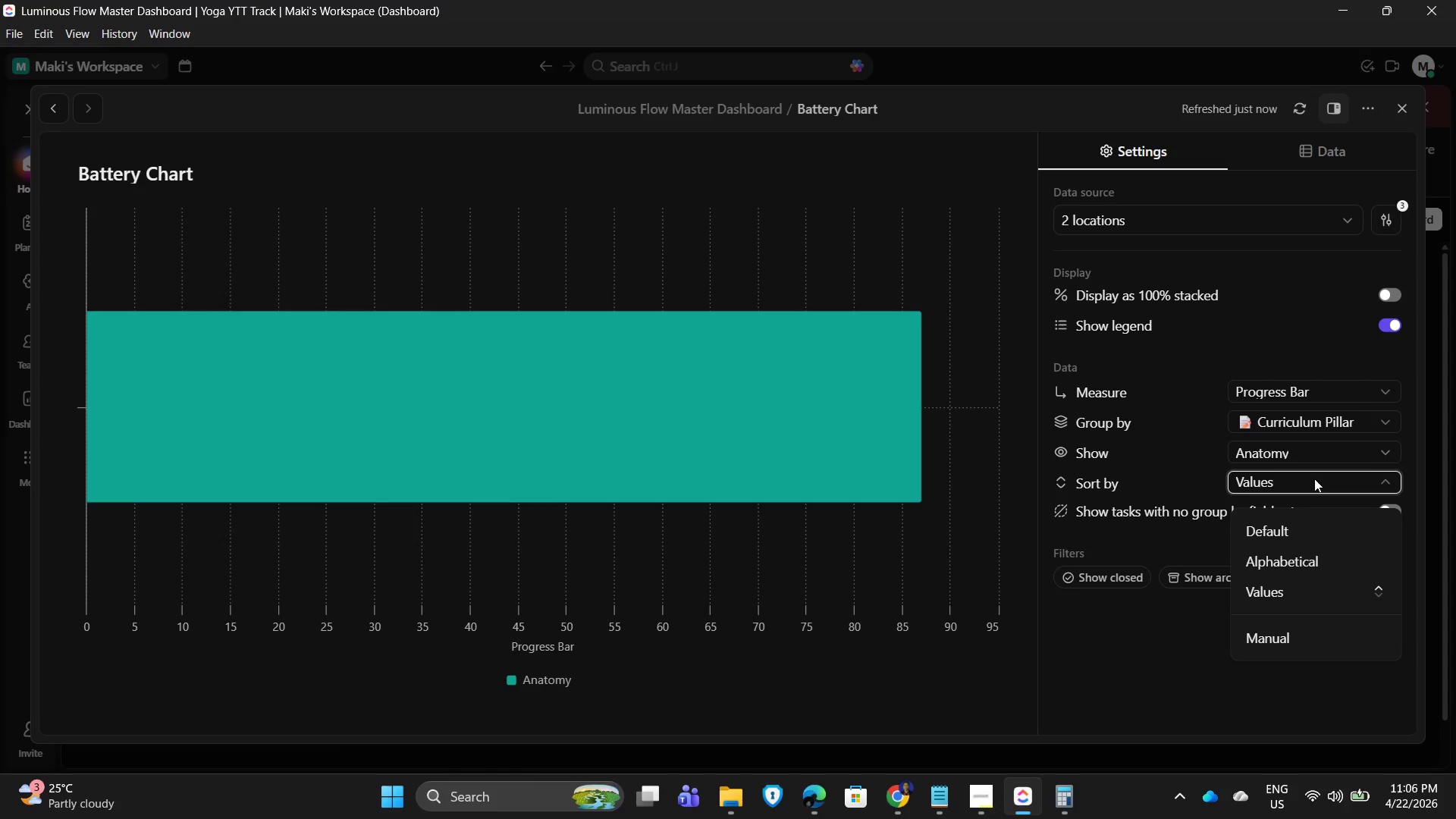 
left_click([1314, 479])
 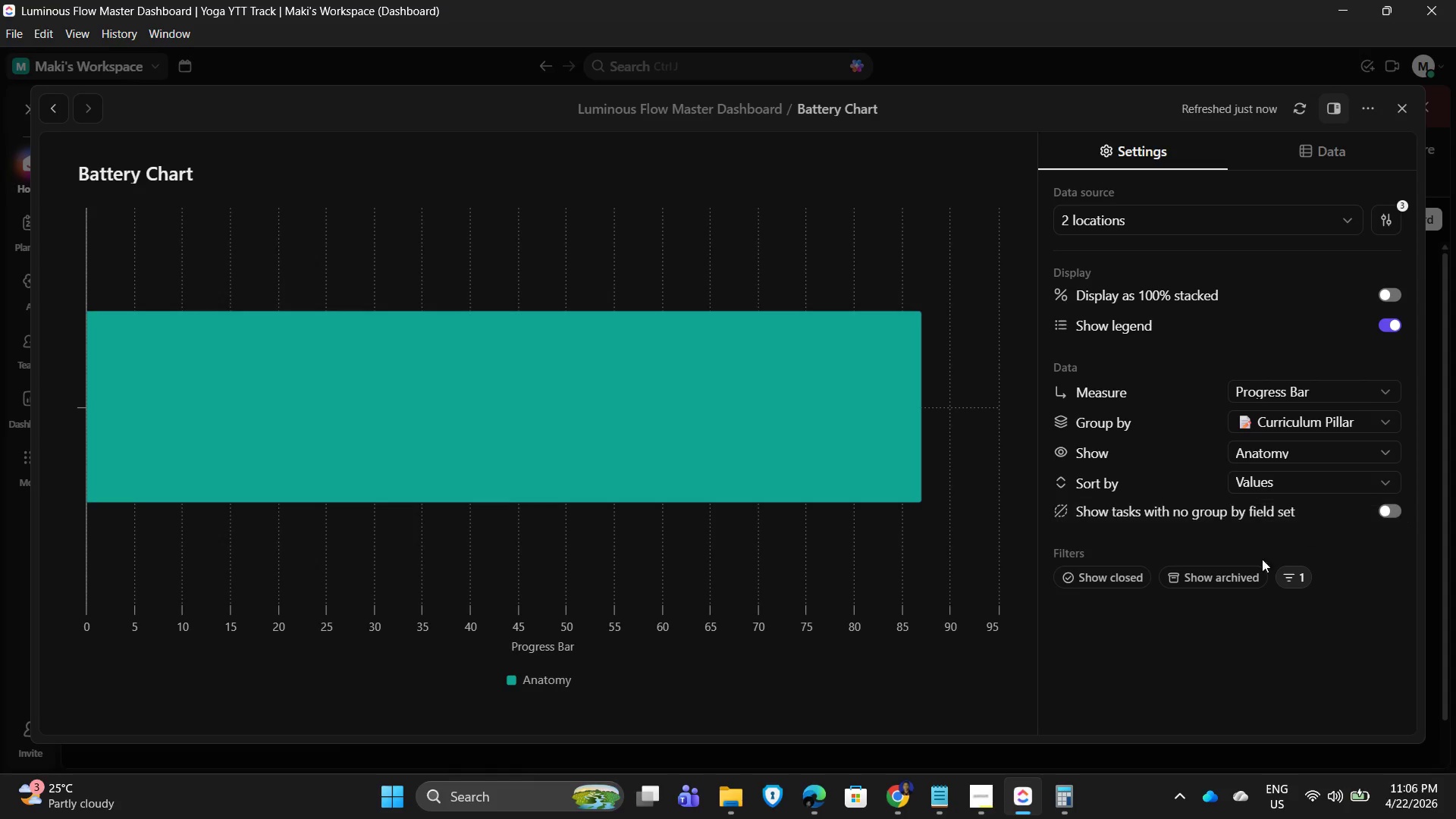 
wait(5.62)
 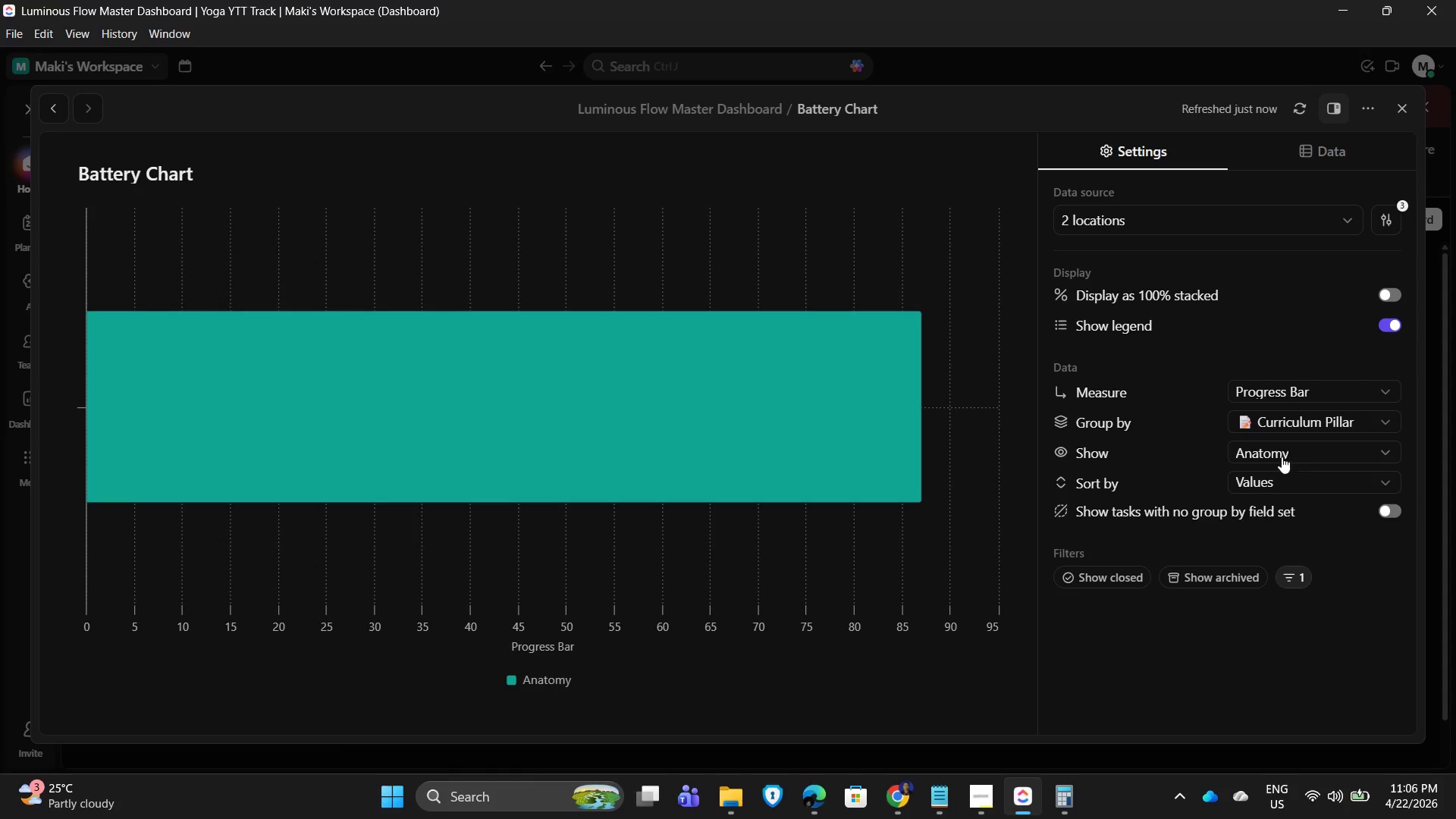 
left_click([1298, 421])
 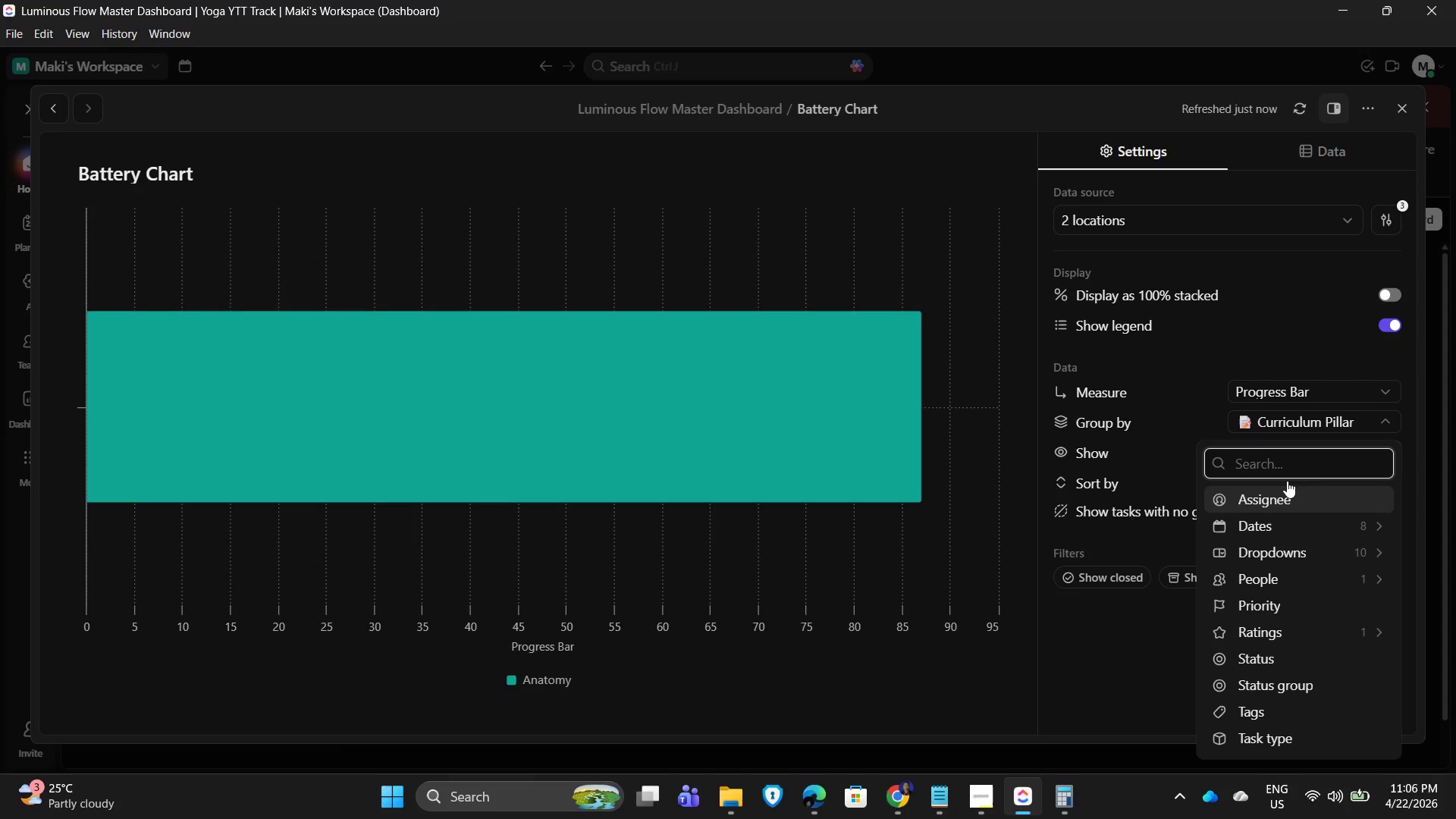 
left_click([1285, 341])
 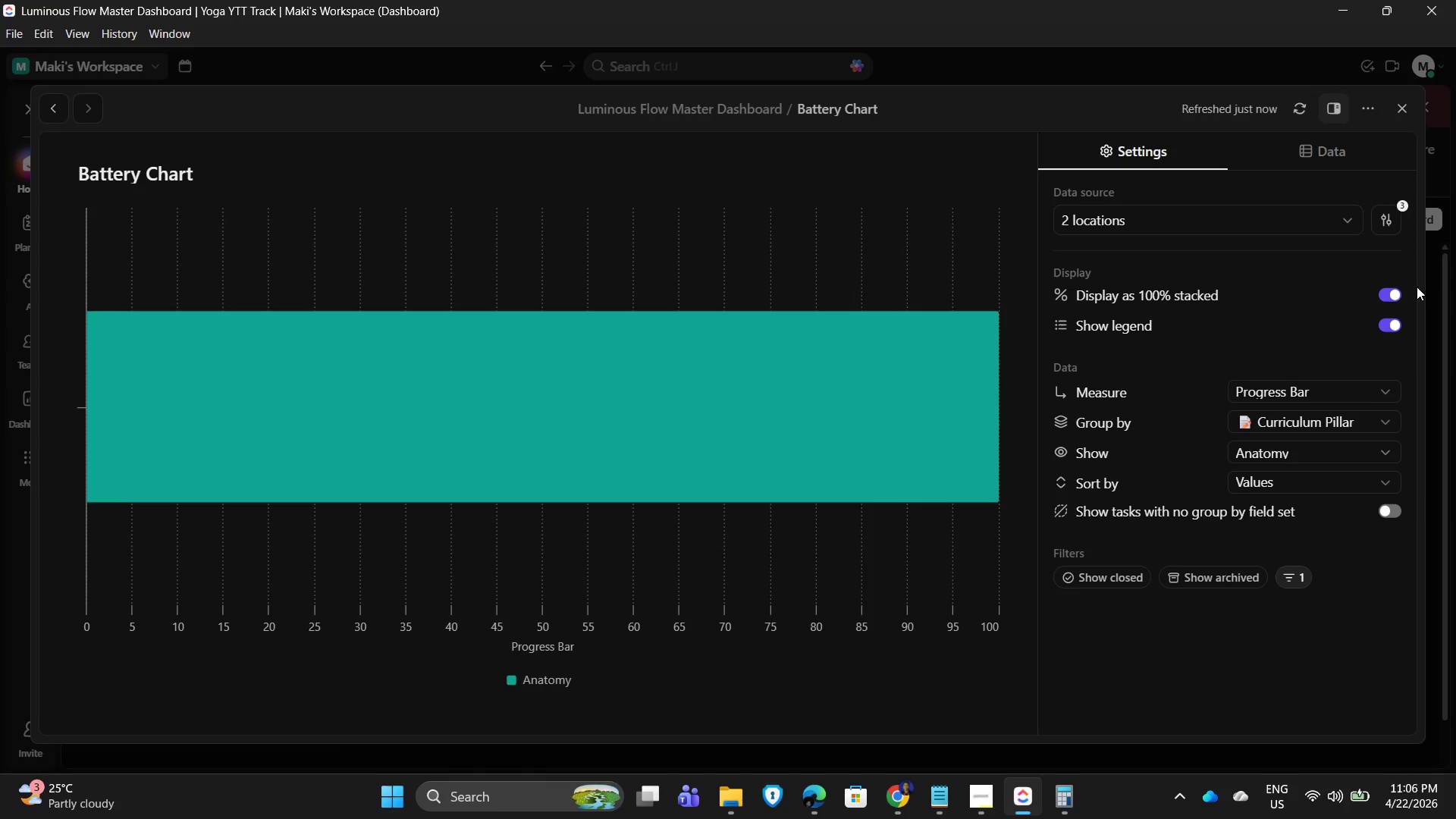 
left_click([1373, 286])
 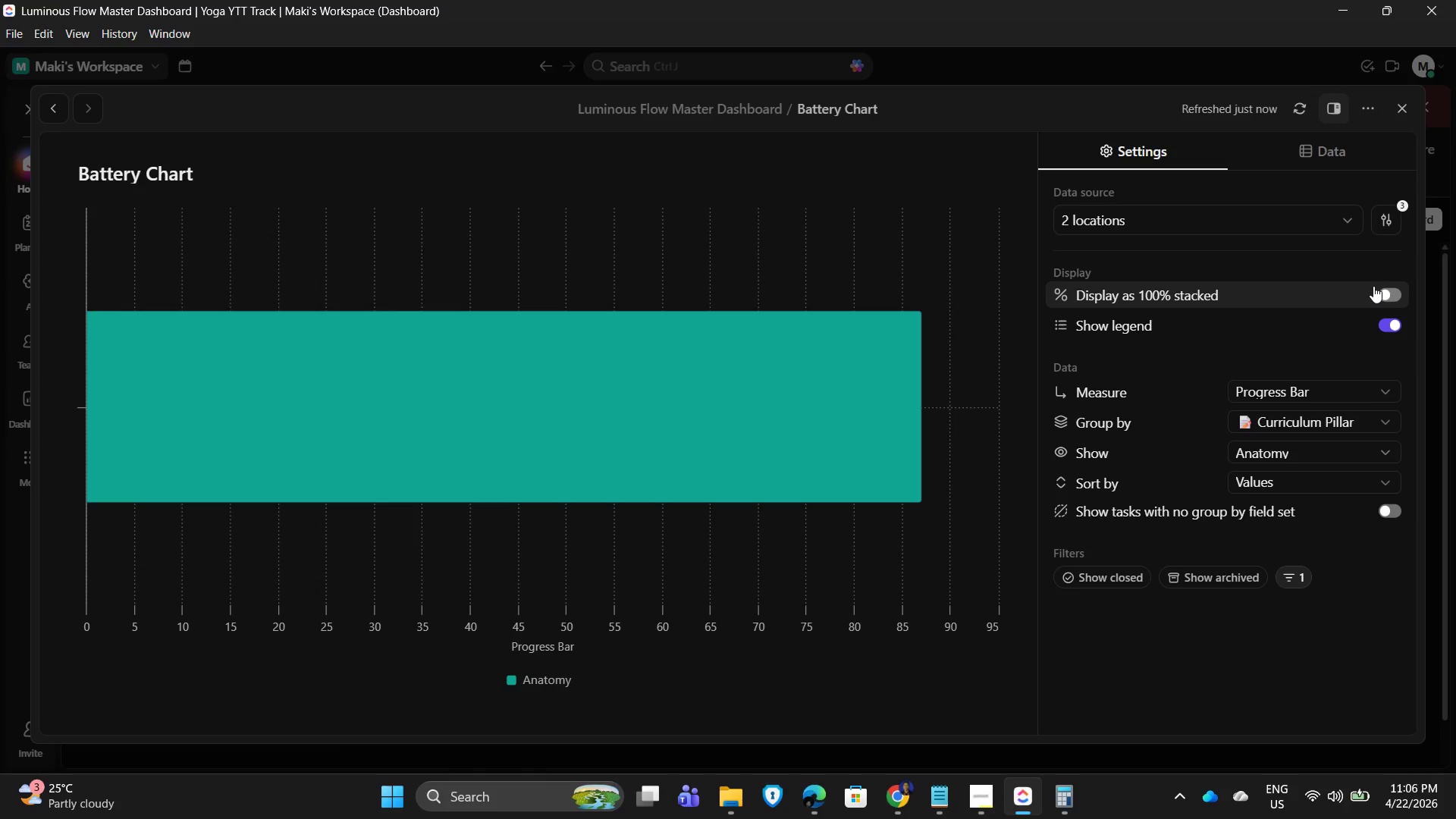 
left_click([1373, 286])
 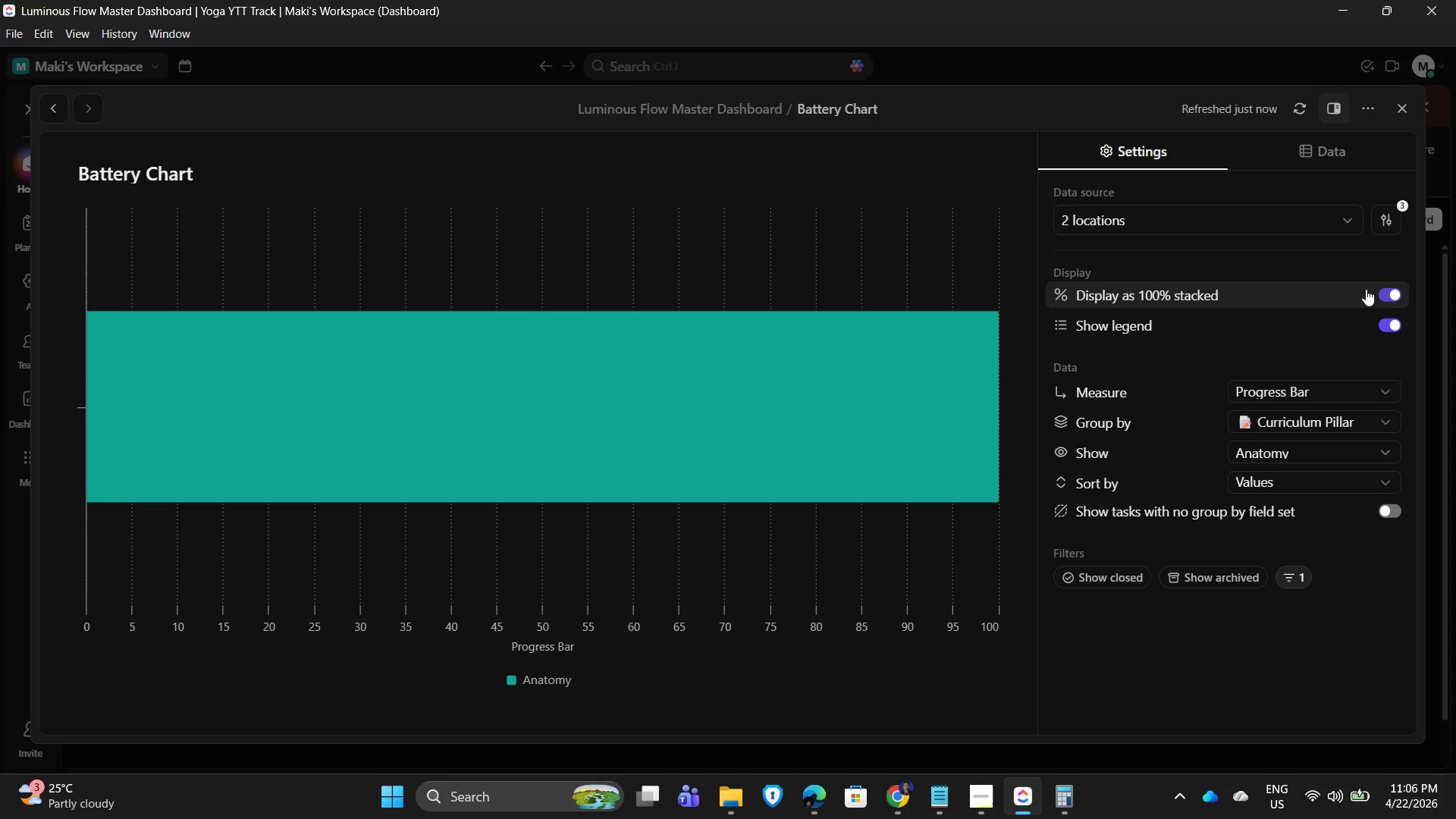 
left_click([1367, 290])
 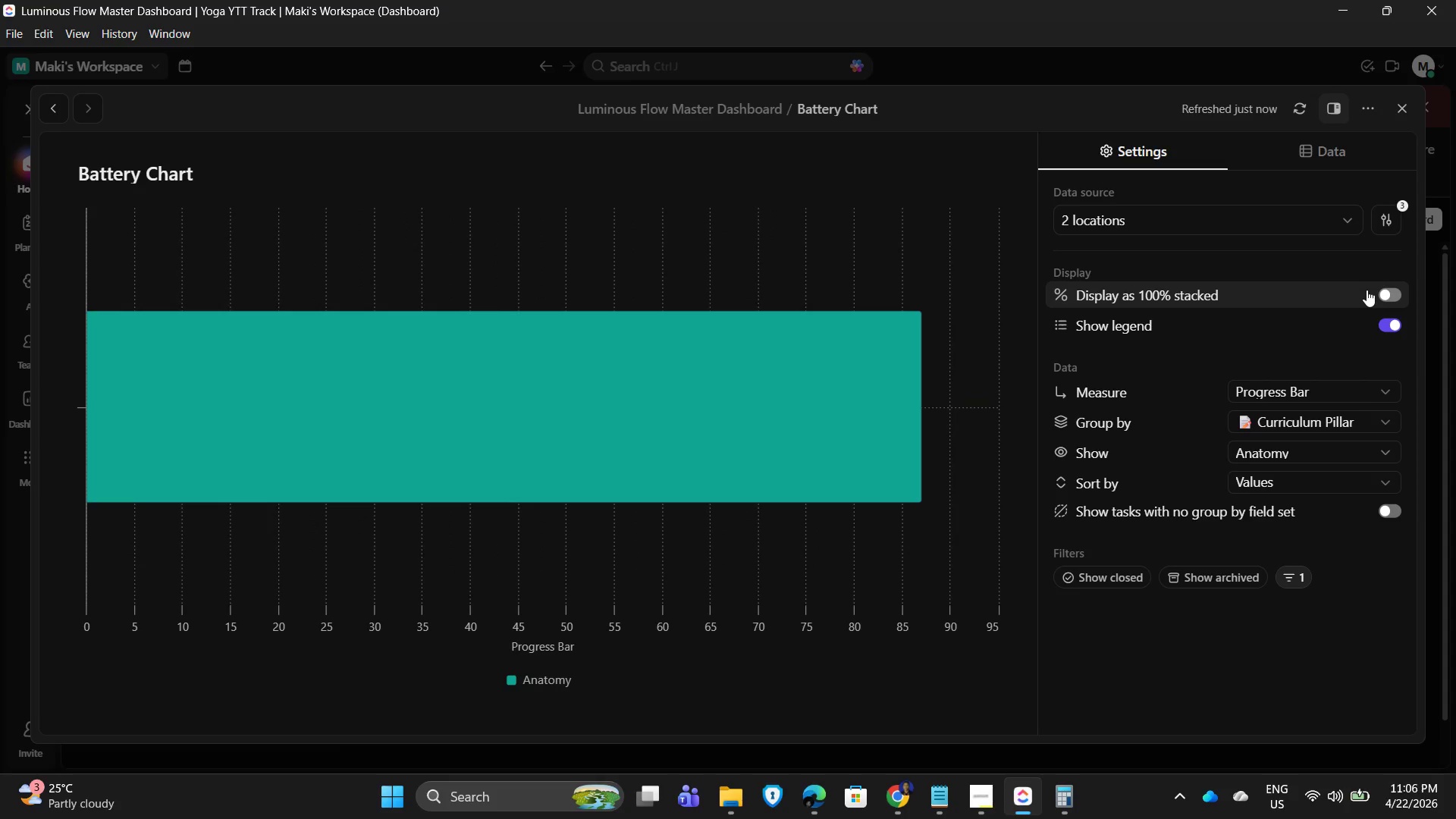 
left_click([1367, 290])
 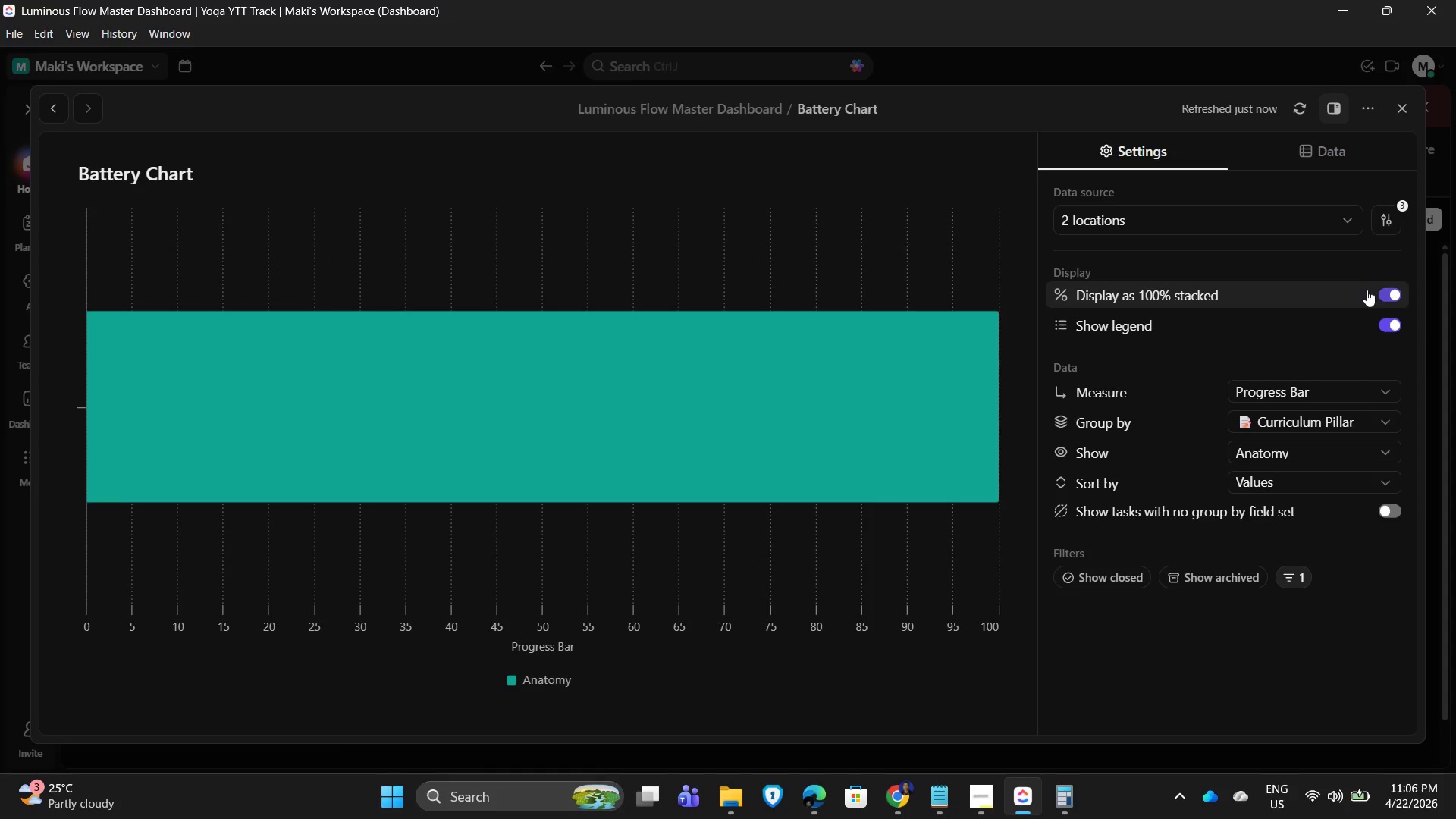 
left_click([1367, 290])
 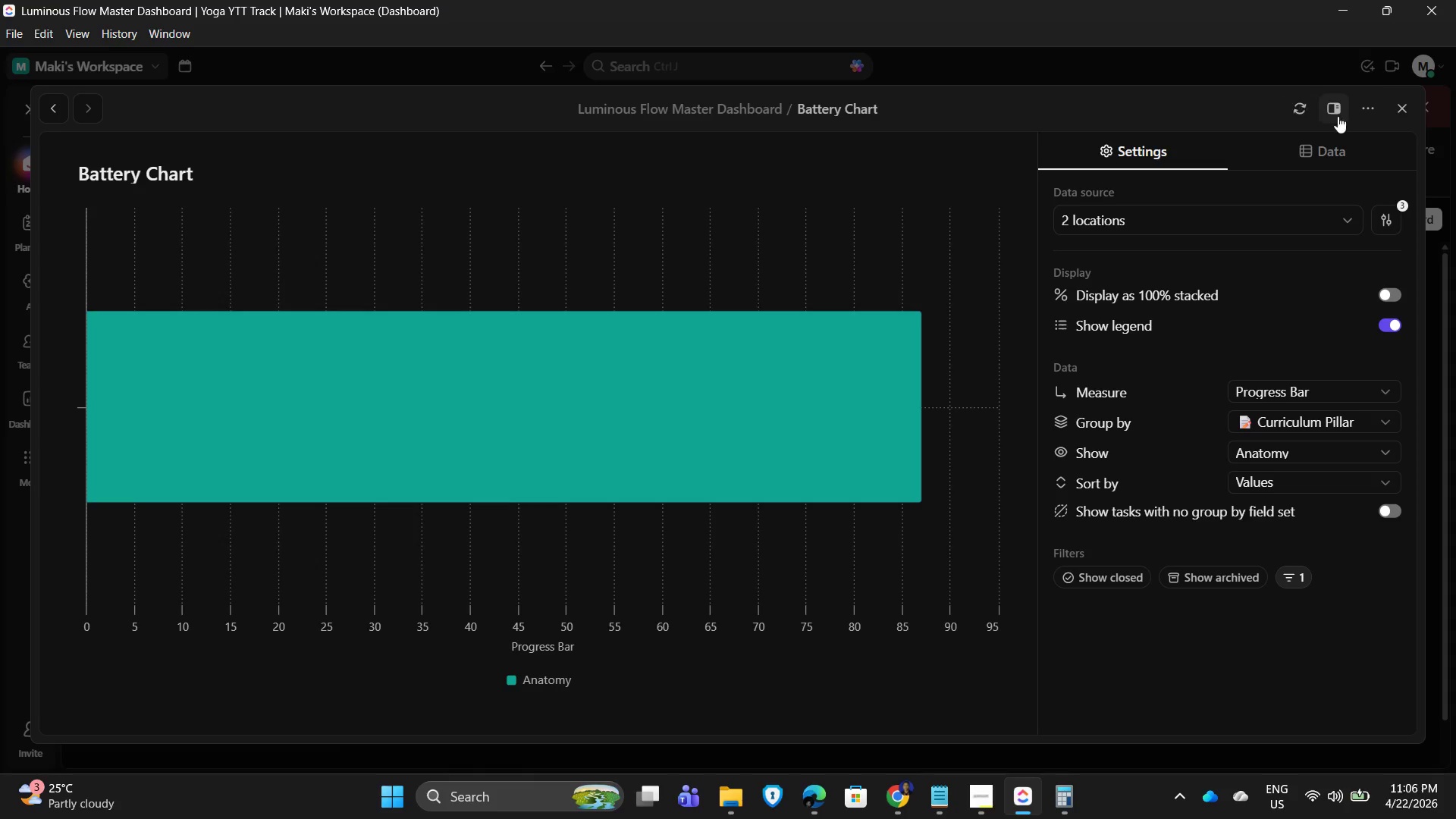 
wait(11.36)
 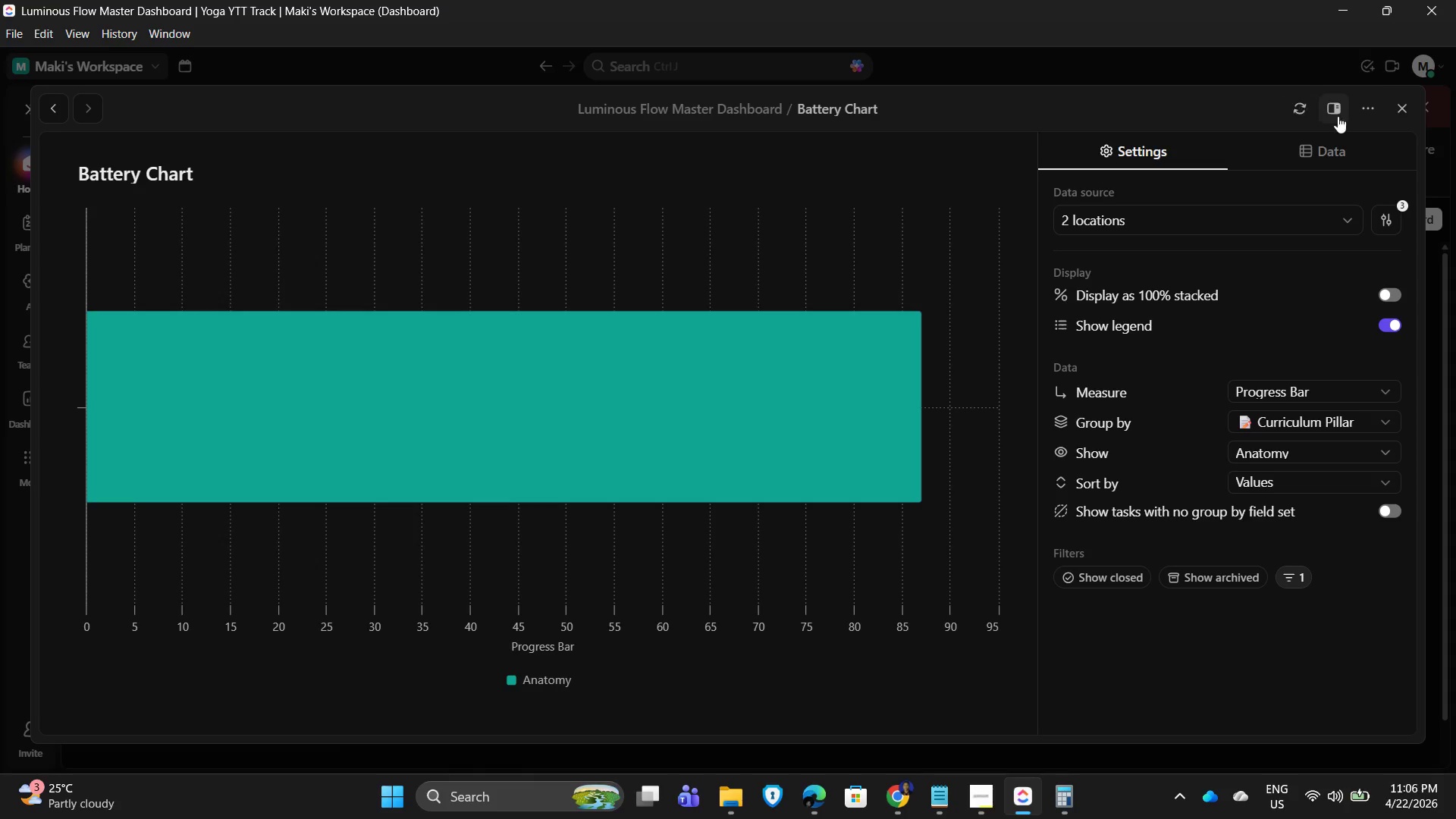 
left_click([1405, 105])
 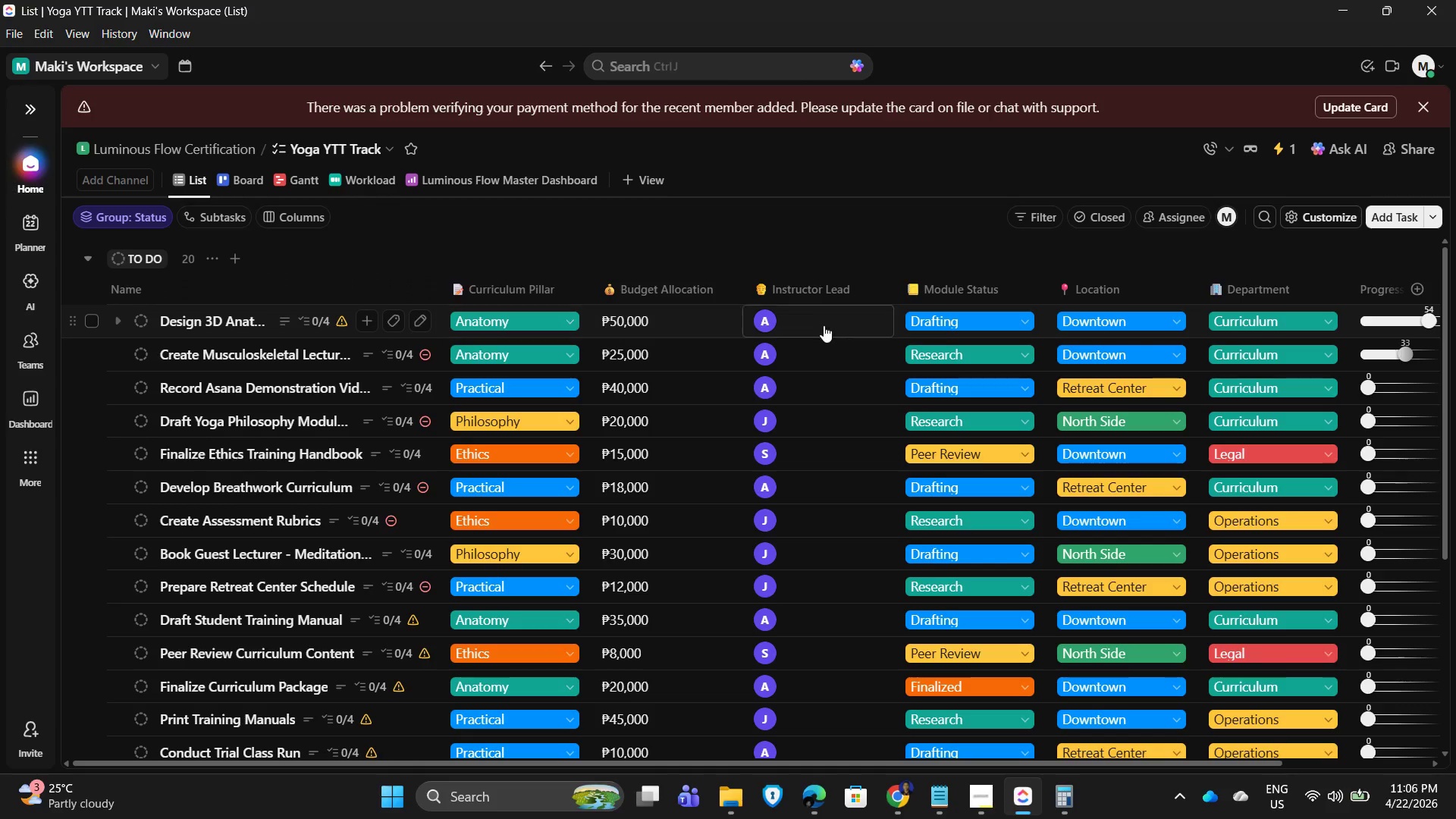 
left_click_drag(start_coordinate=[1404, 352], to_coordinate=[1345, 350])
 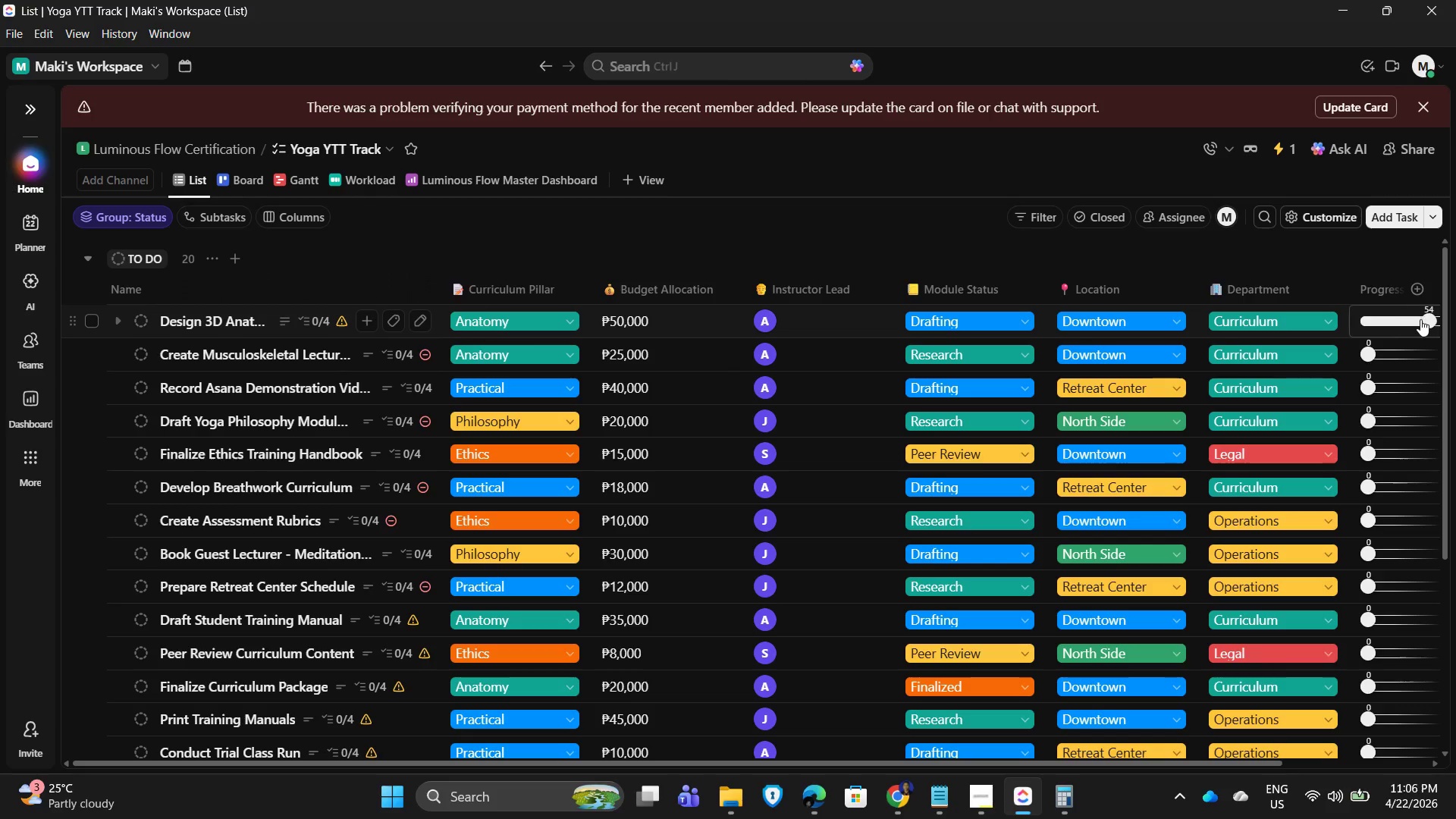 
left_click_drag(start_coordinate=[1420, 319], to_coordinate=[1347, 329])
 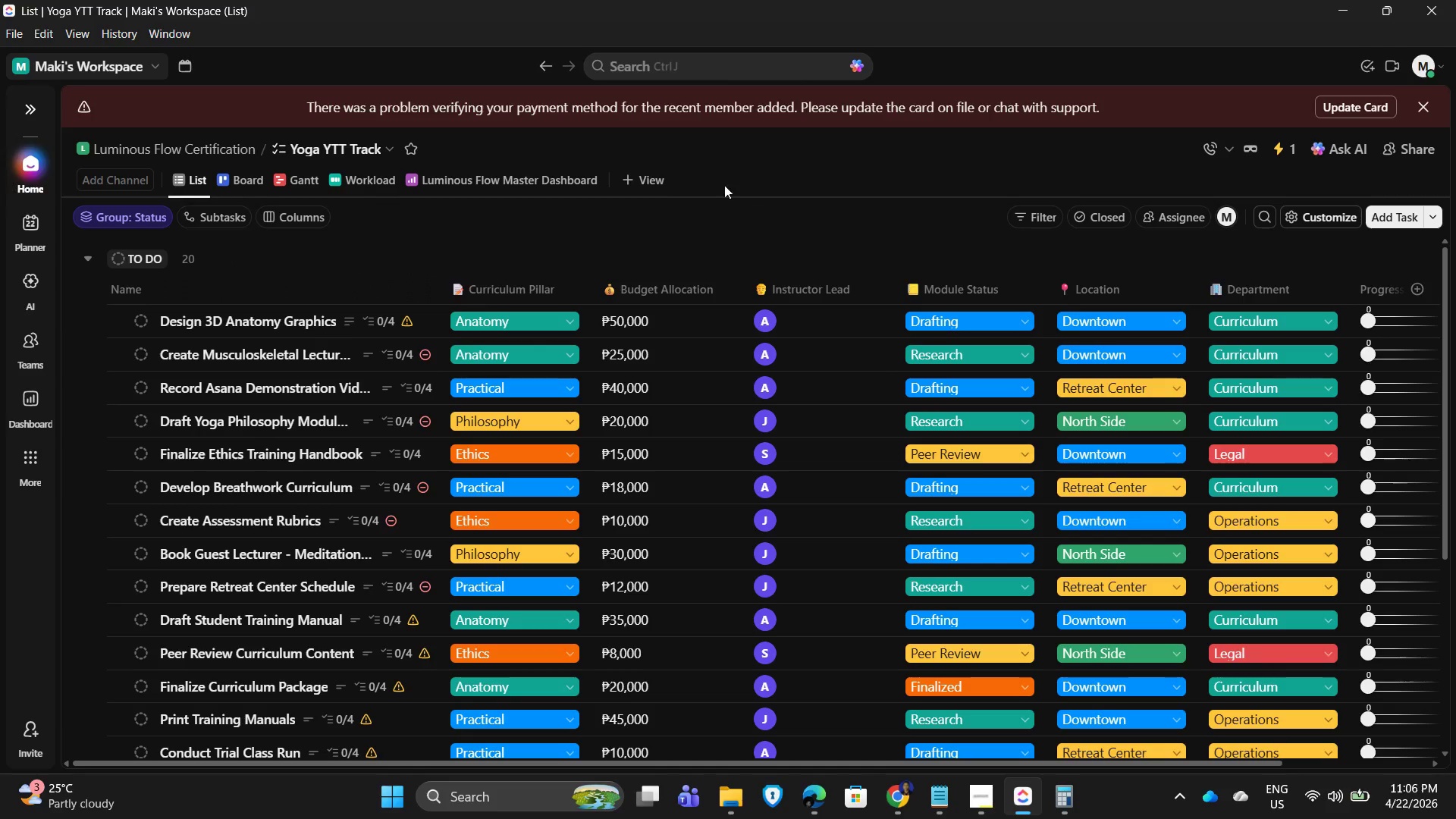 
left_click([472, 174])
 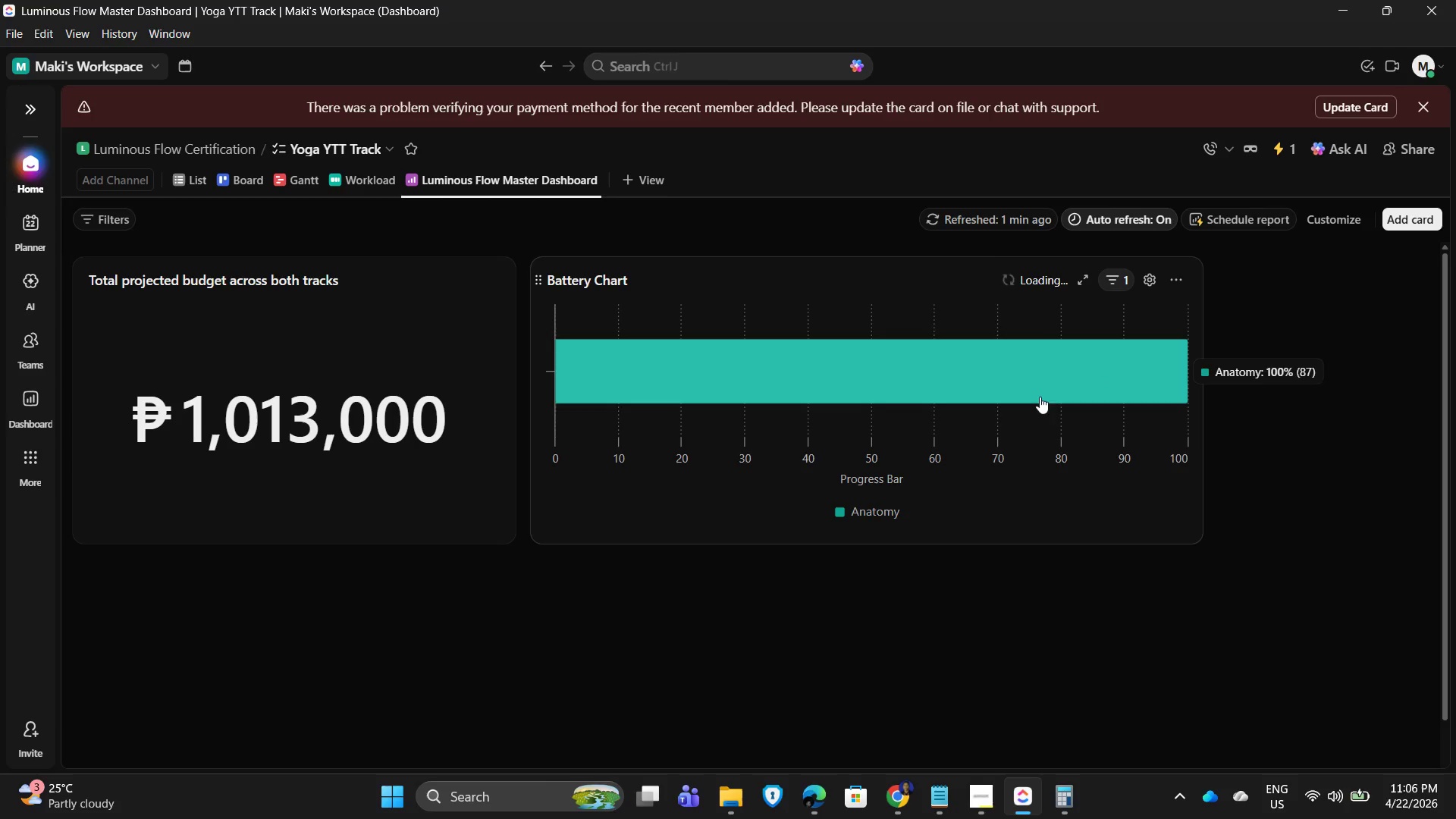 
left_click([1131, 462])
 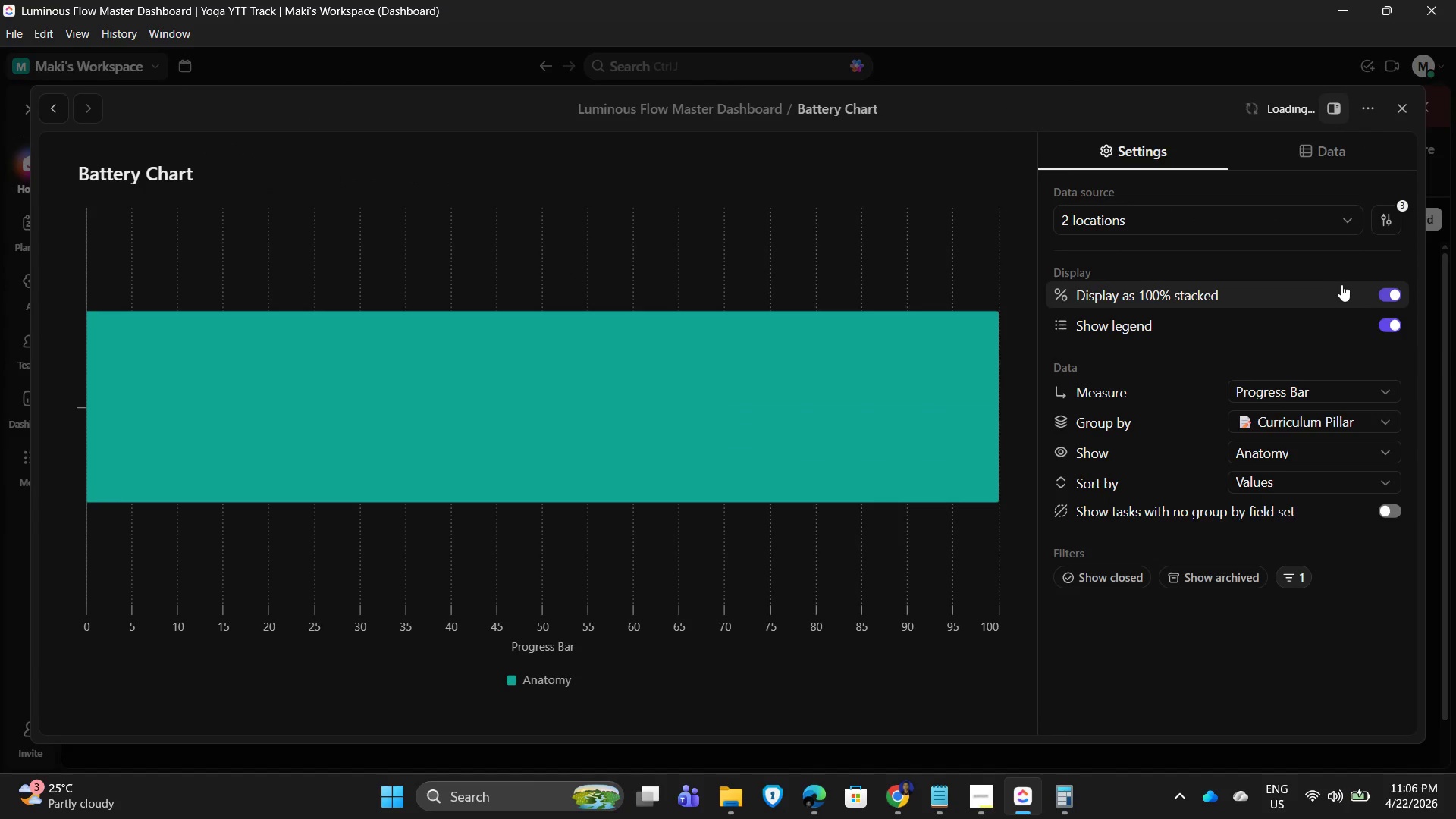 
left_click([1400, 224])
 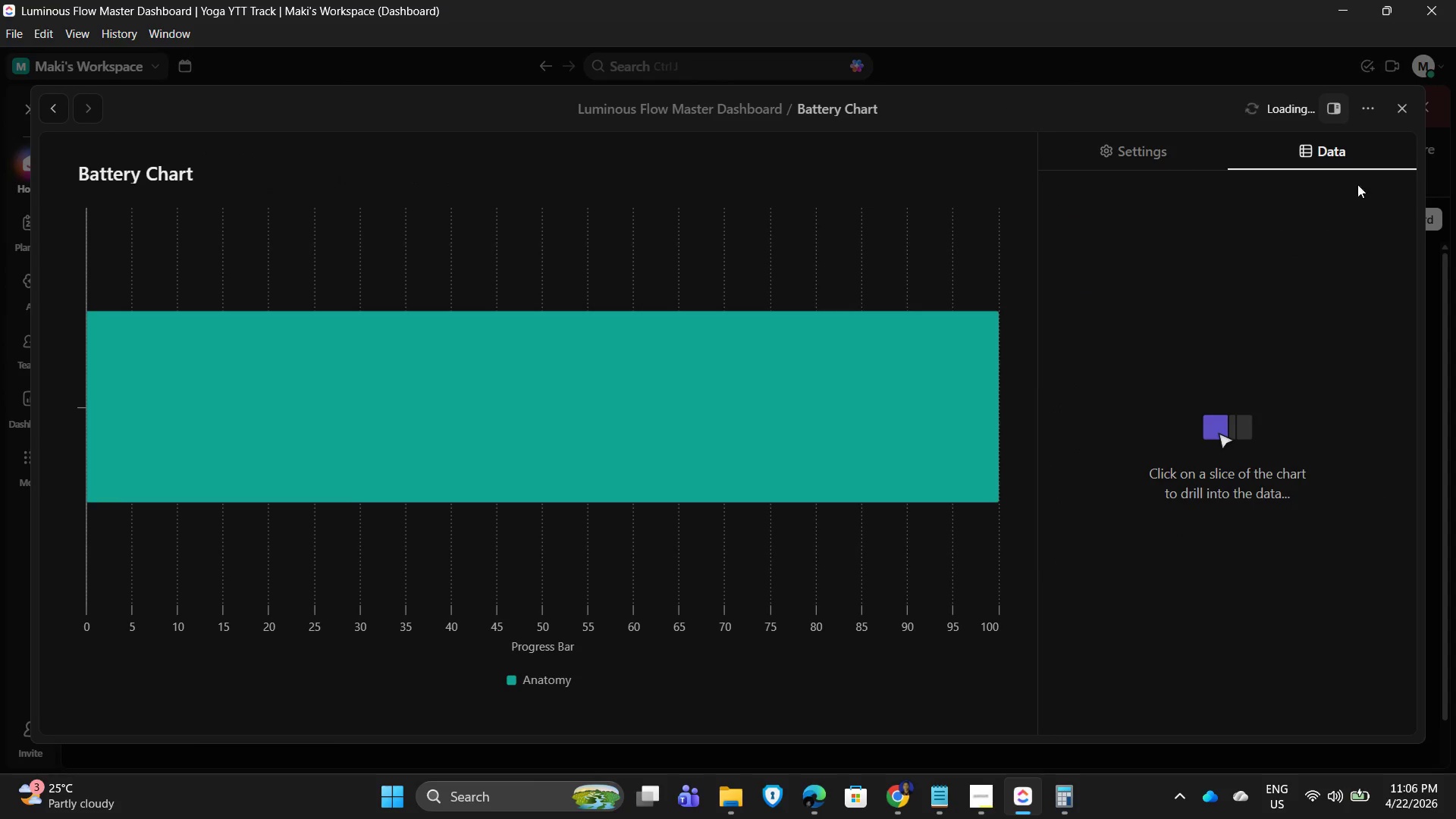 
left_click([1234, 494])
 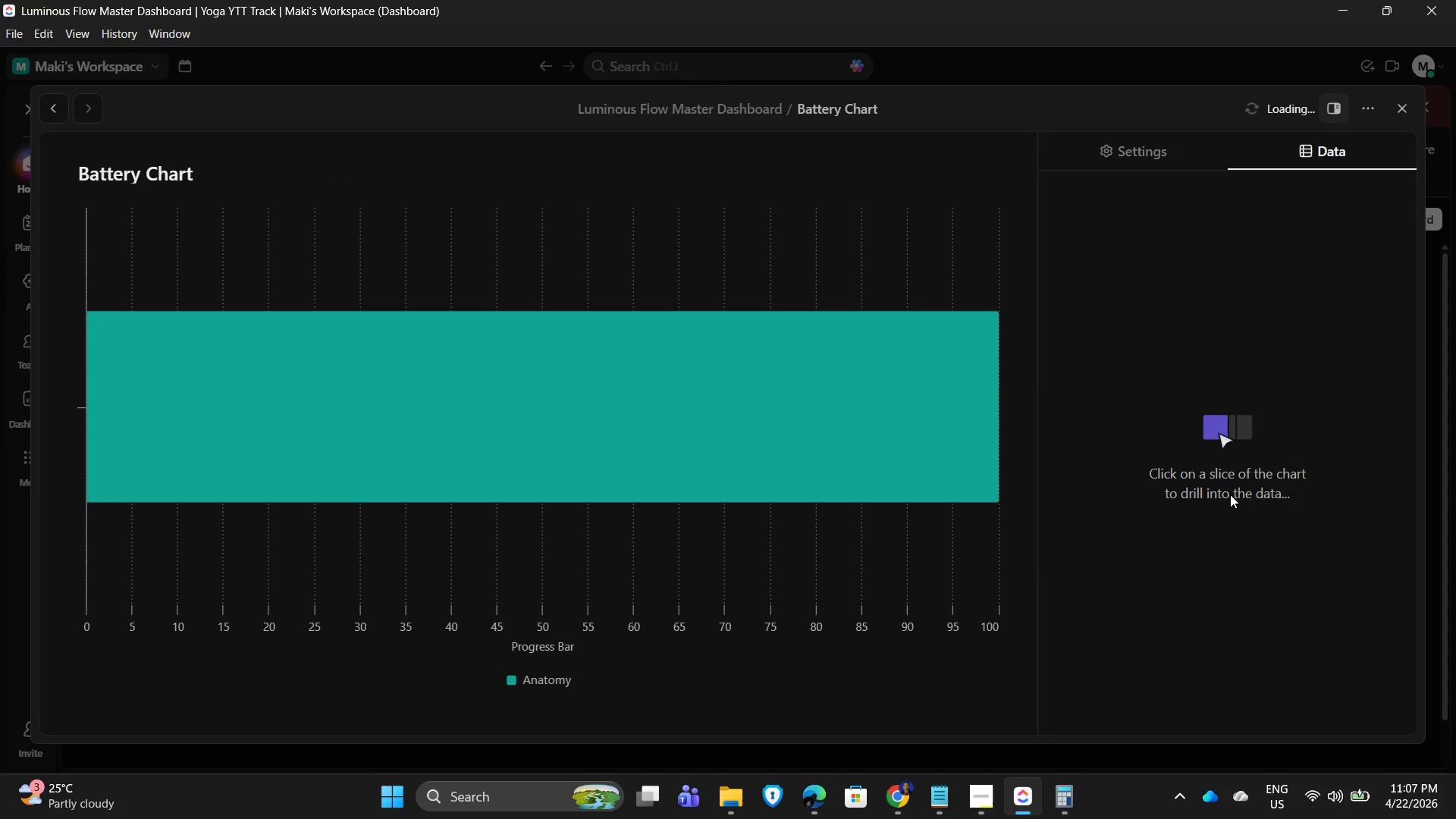 
left_click_drag(start_coordinate=[992, 418], to_coordinate=[239, 419])
 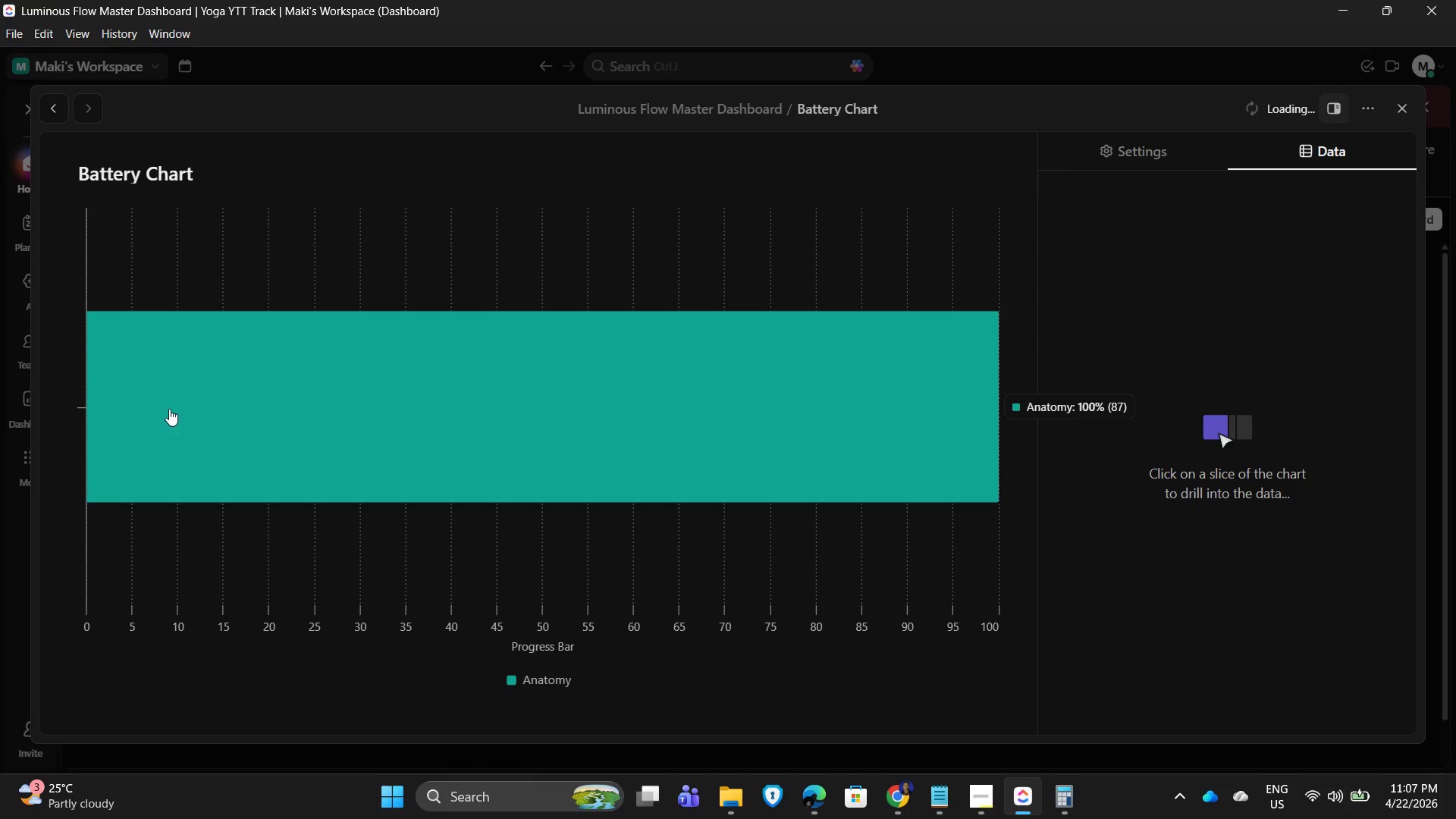 
left_click([167, 409])
 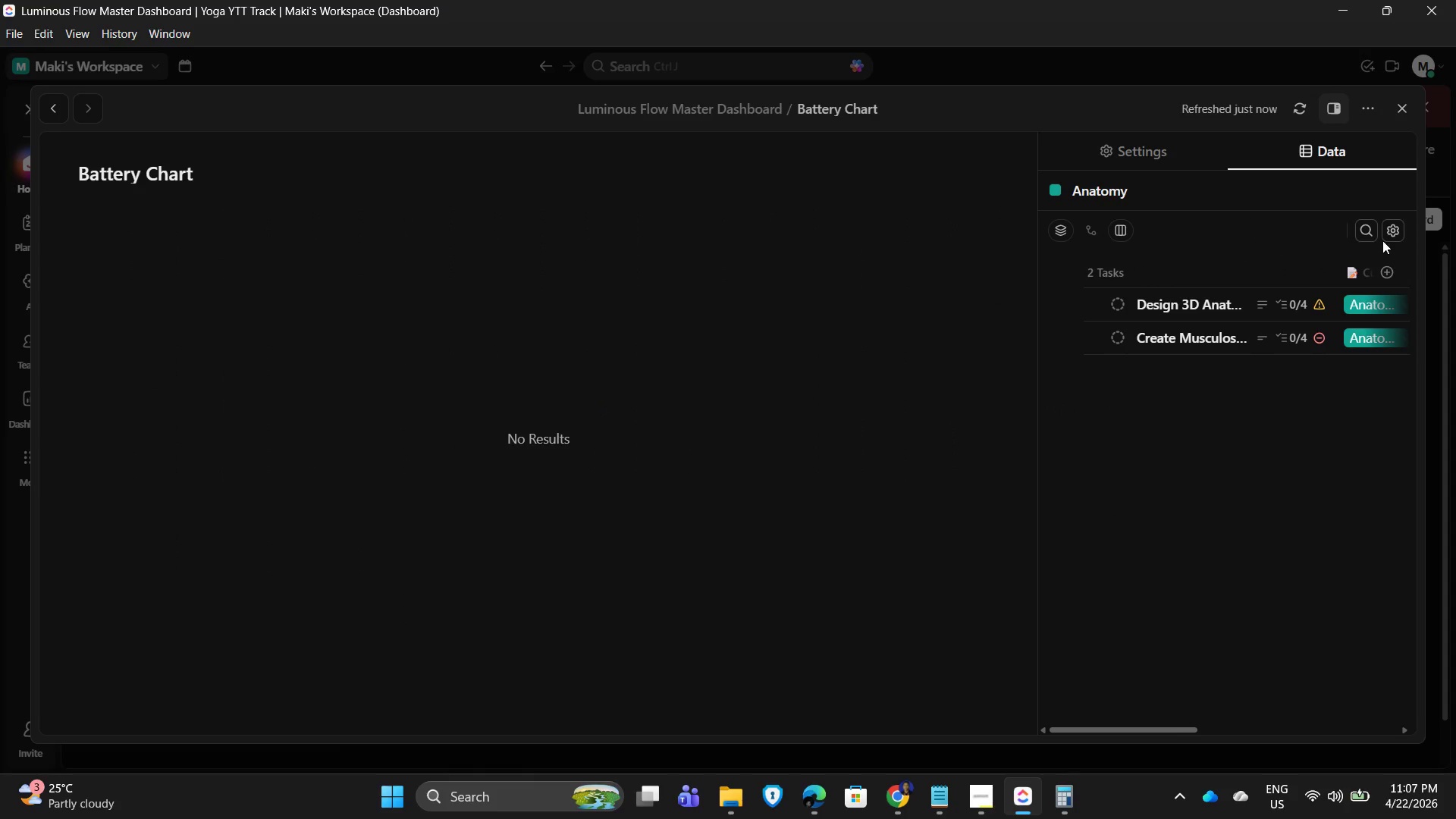 
wait(5.75)
 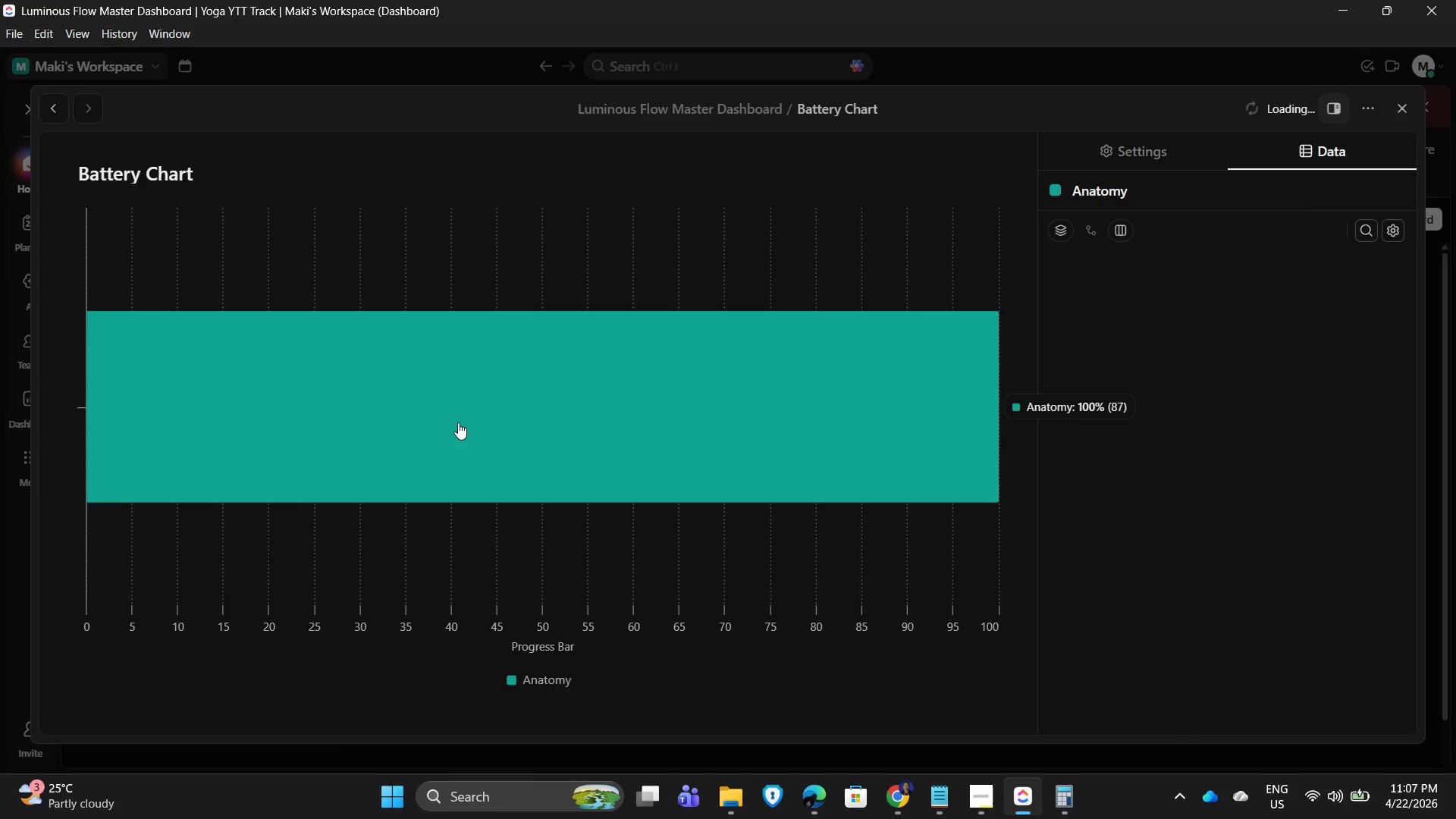 
left_click([54, 105])
 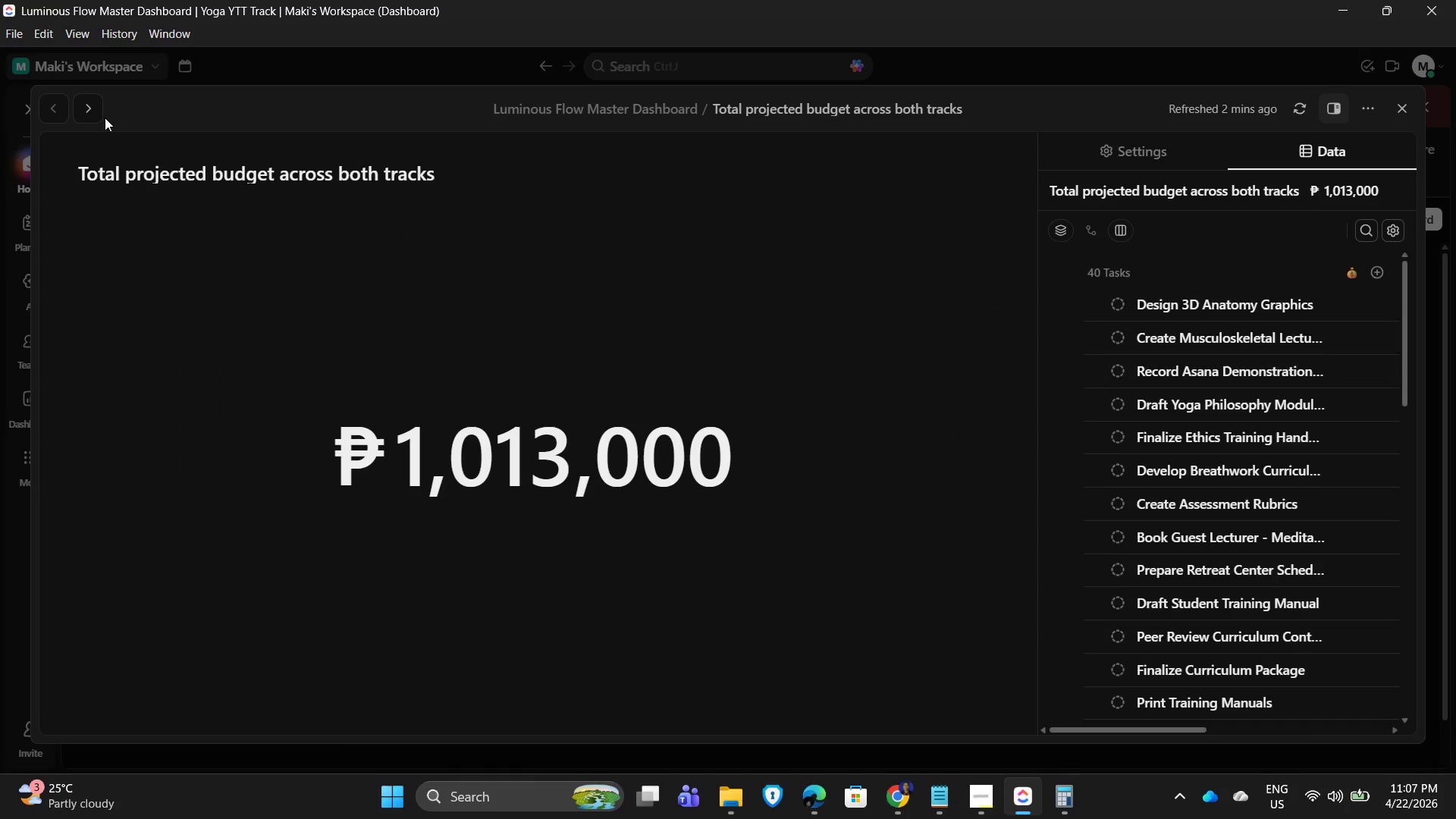 
left_click([88, 111])
 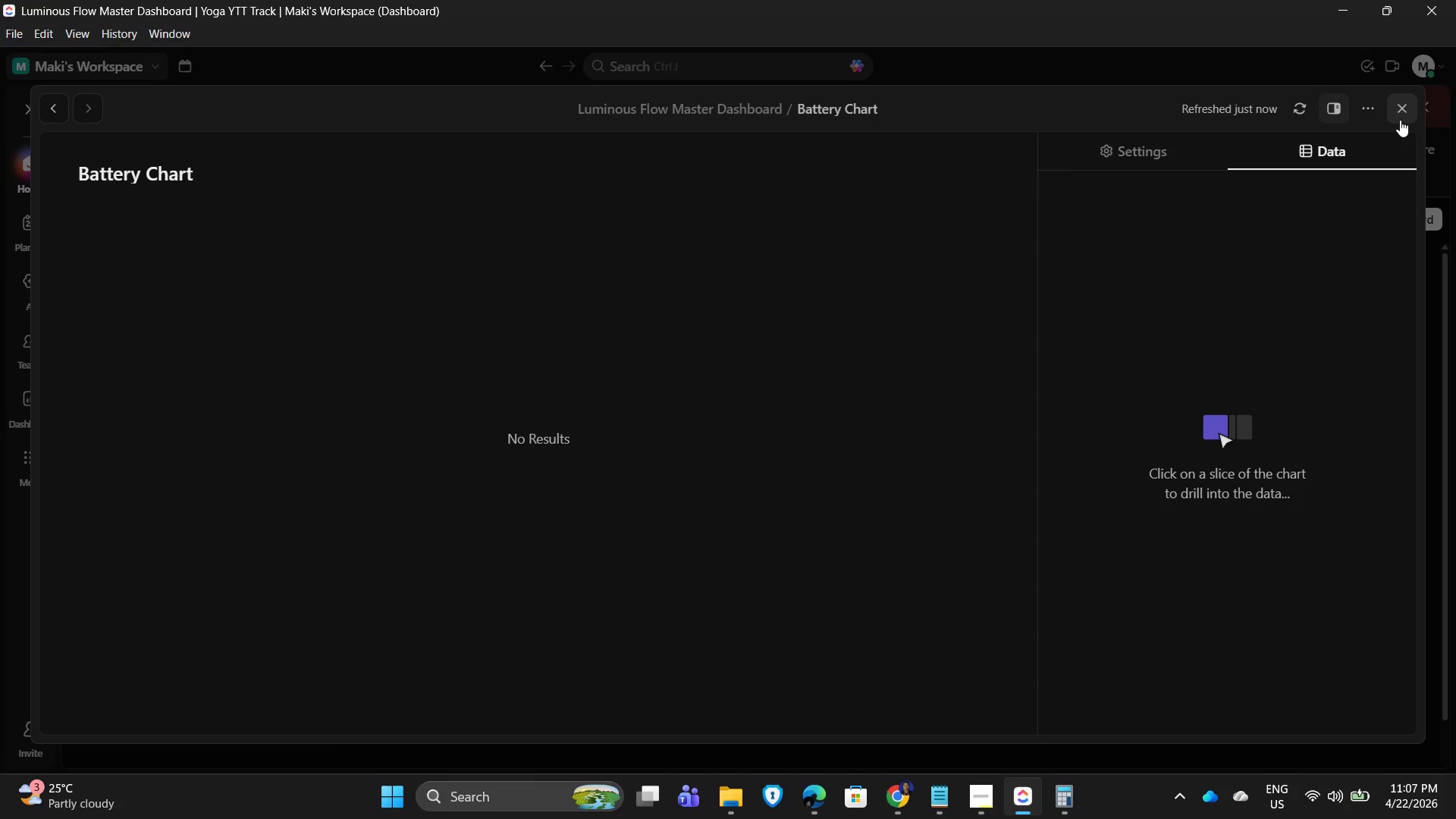 
left_click([1142, 152])
 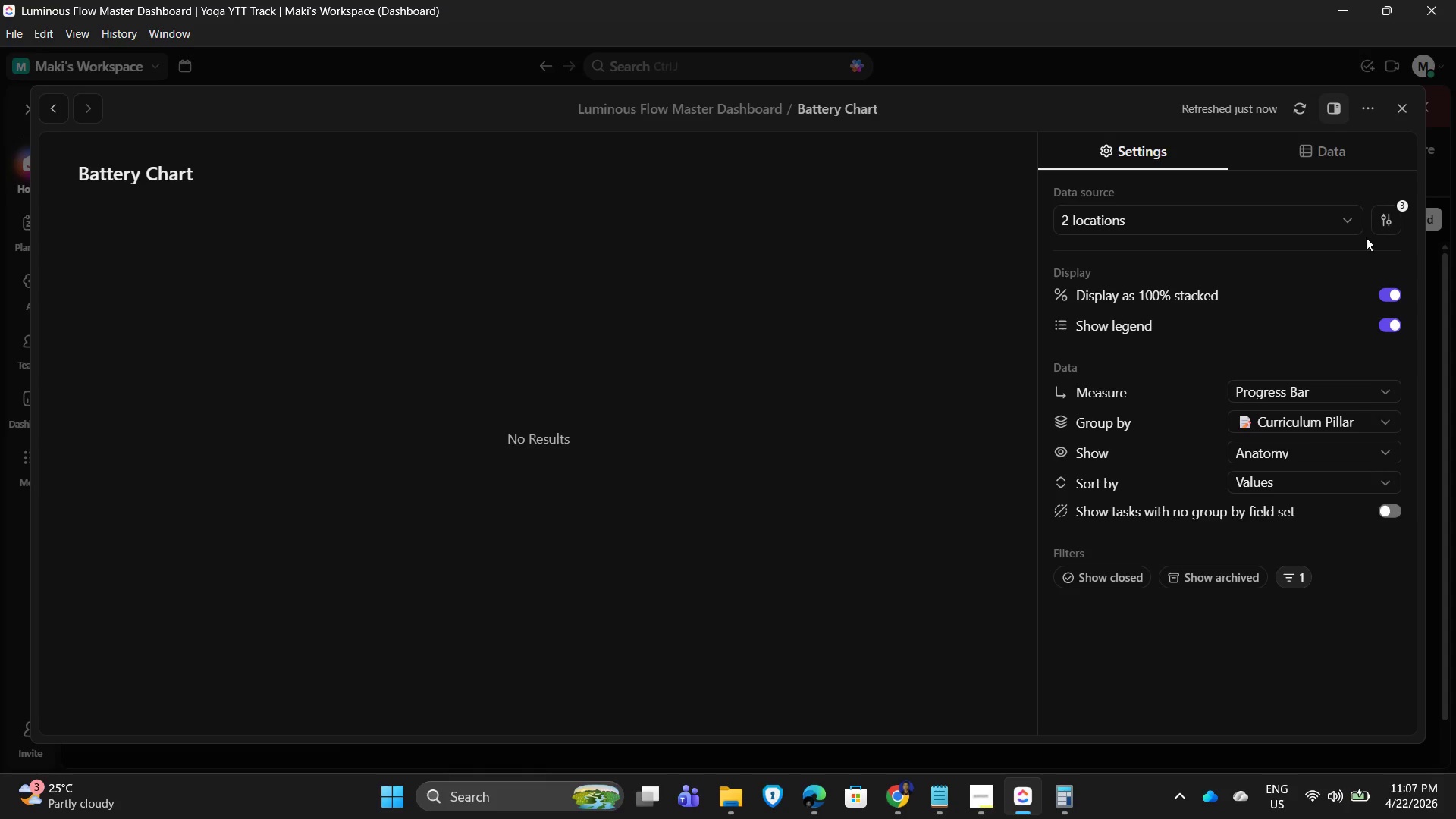 
wait(5.27)
 